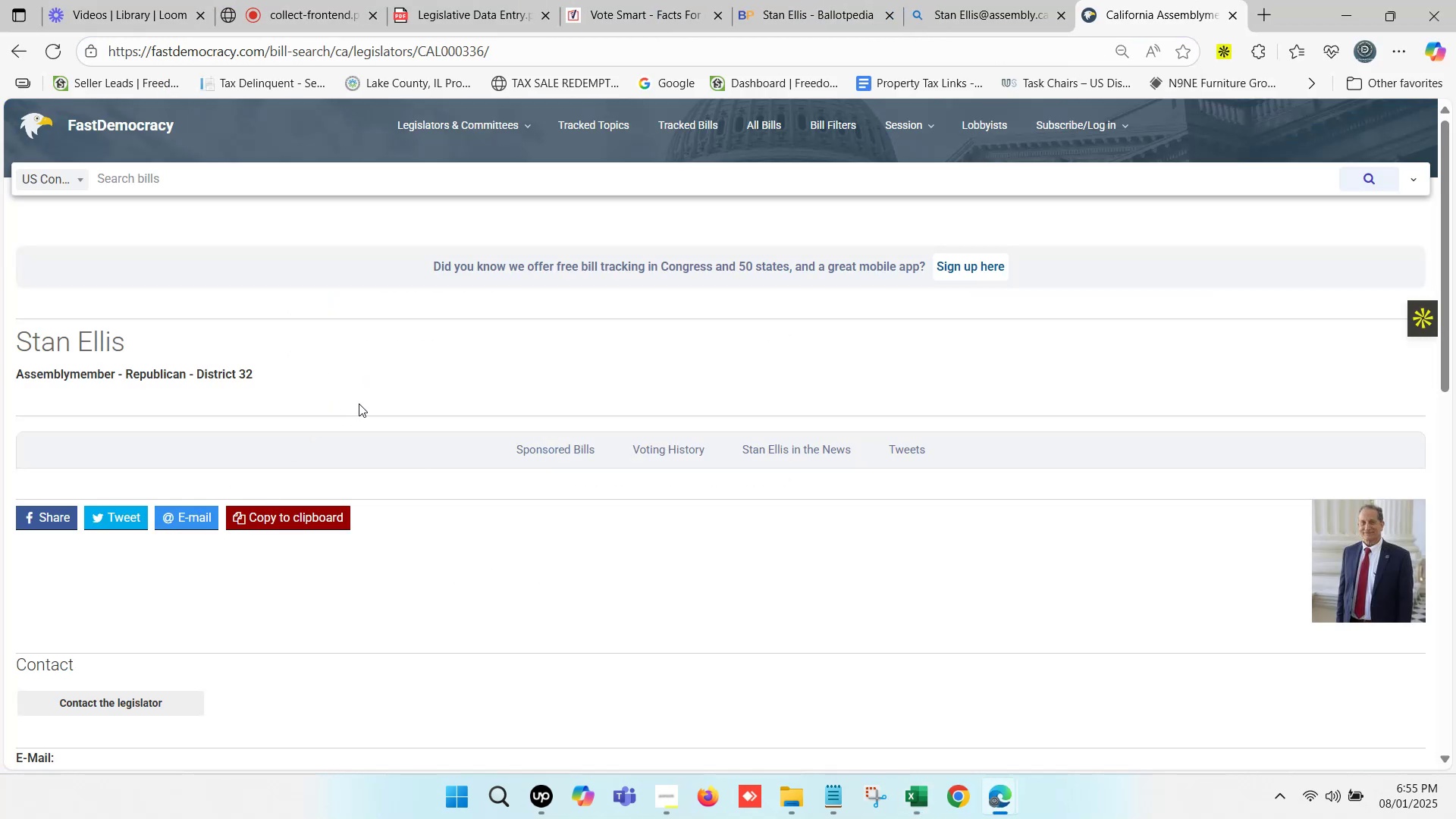 
scroll: coordinate [177, 457], scroll_direction: down, amount: 4.0
 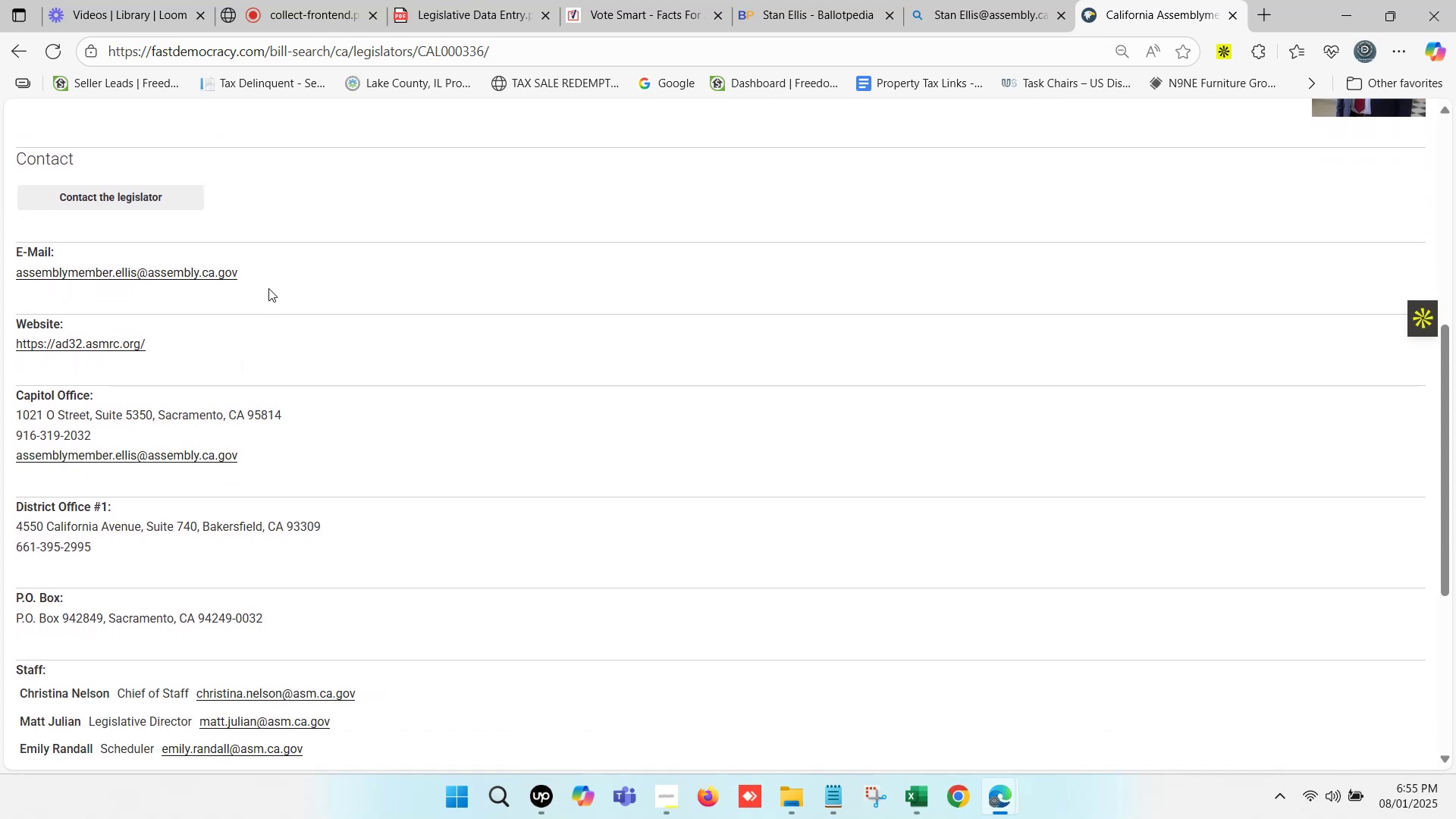 
left_click_drag(start_coordinate=[264, 276], to_coordinate=[5, 277])
 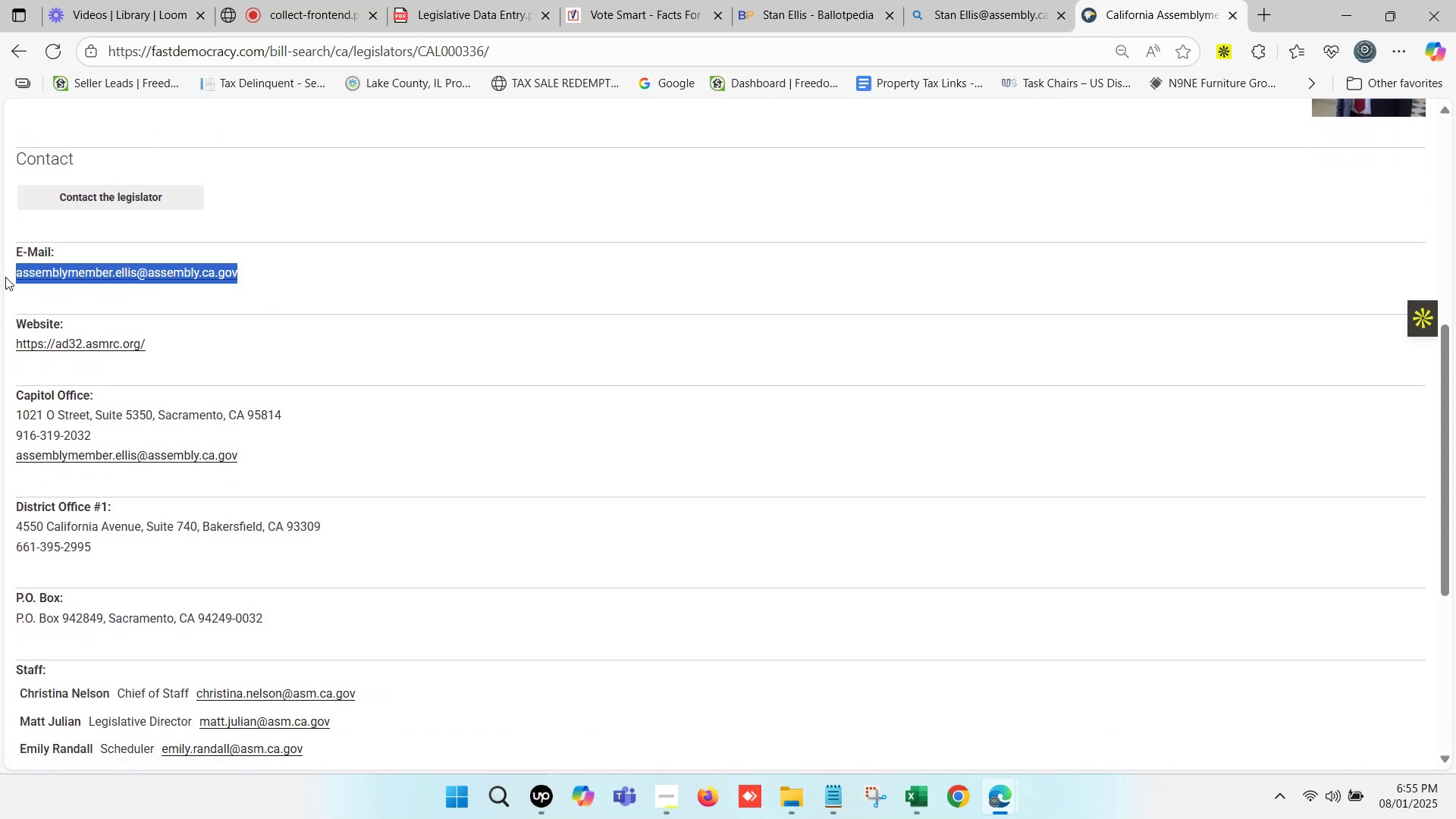 
key(Control+C)
 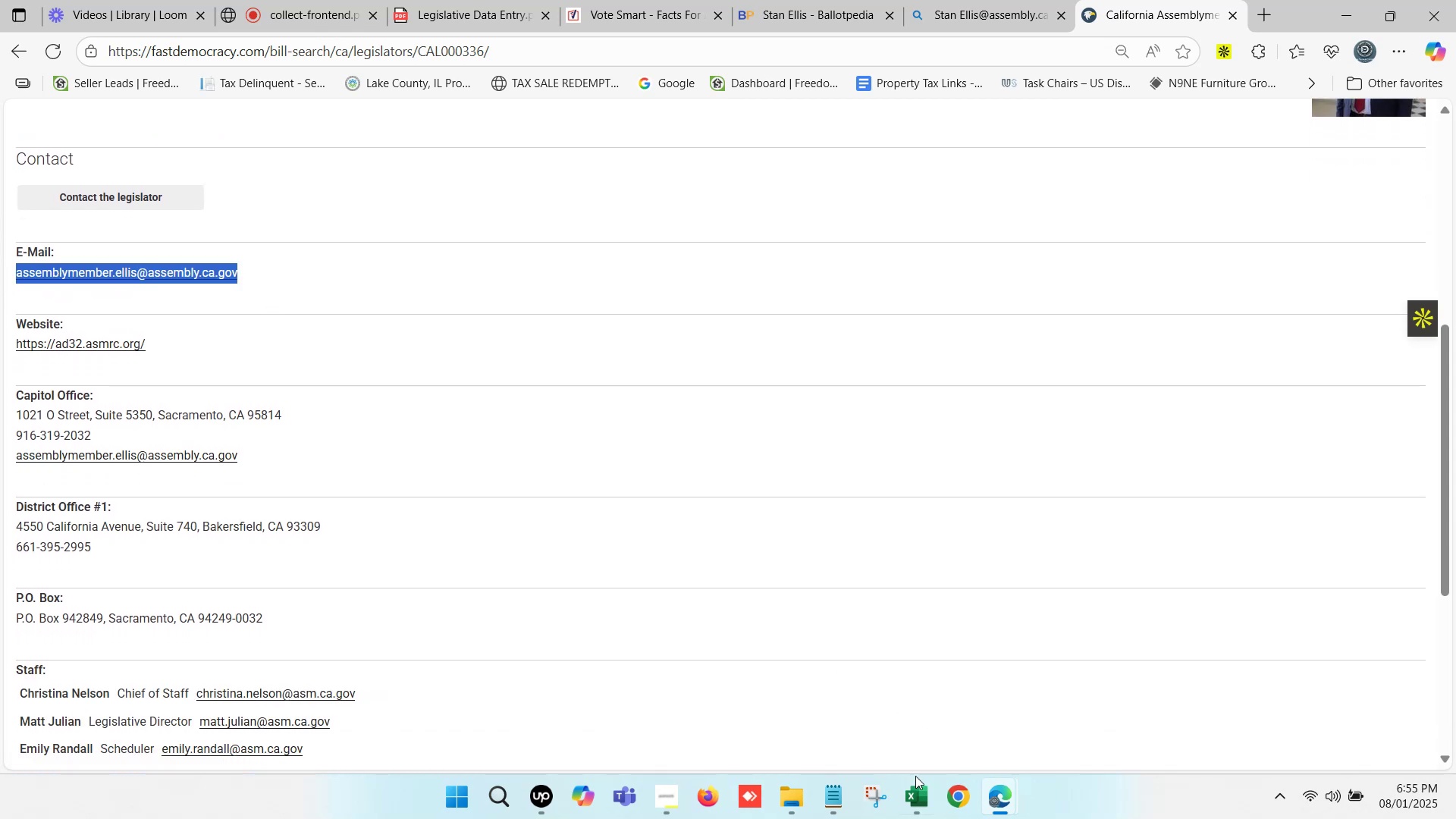 
left_click([910, 784])
 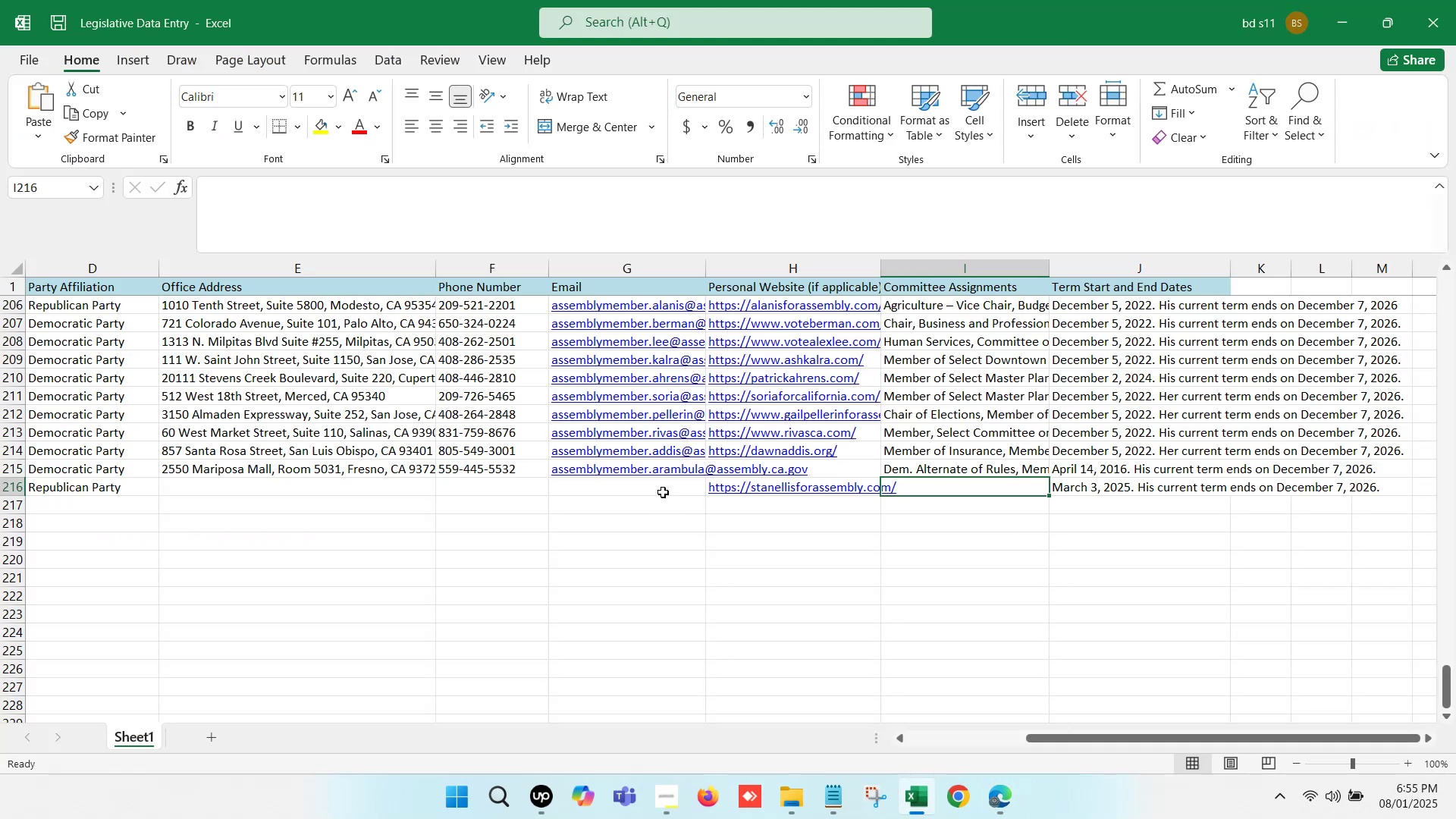 
double_click([646, 489])
 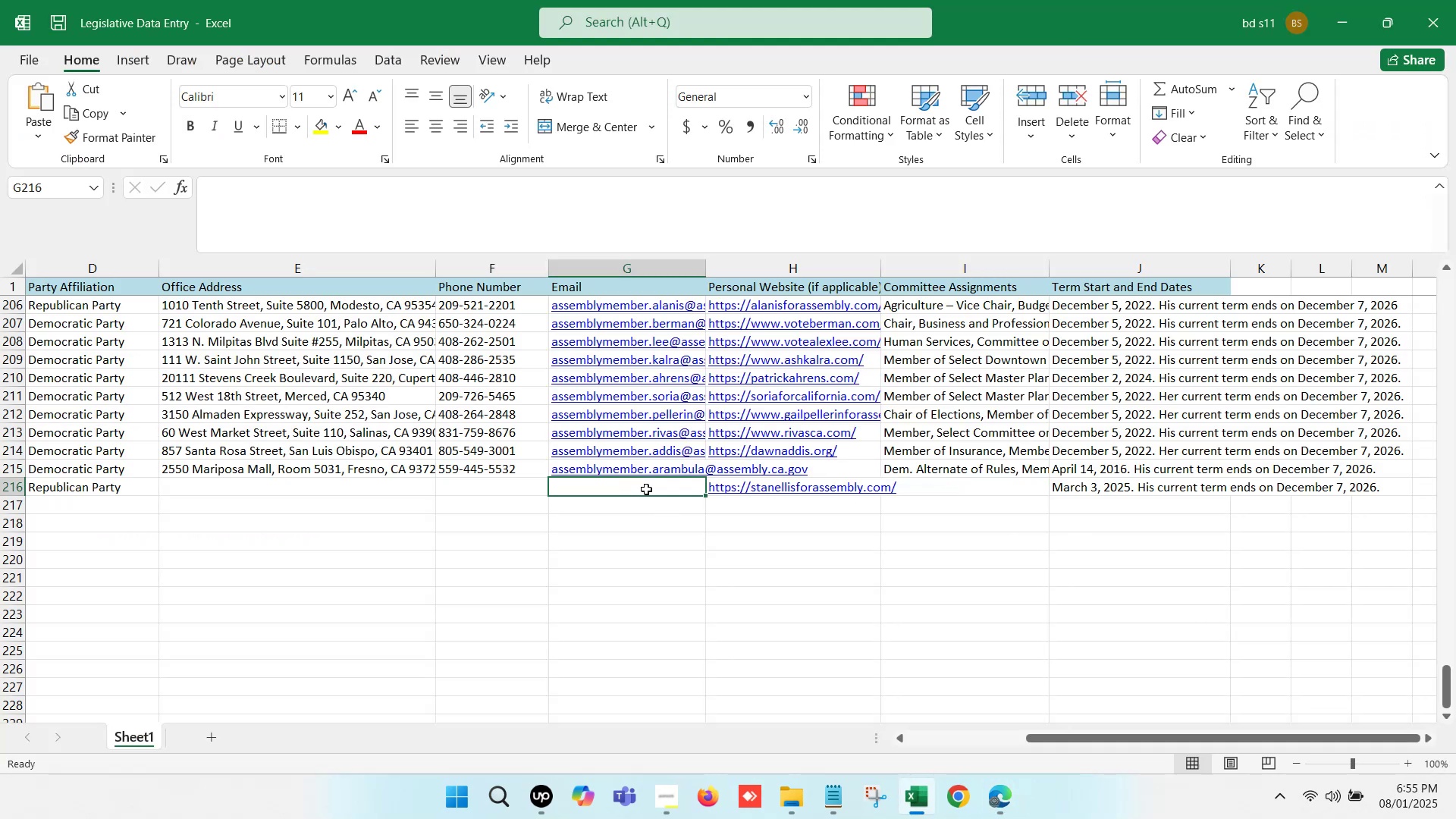 
key(Control+V)
 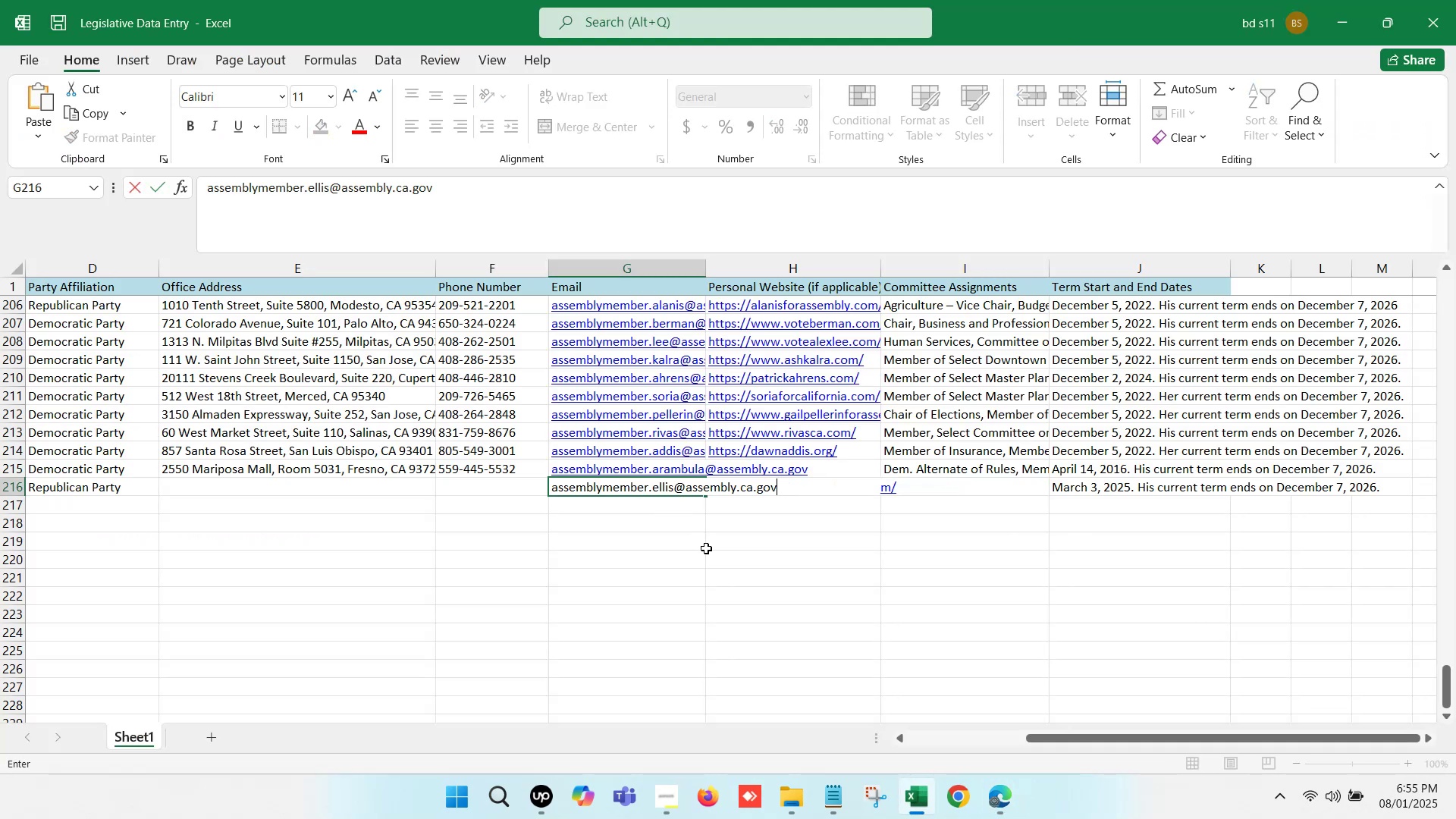 
left_click([709, 556])
 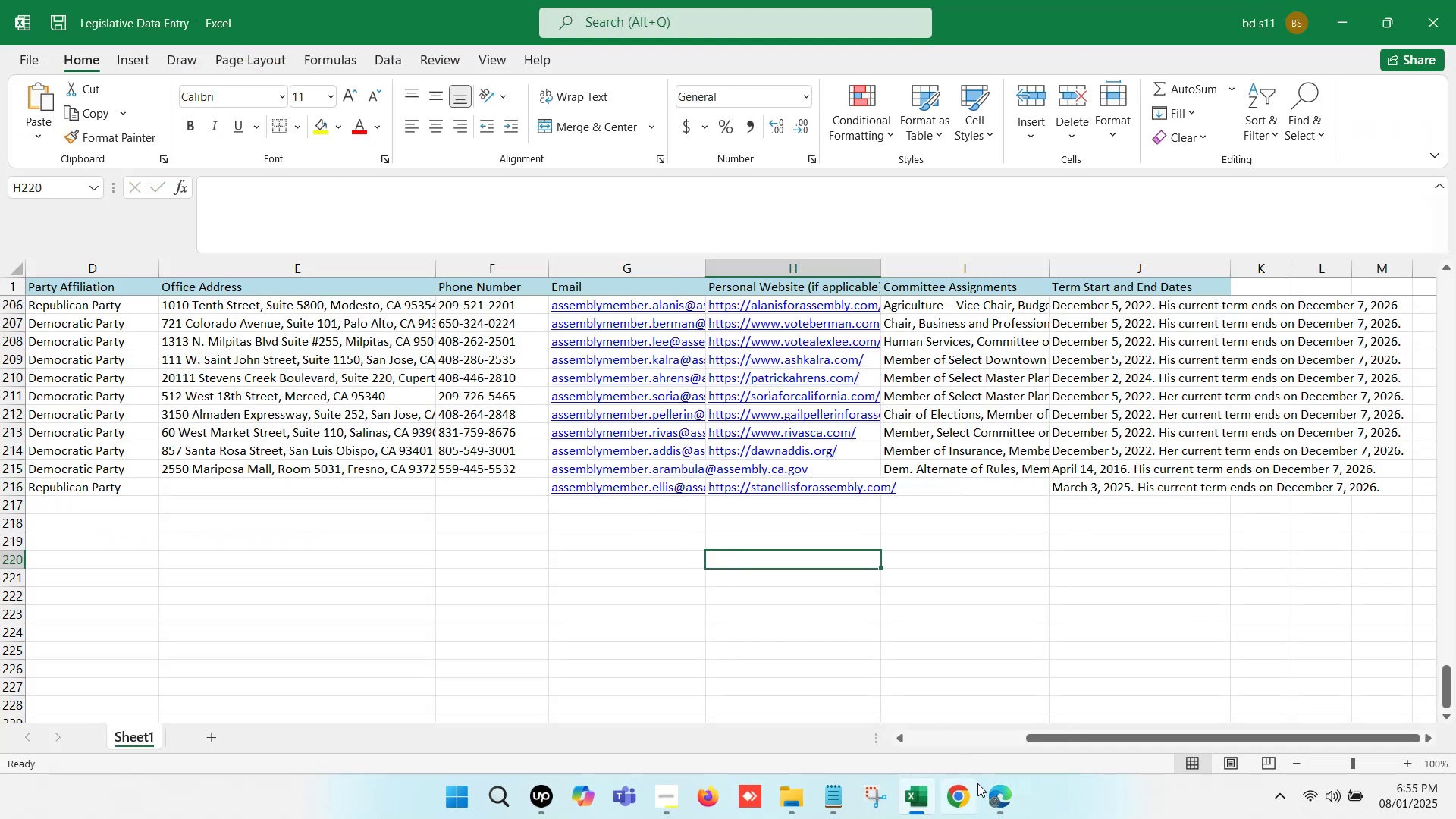 
left_click([1012, 817])
 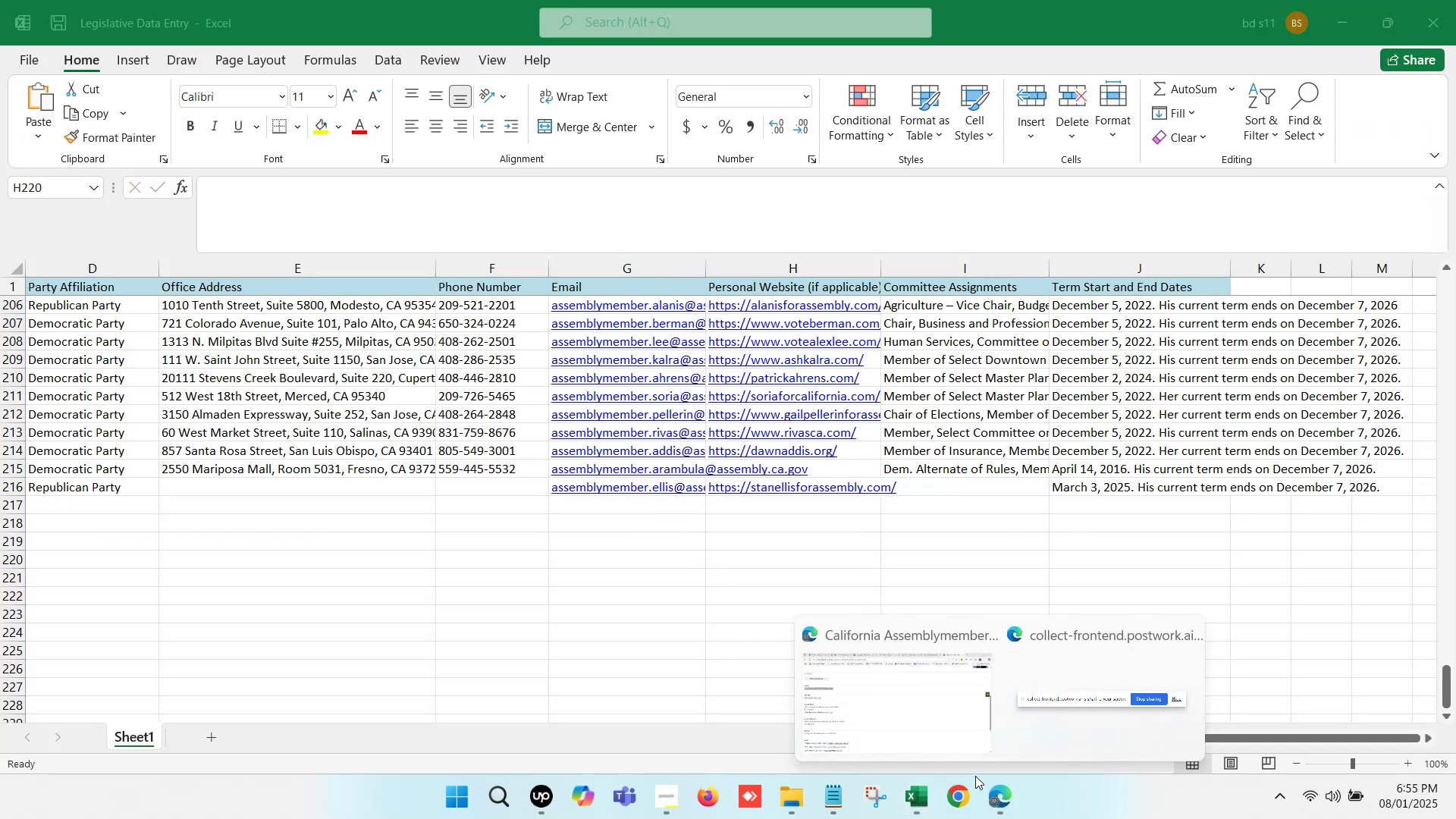 
left_click([848, 718])
 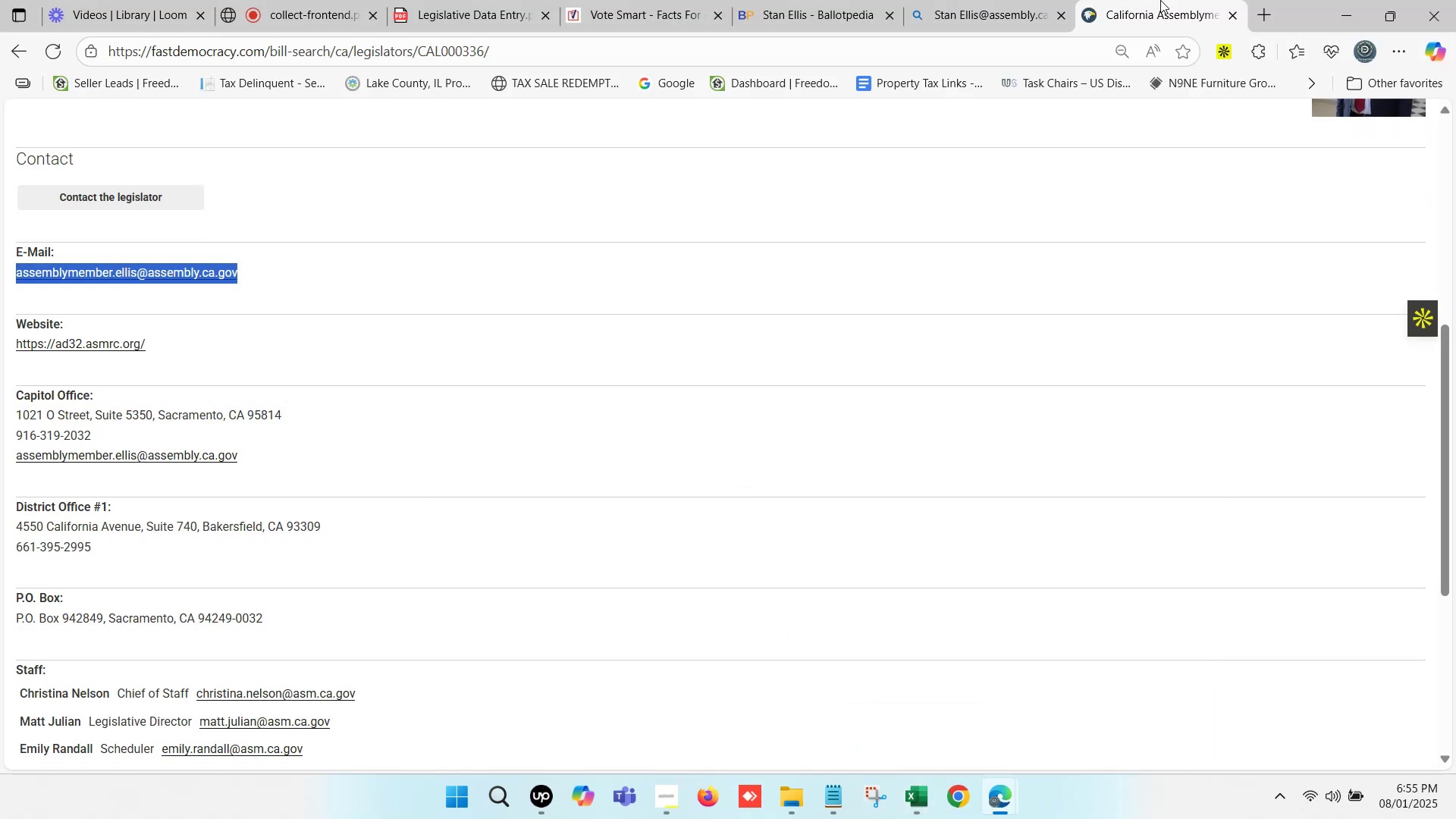 
scroll: coordinate [257, 308], scroll_direction: down, amount: 1.0
 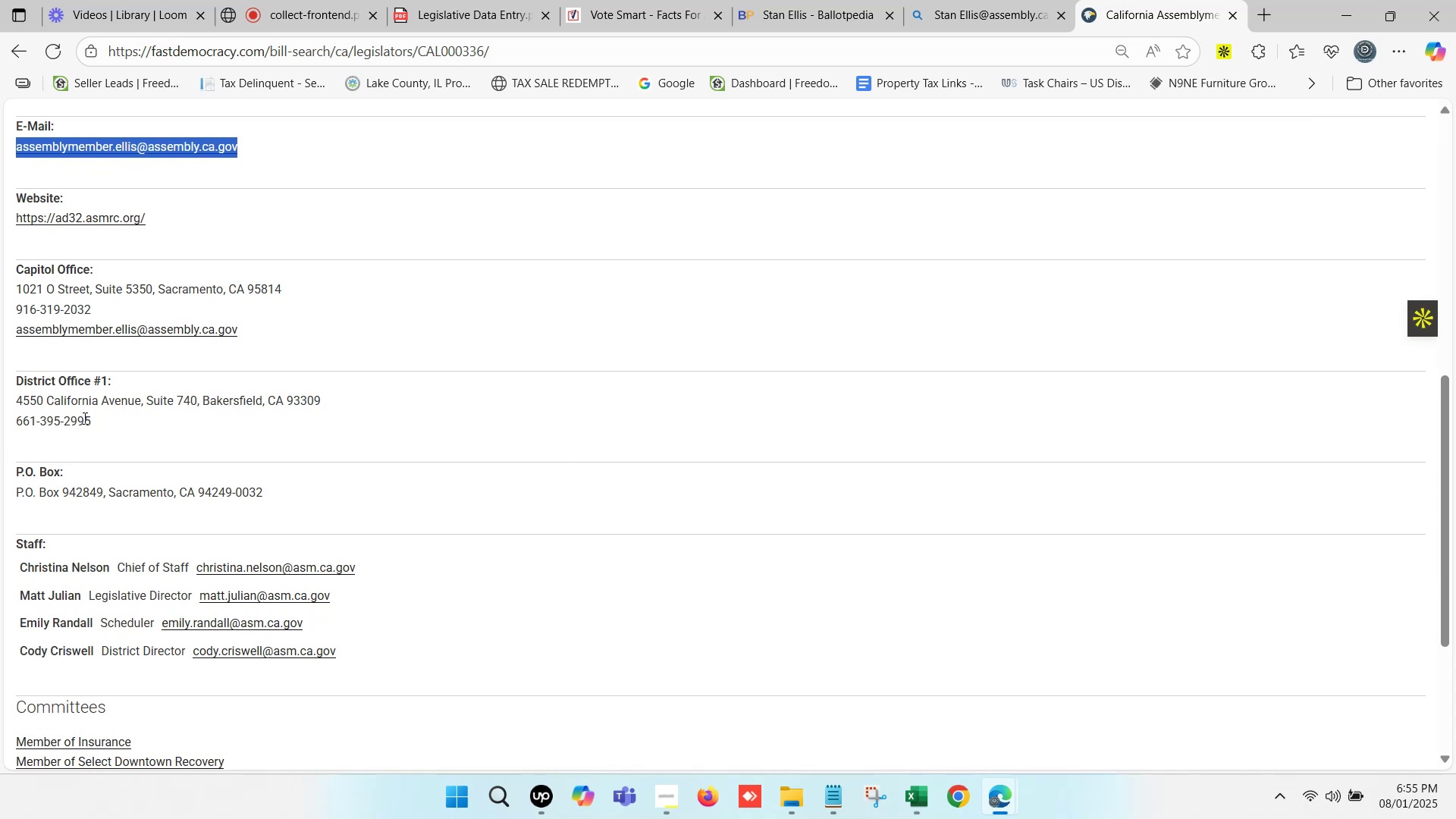 
left_click_drag(start_coordinate=[93, 419], to_coordinate=[13, 403])
 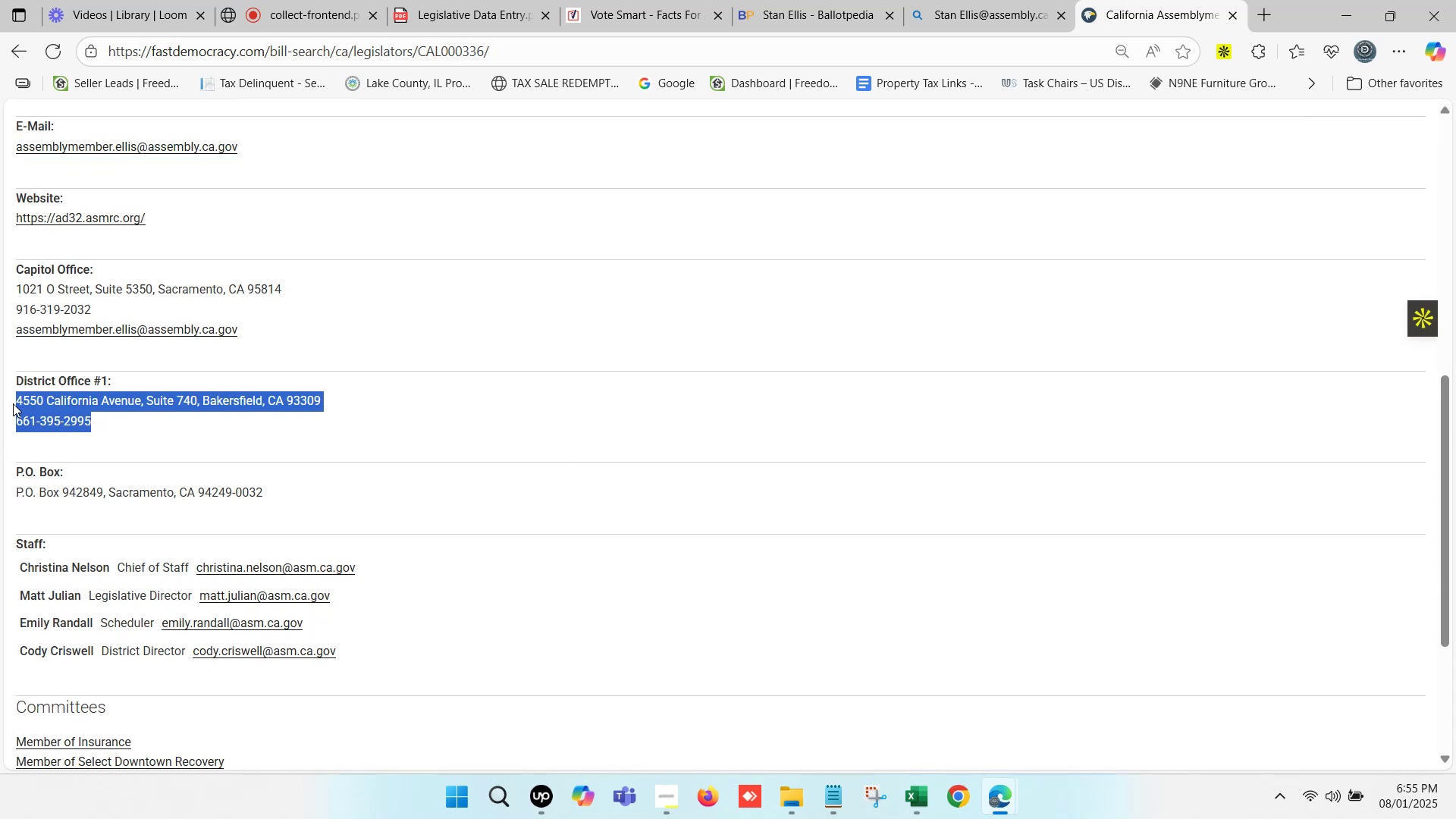 
key(Control+C)
 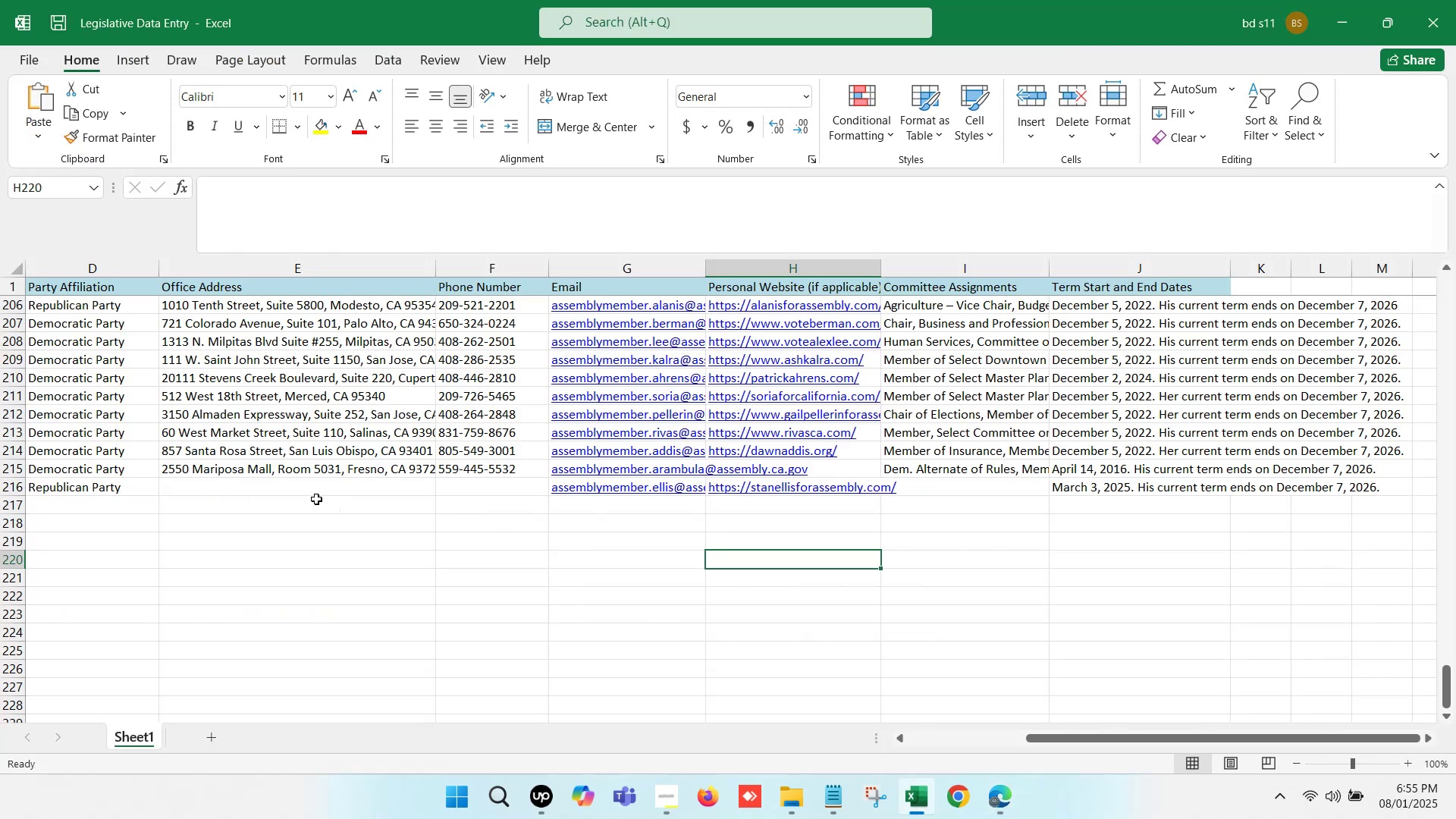 
double_click([299, 487])
 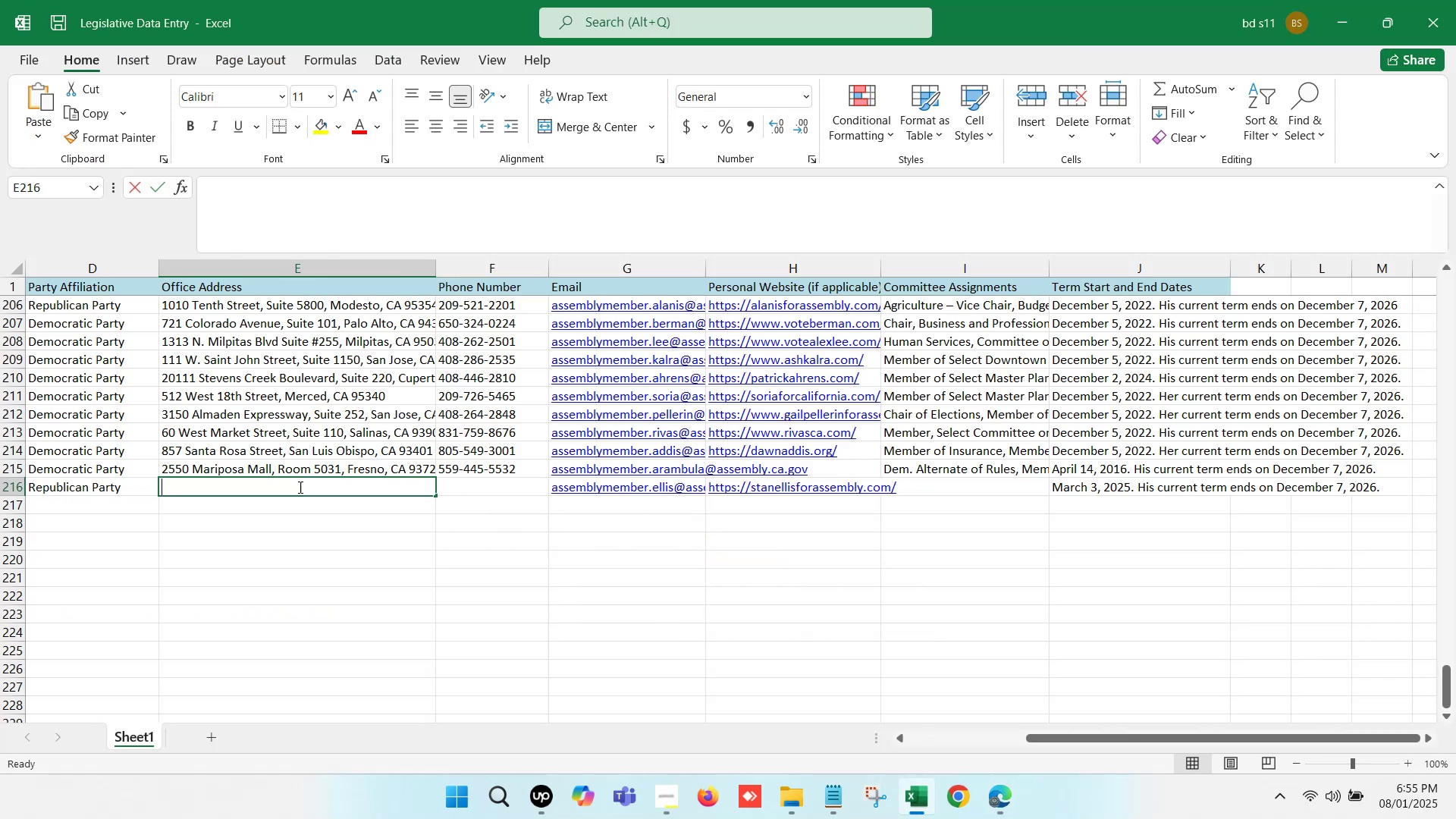 
key(Control+V)
 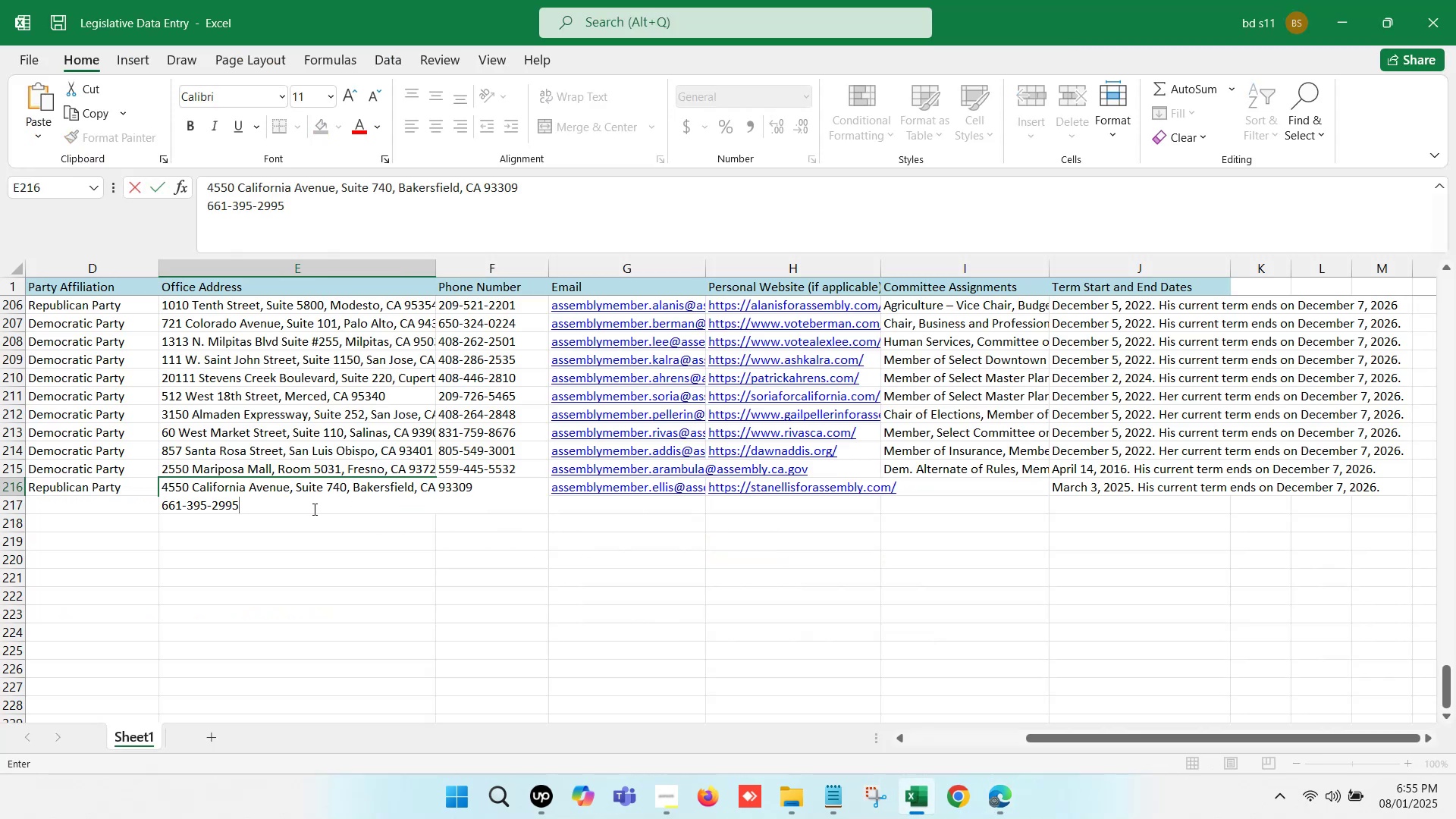 
left_click_drag(start_coordinate=[283, 503], to_coordinate=[160, 504])
 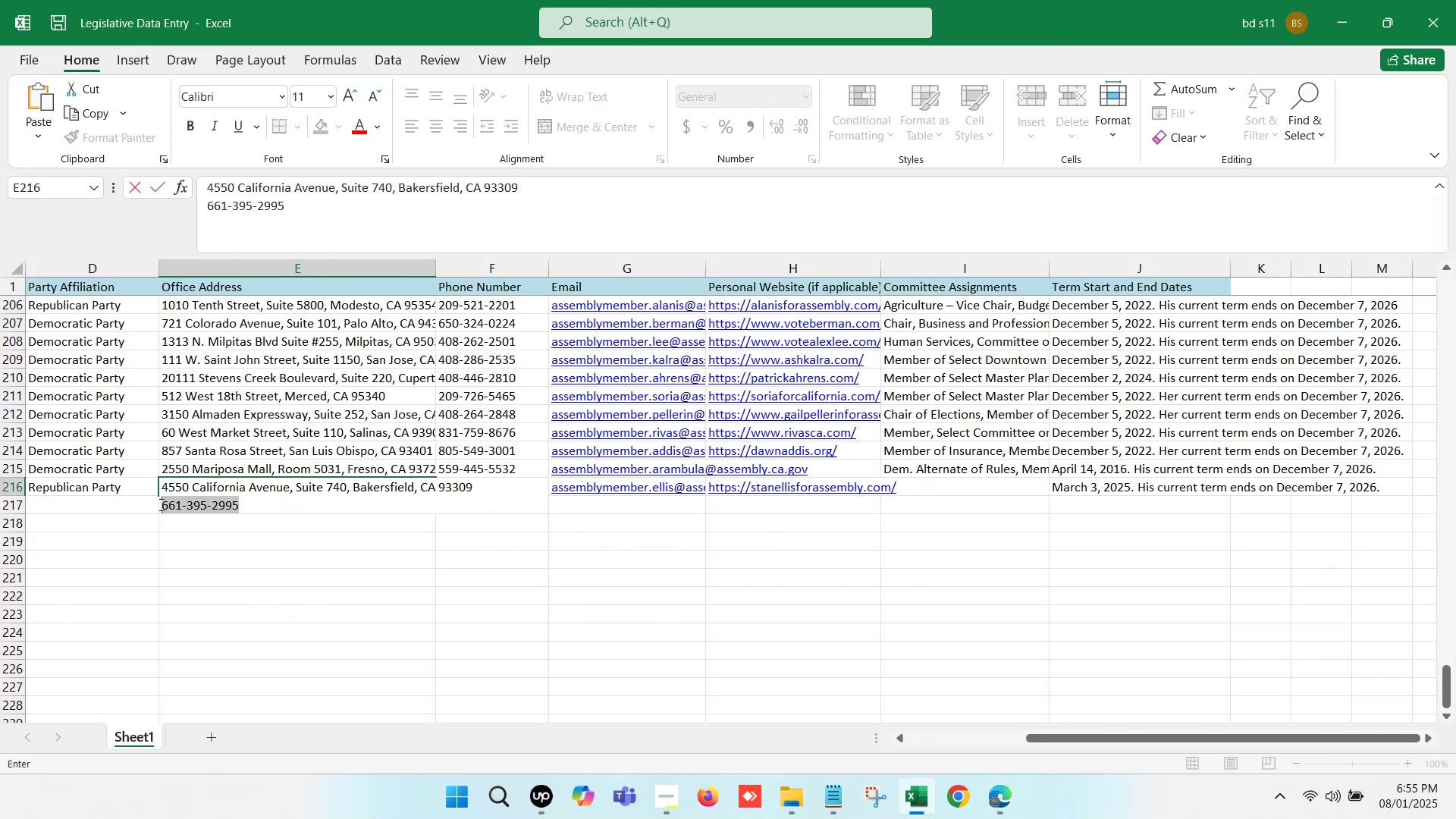 
key(Control+ControlLeft)
 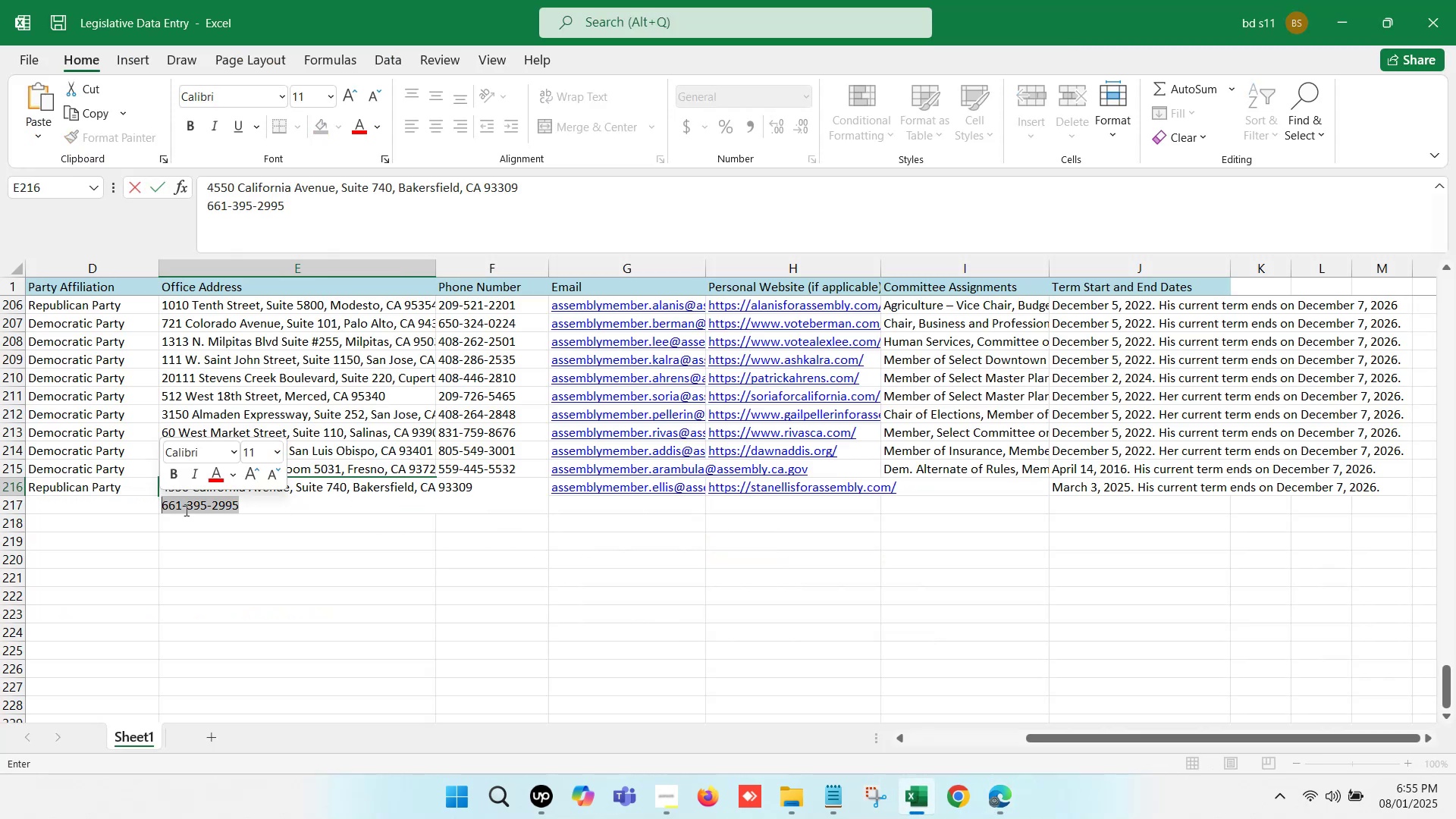 
key(Control+X)
 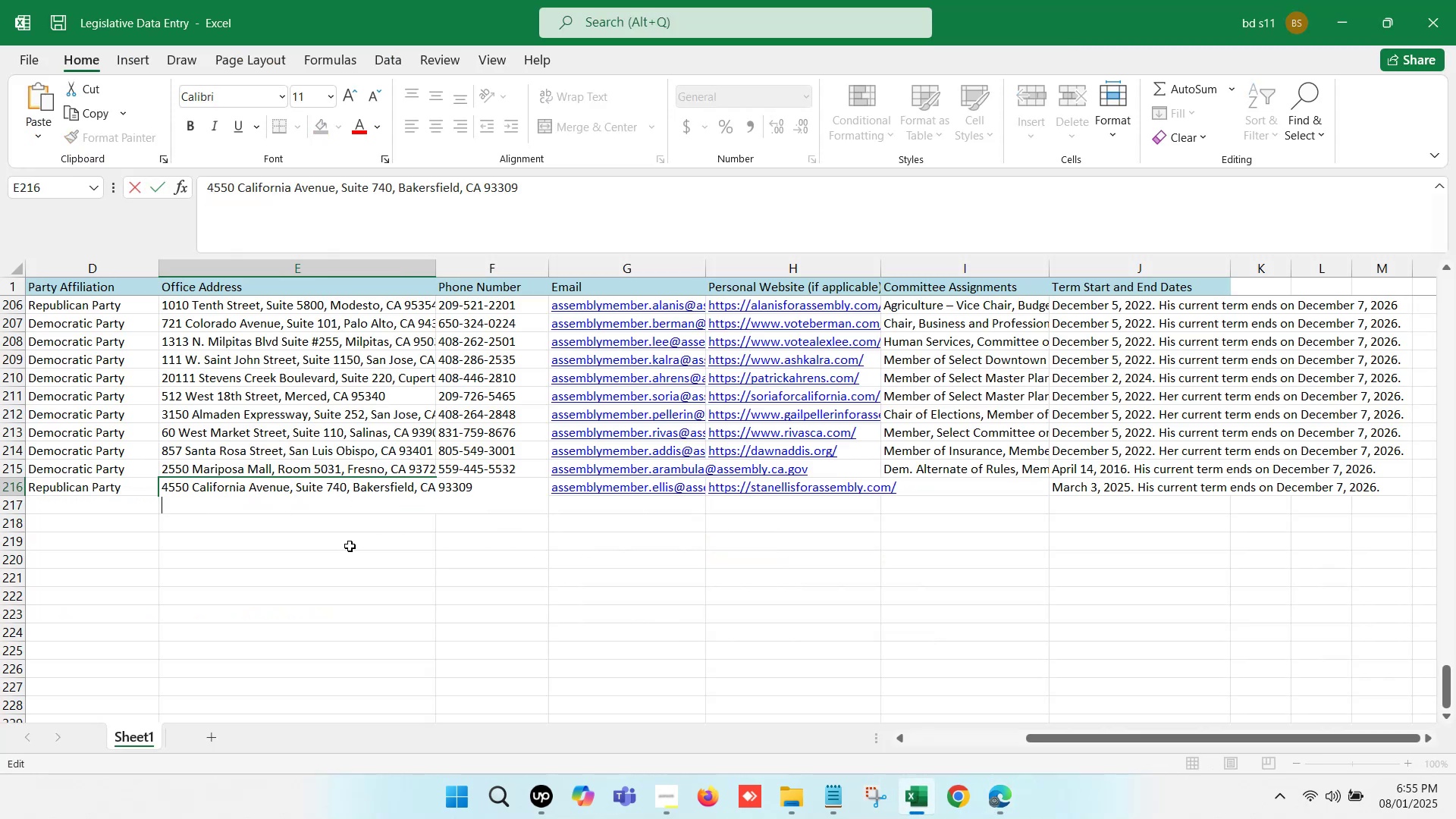 
key(Backspace)
 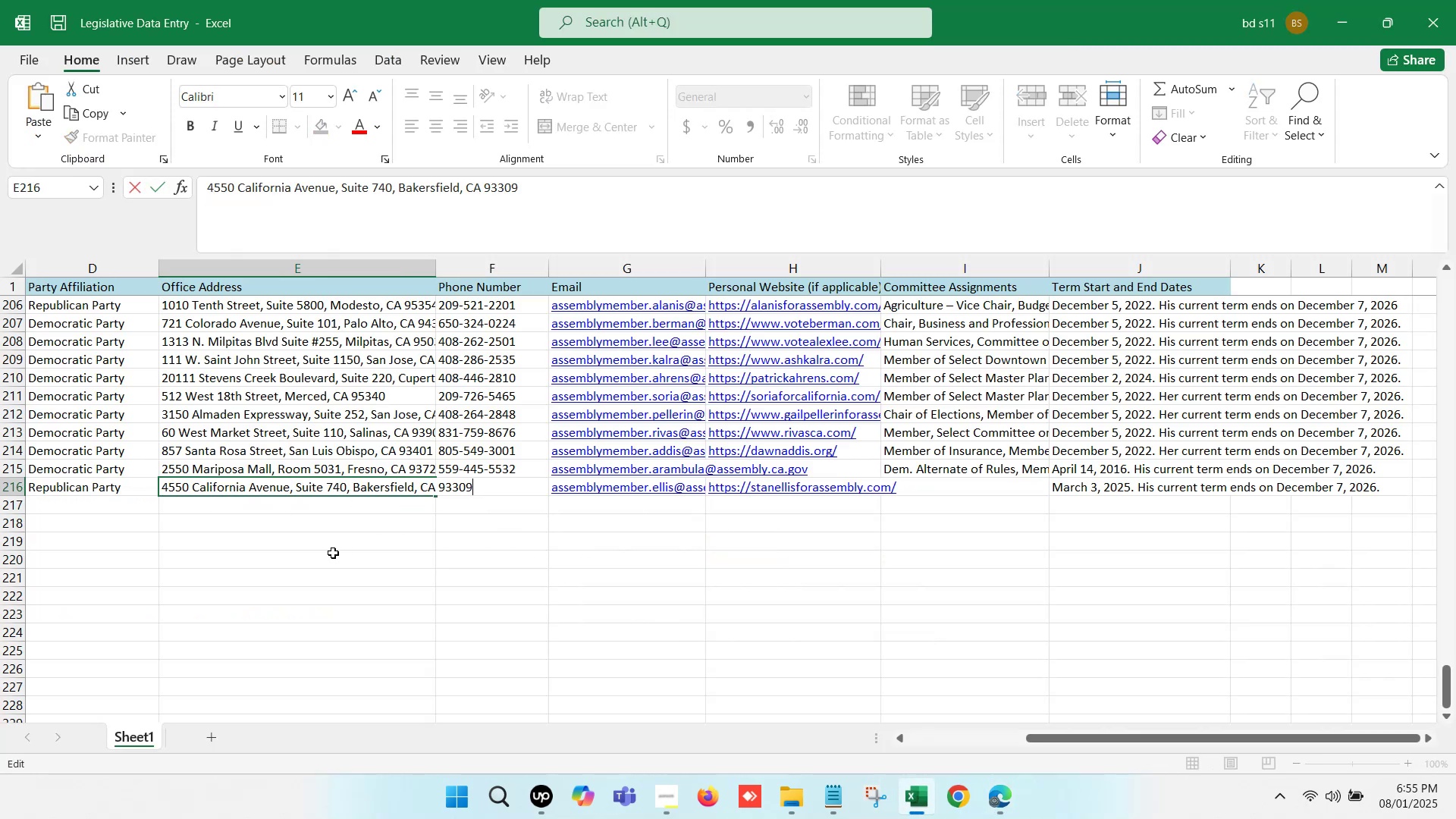 
left_click([293, 565])
 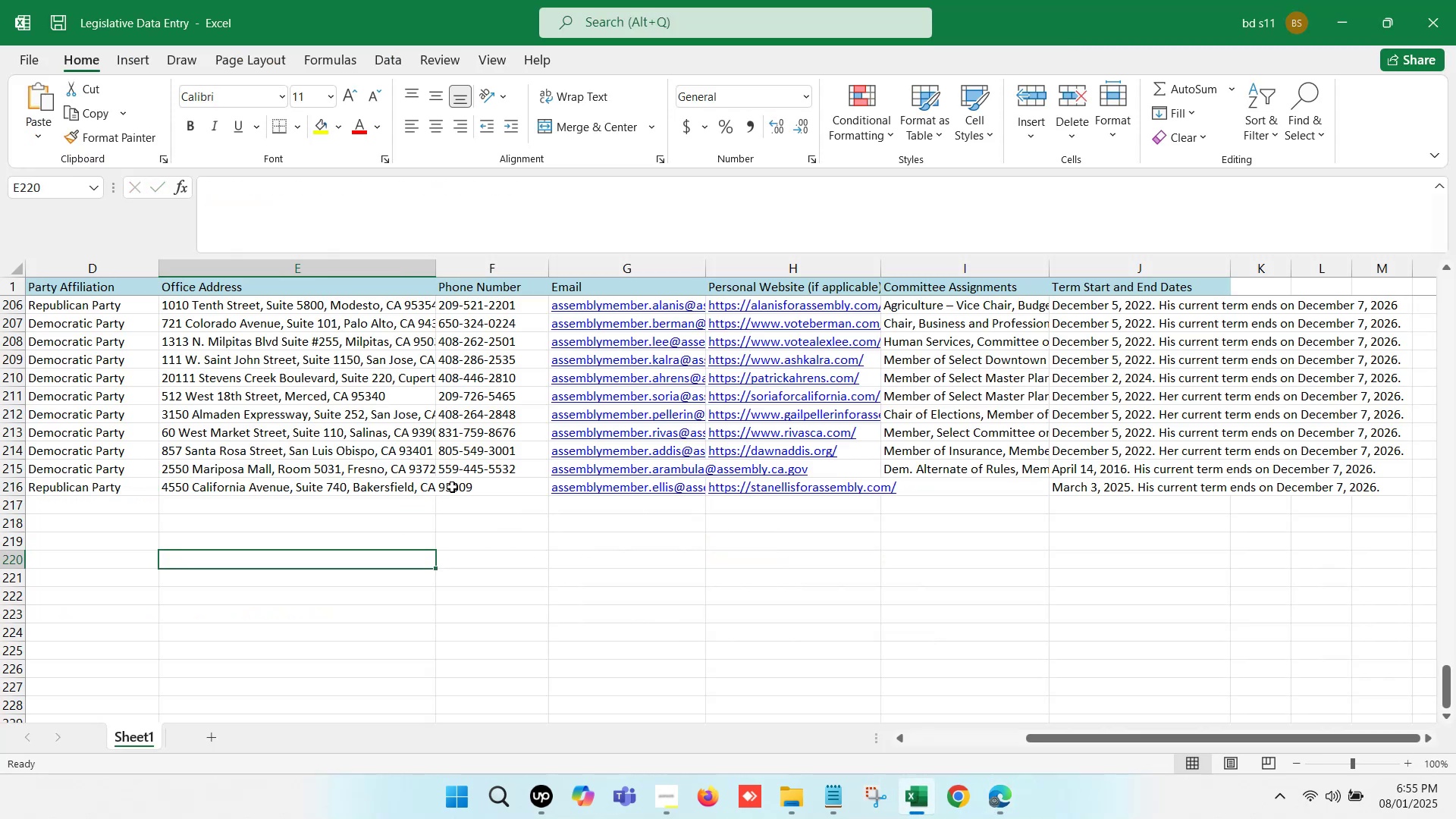 
double_click([452, 487])
 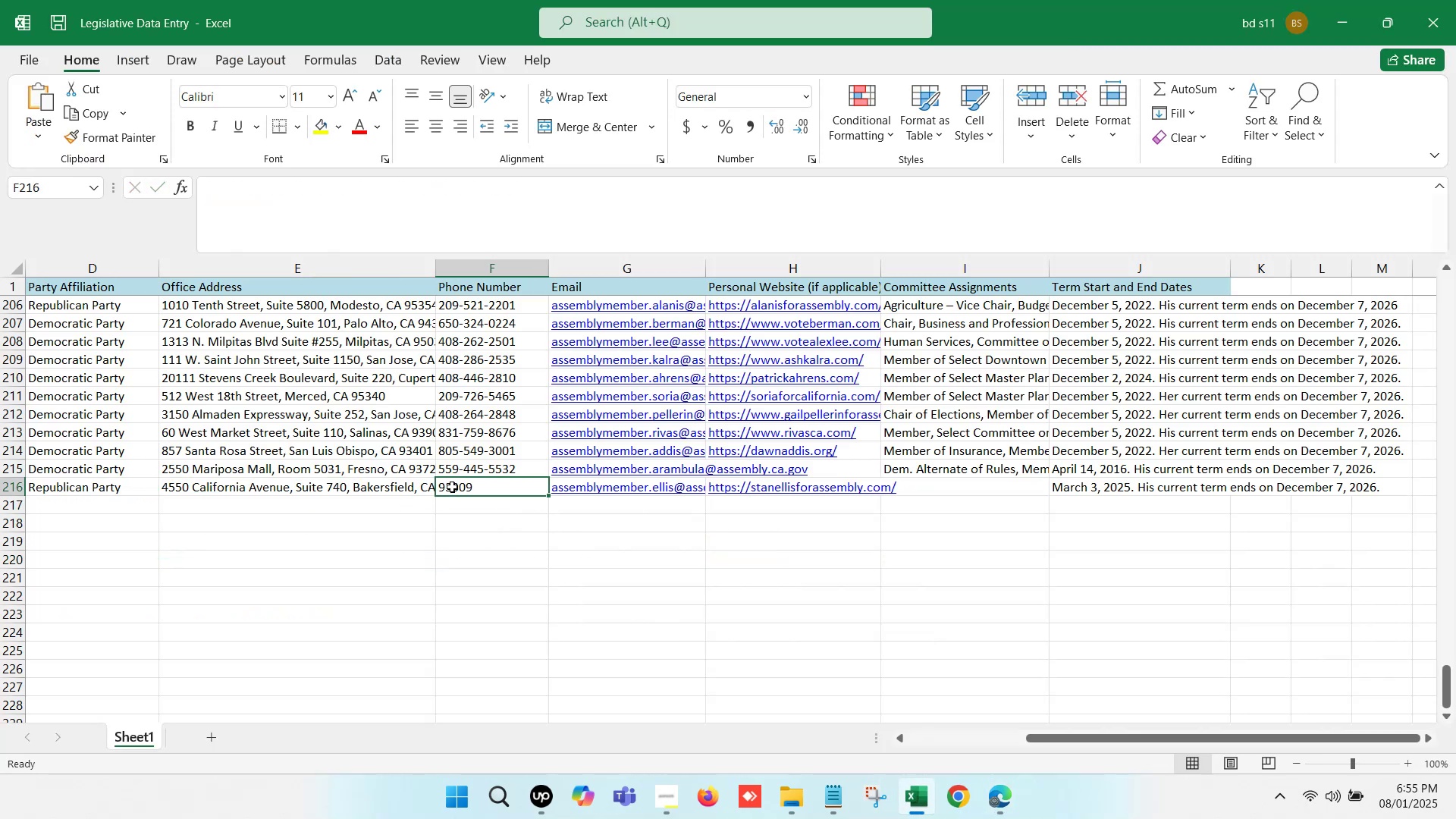 
key(Control+ControlLeft)
 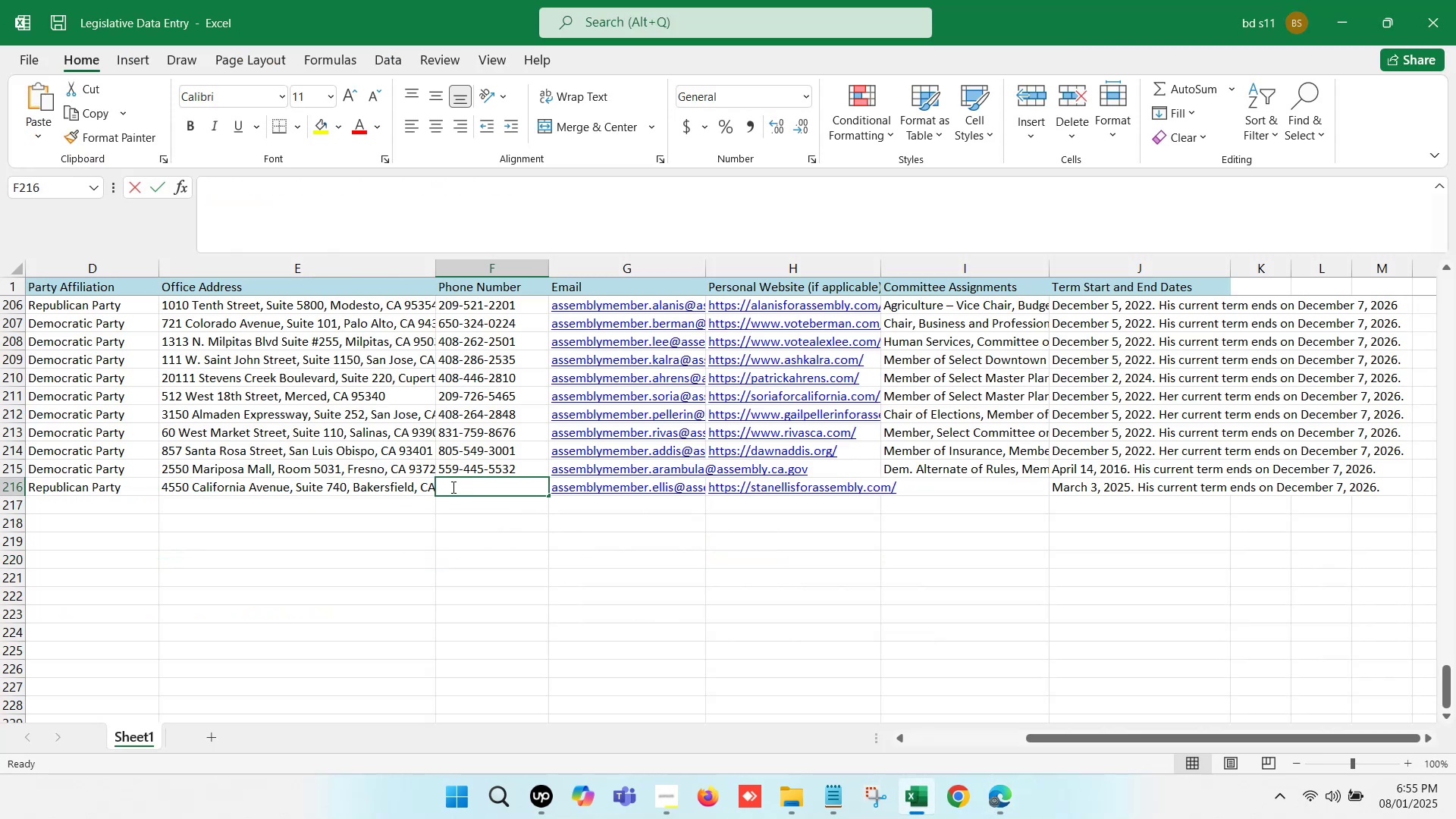 
key(Control+V)
 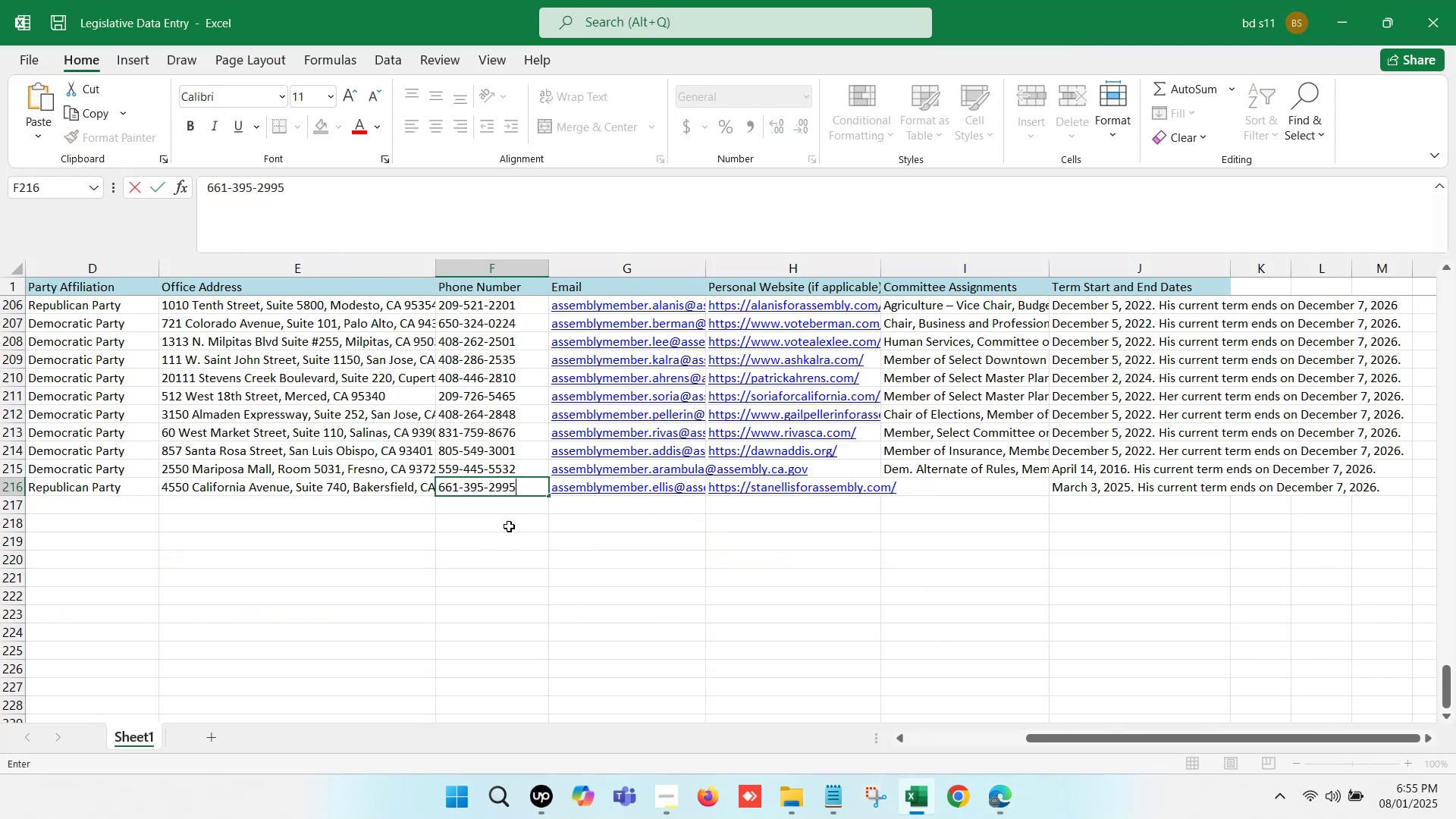 
left_click([511, 527])
 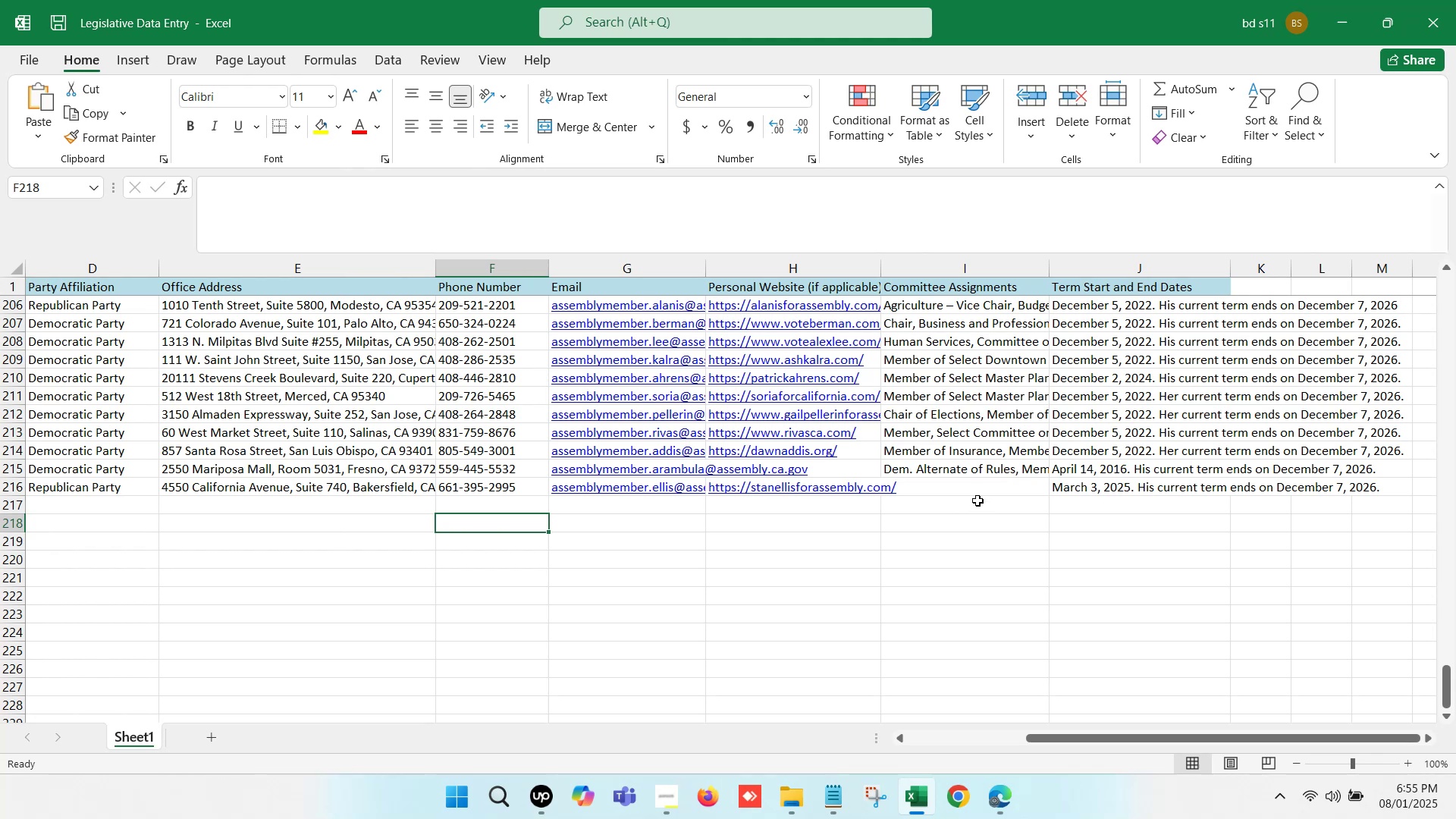 
left_click([962, 488])
 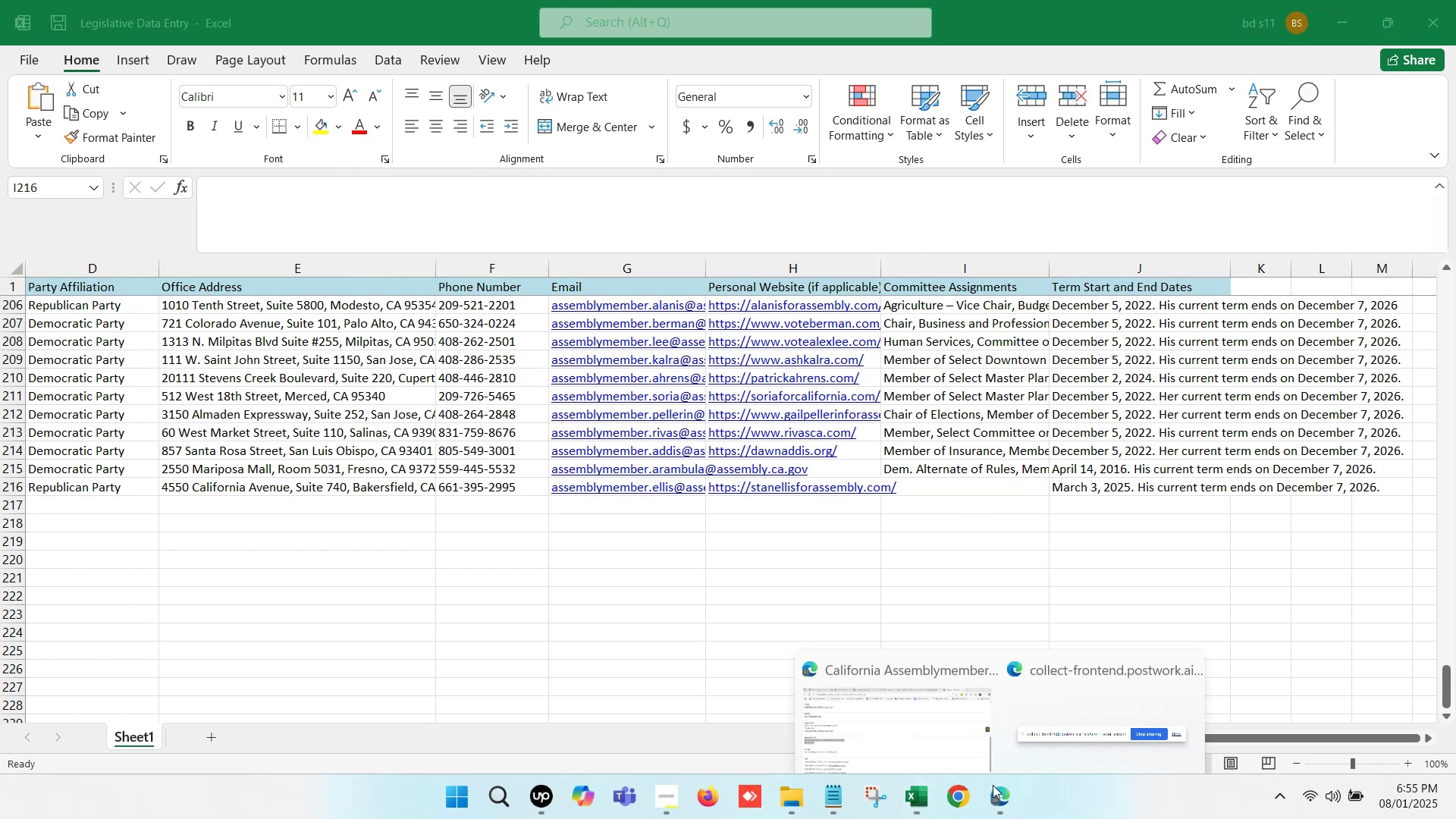 
left_click([898, 690])
 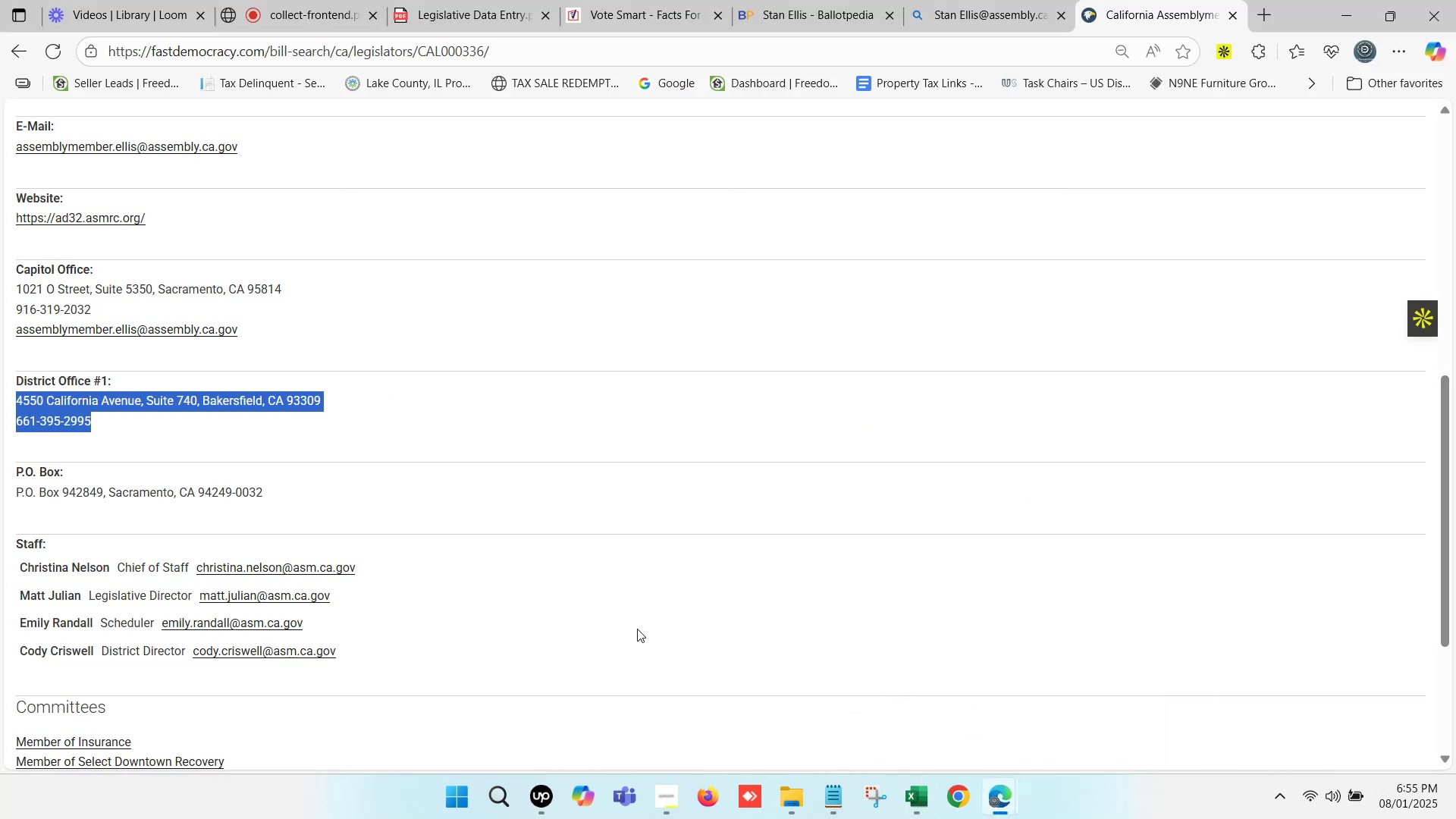 
scroll: coordinate [312, 544], scroll_direction: down, amount: 4.0
 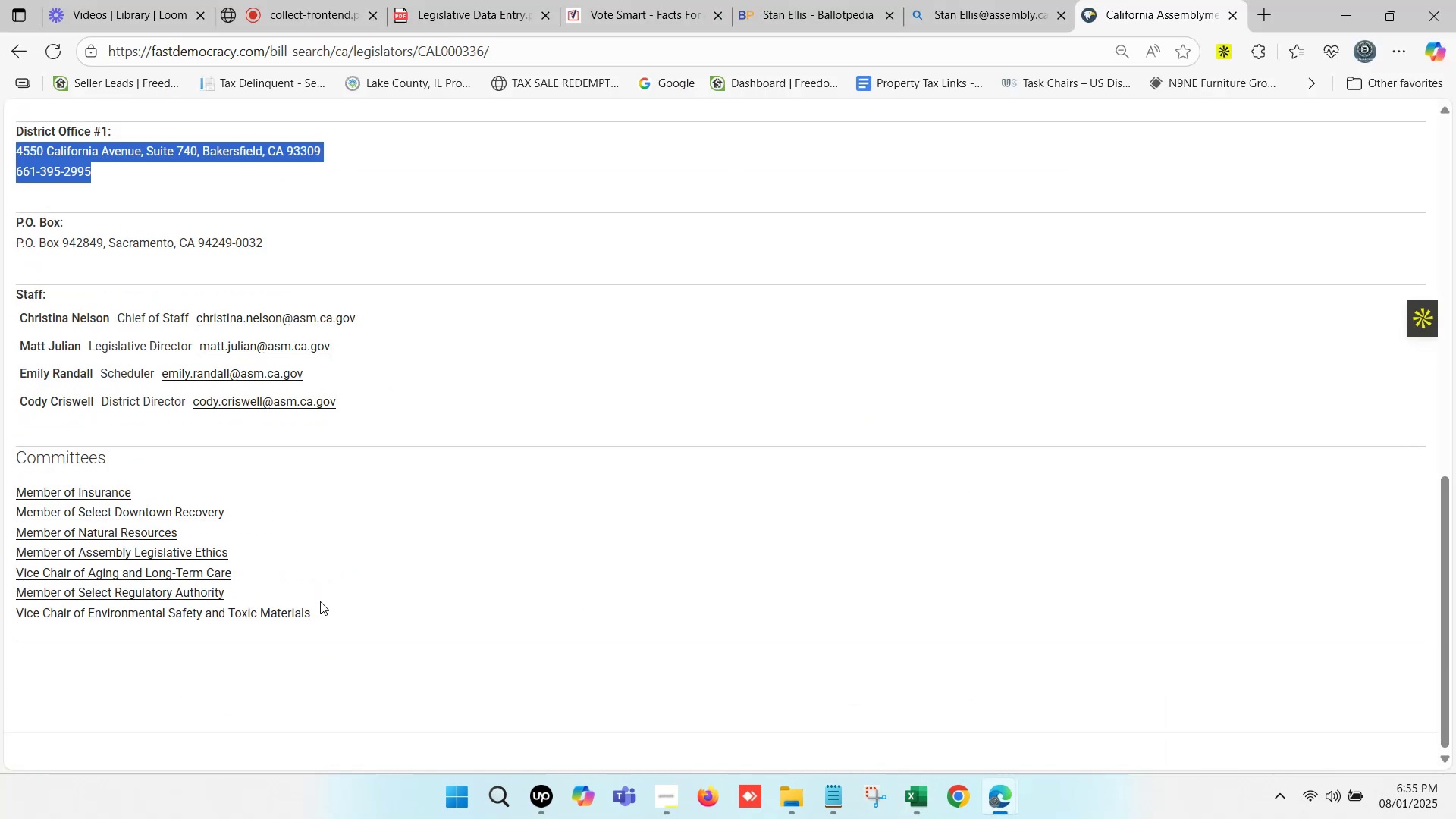 
left_click_drag(start_coordinate=[328, 617], to_coordinate=[39, 522])
 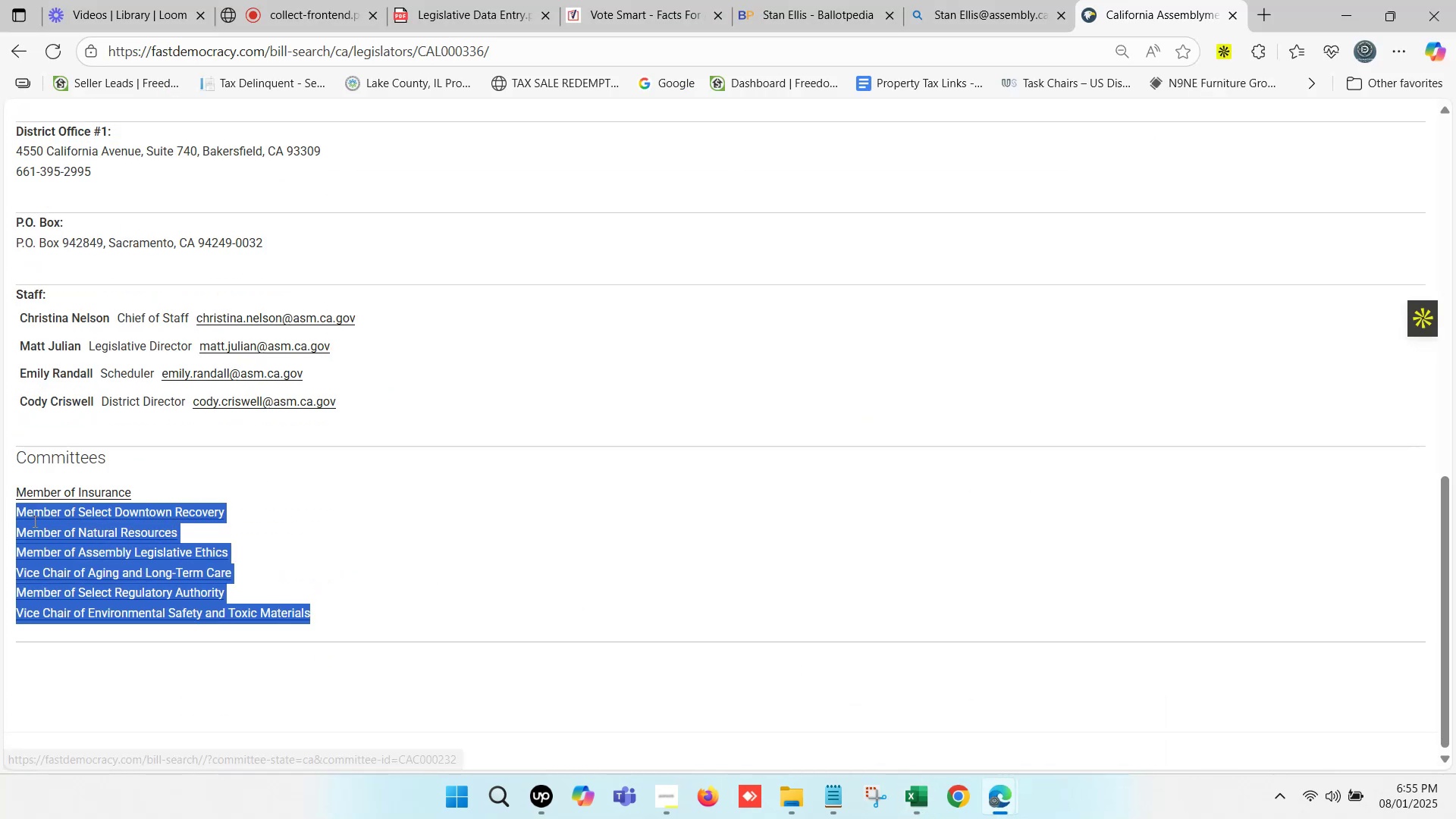 
key(Control+C)
 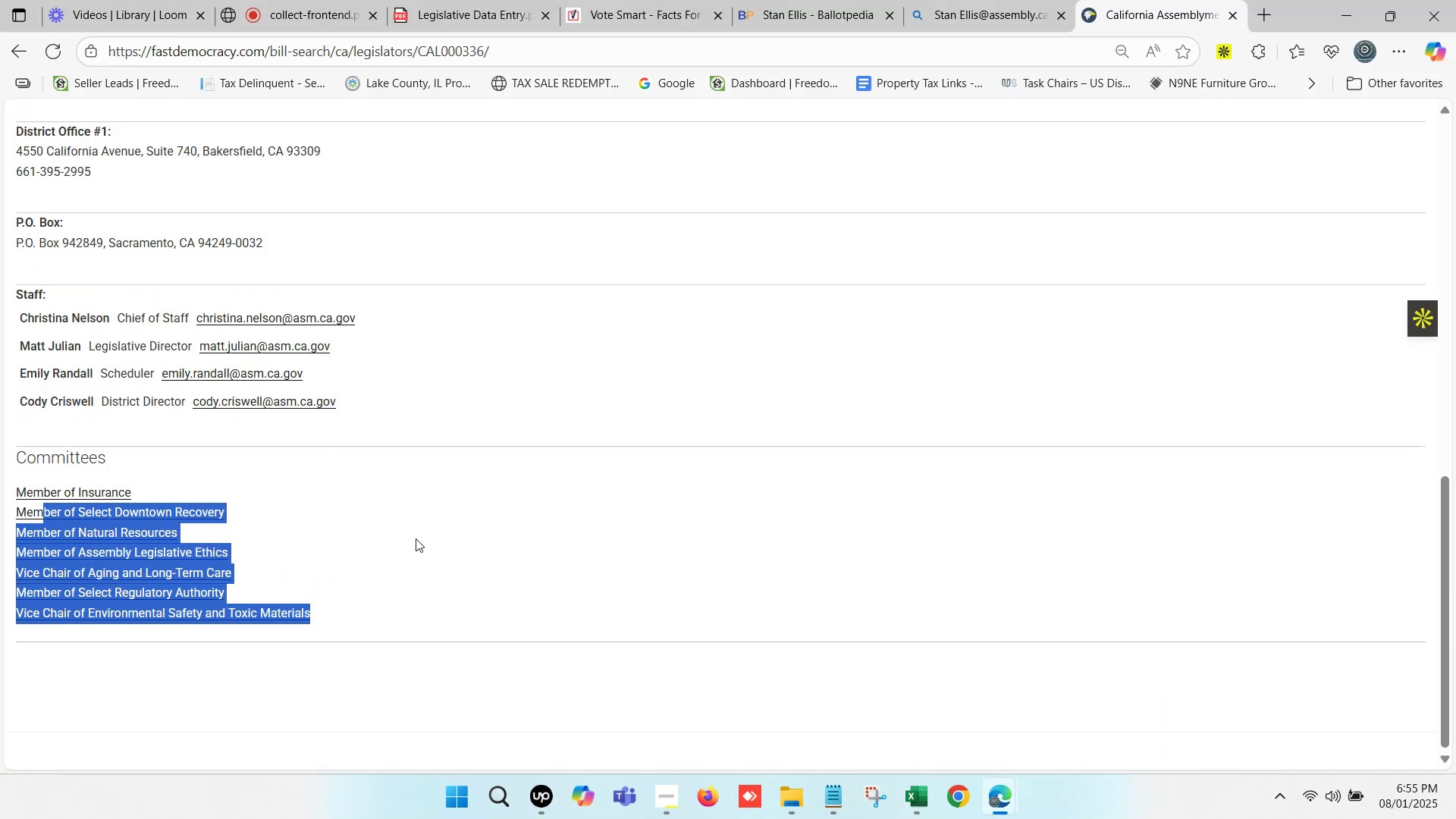 
left_click([381, 597])
 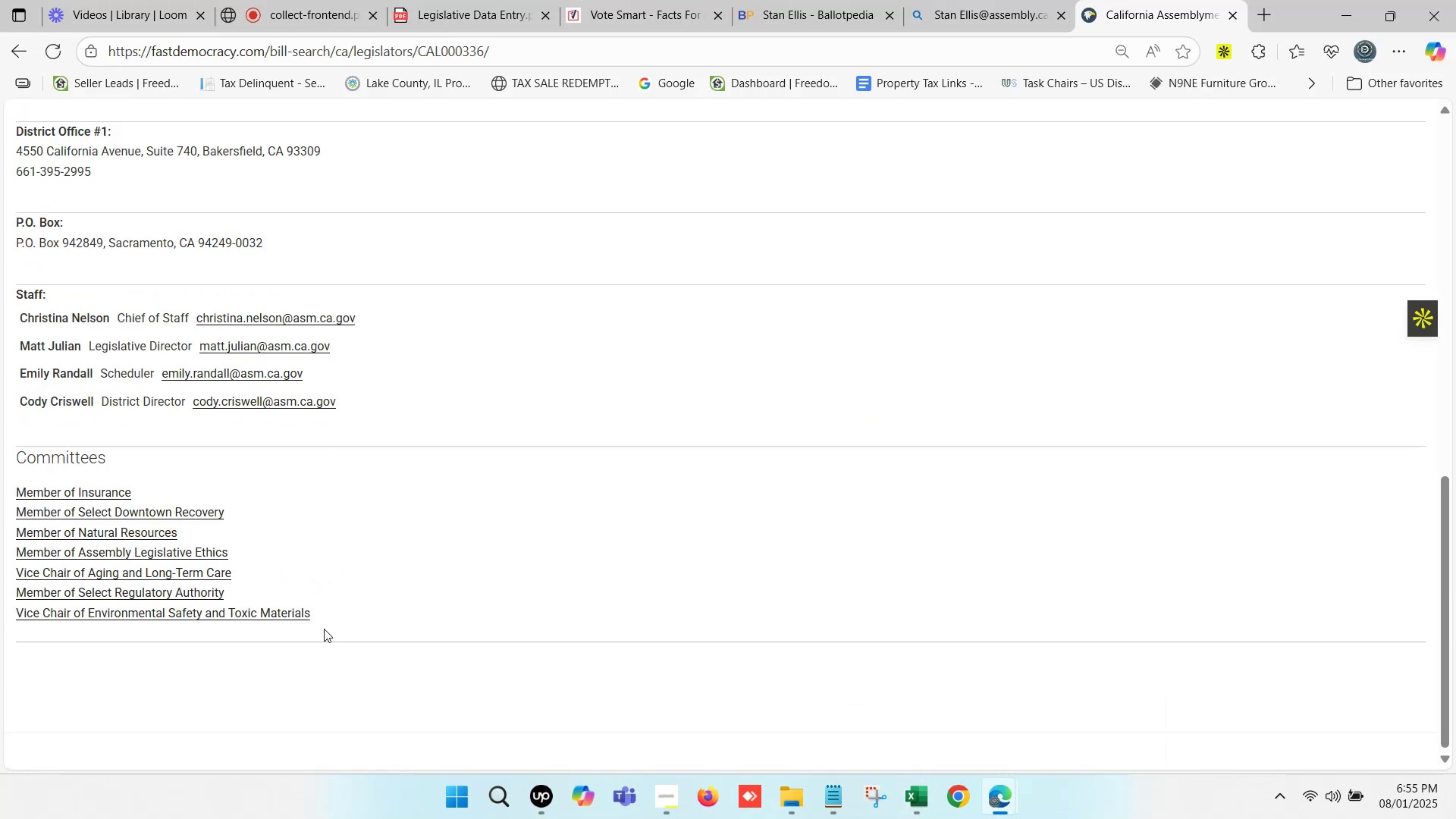 
left_click_drag(start_coordinate=[320, 623], to_coordinate=[13, 494])
 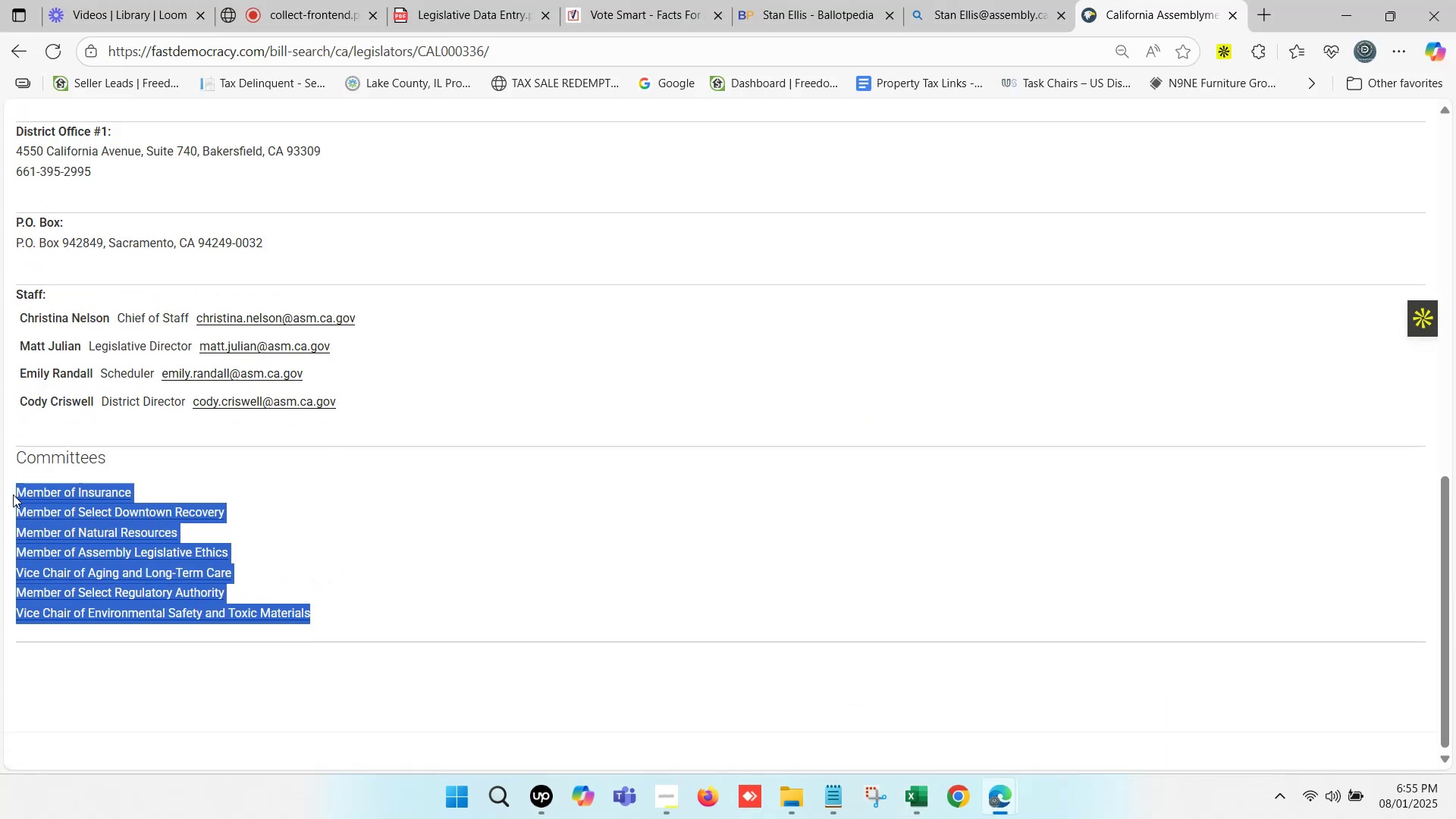 
key(Control+ControlLeft)
 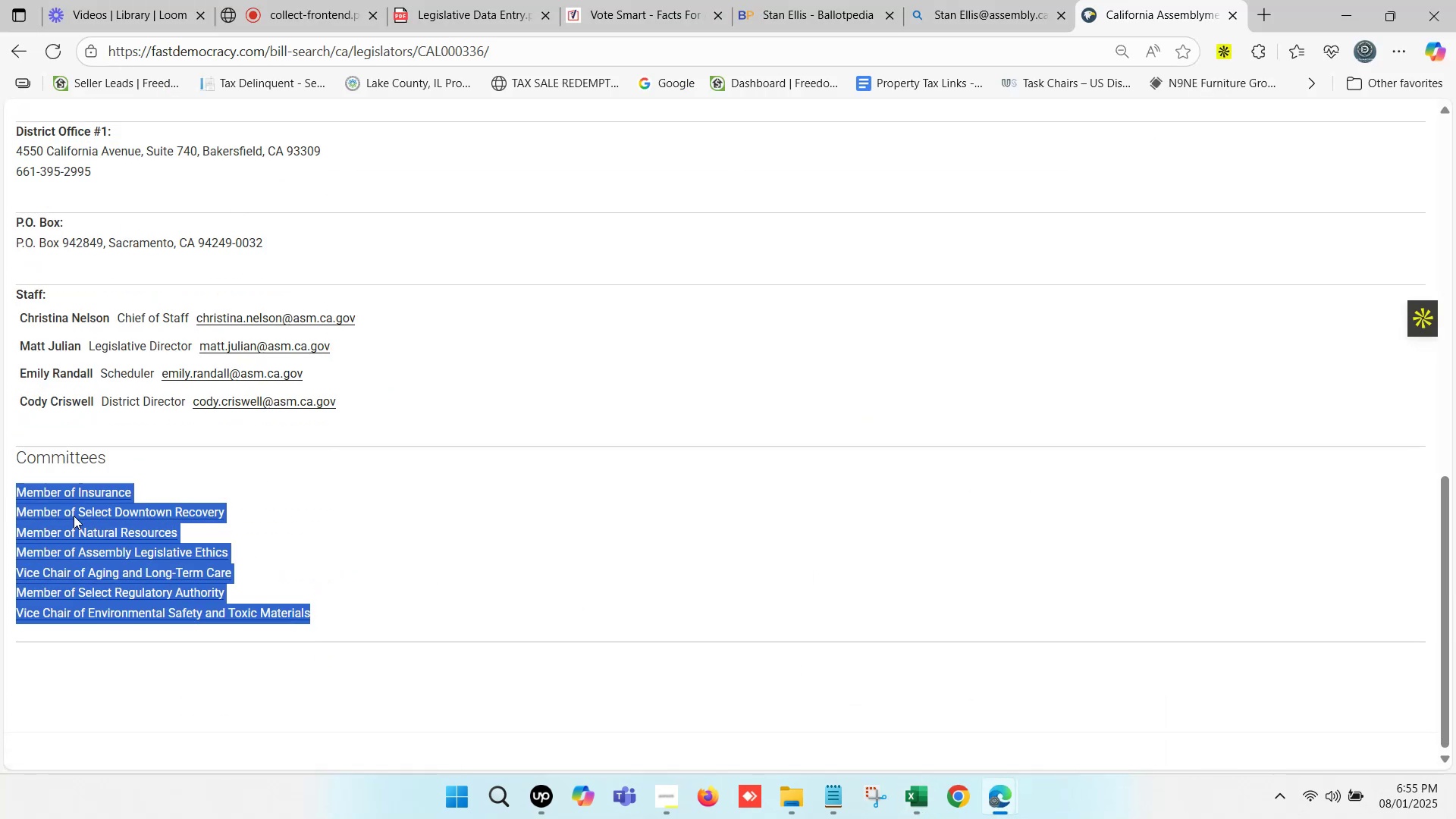 
key(Control+C)
 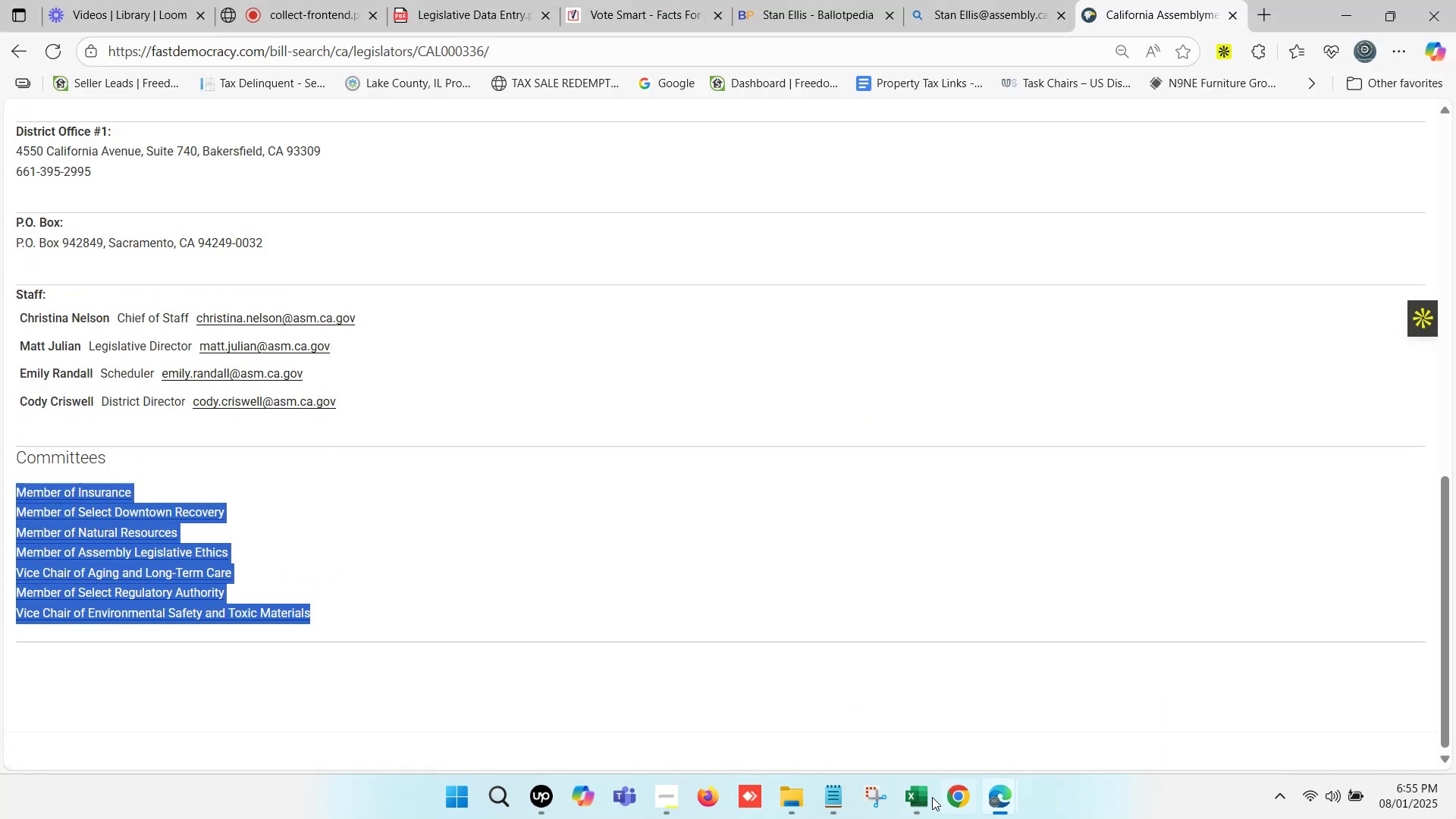 
left_click([921, 799])
 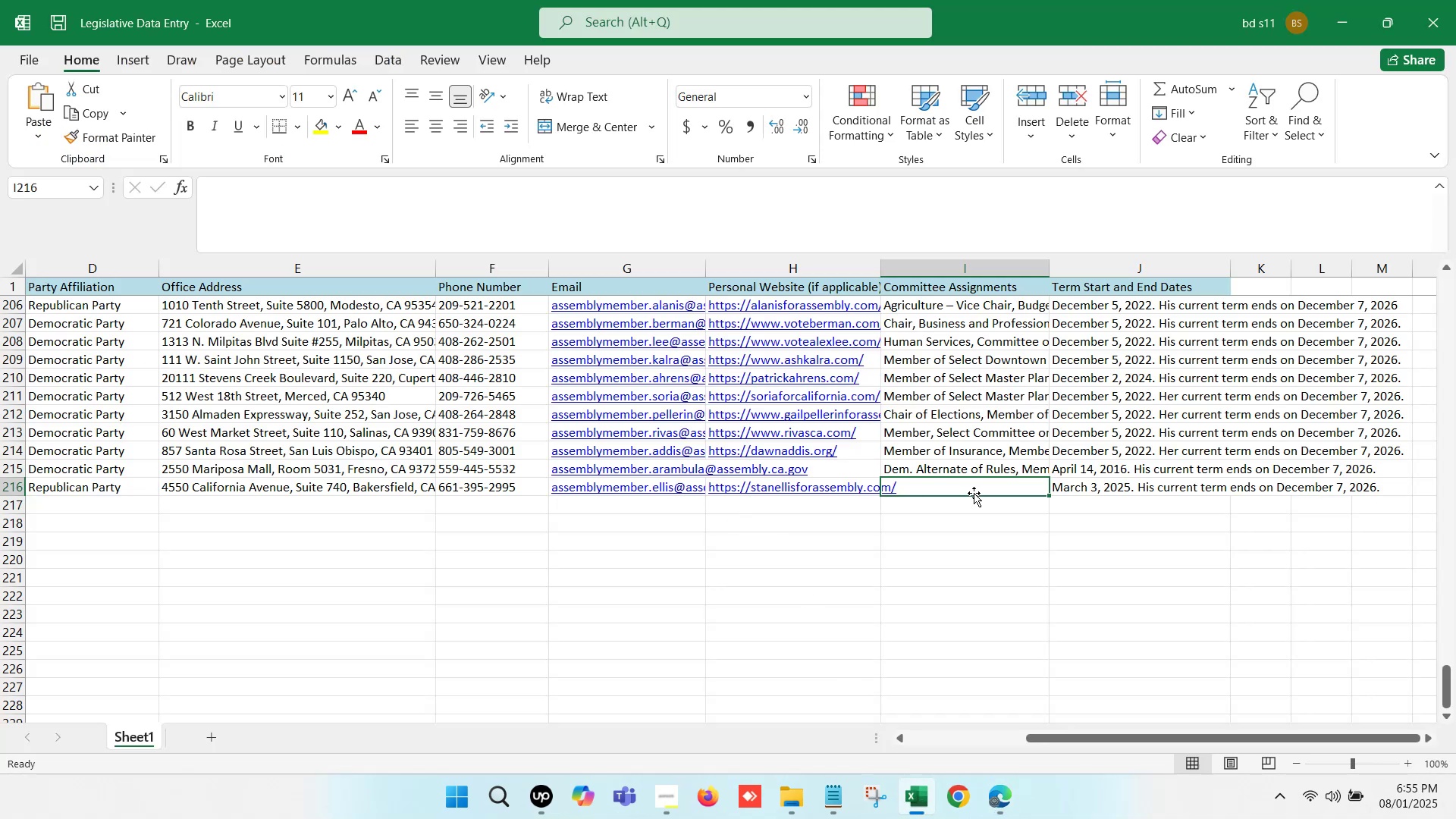 
double_click([959, 488])
 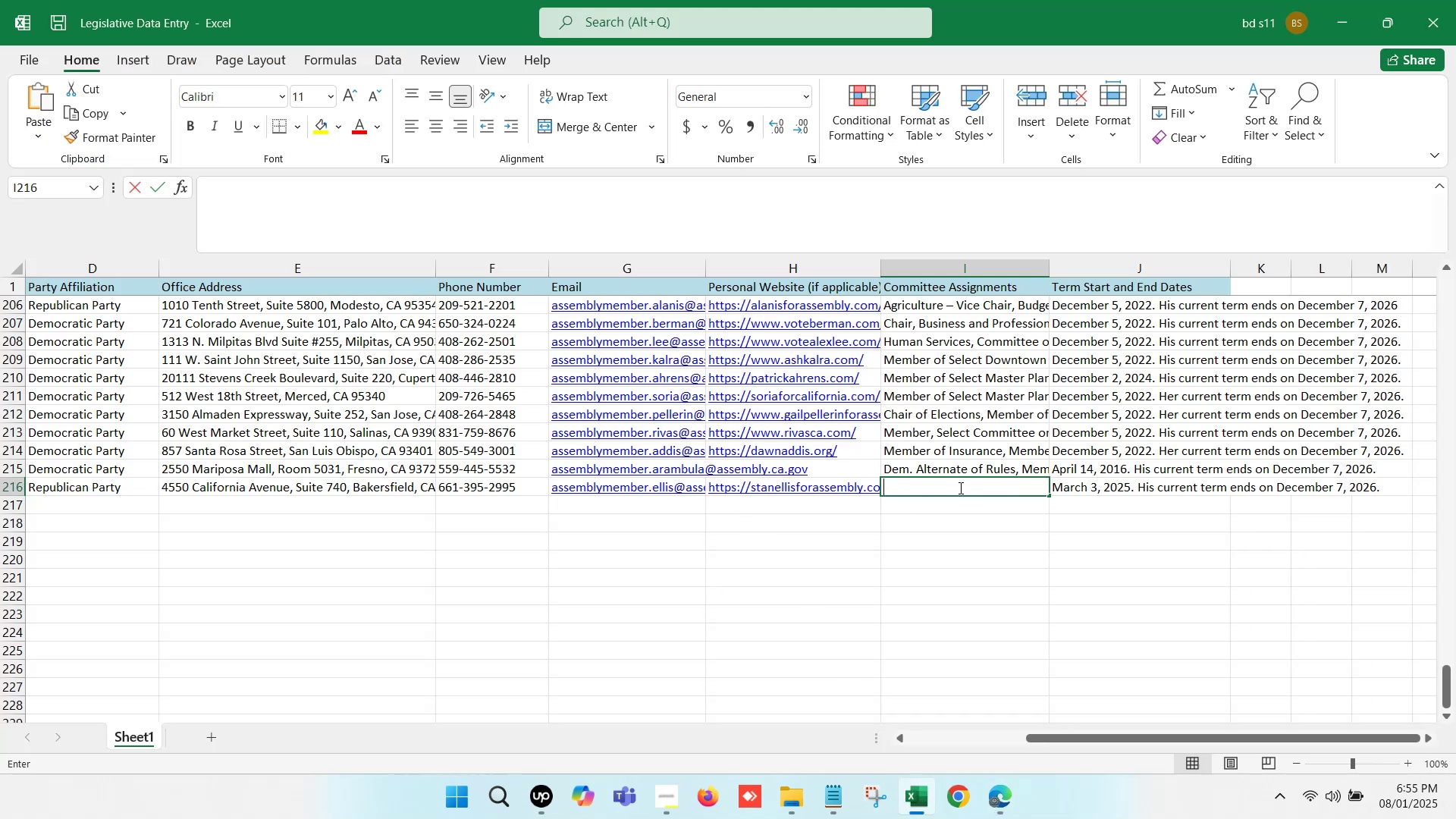 
key(Control+V)
 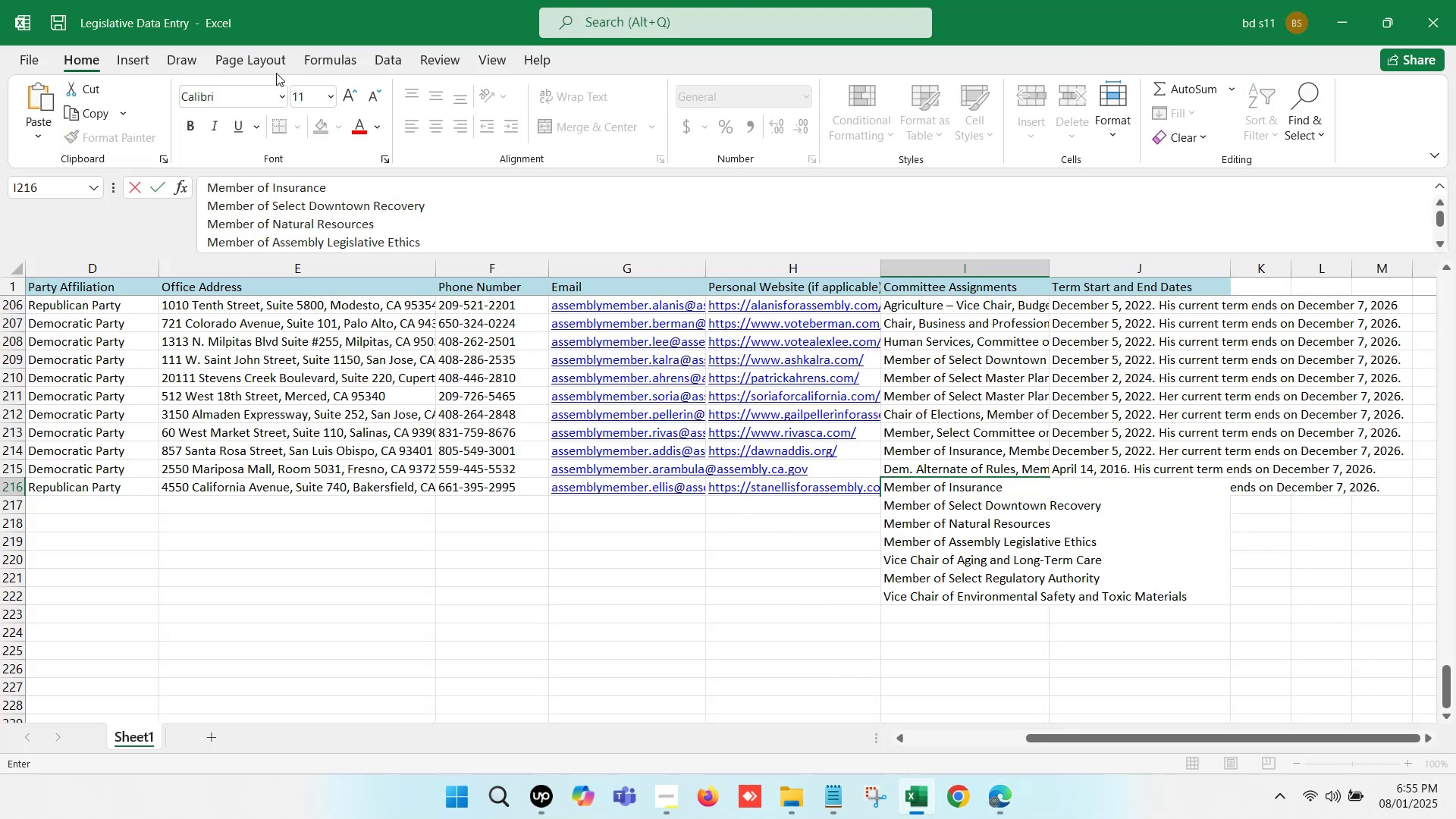 
scroll: coordinate [244, 199], scroll_direction: up, amount: 3.0
 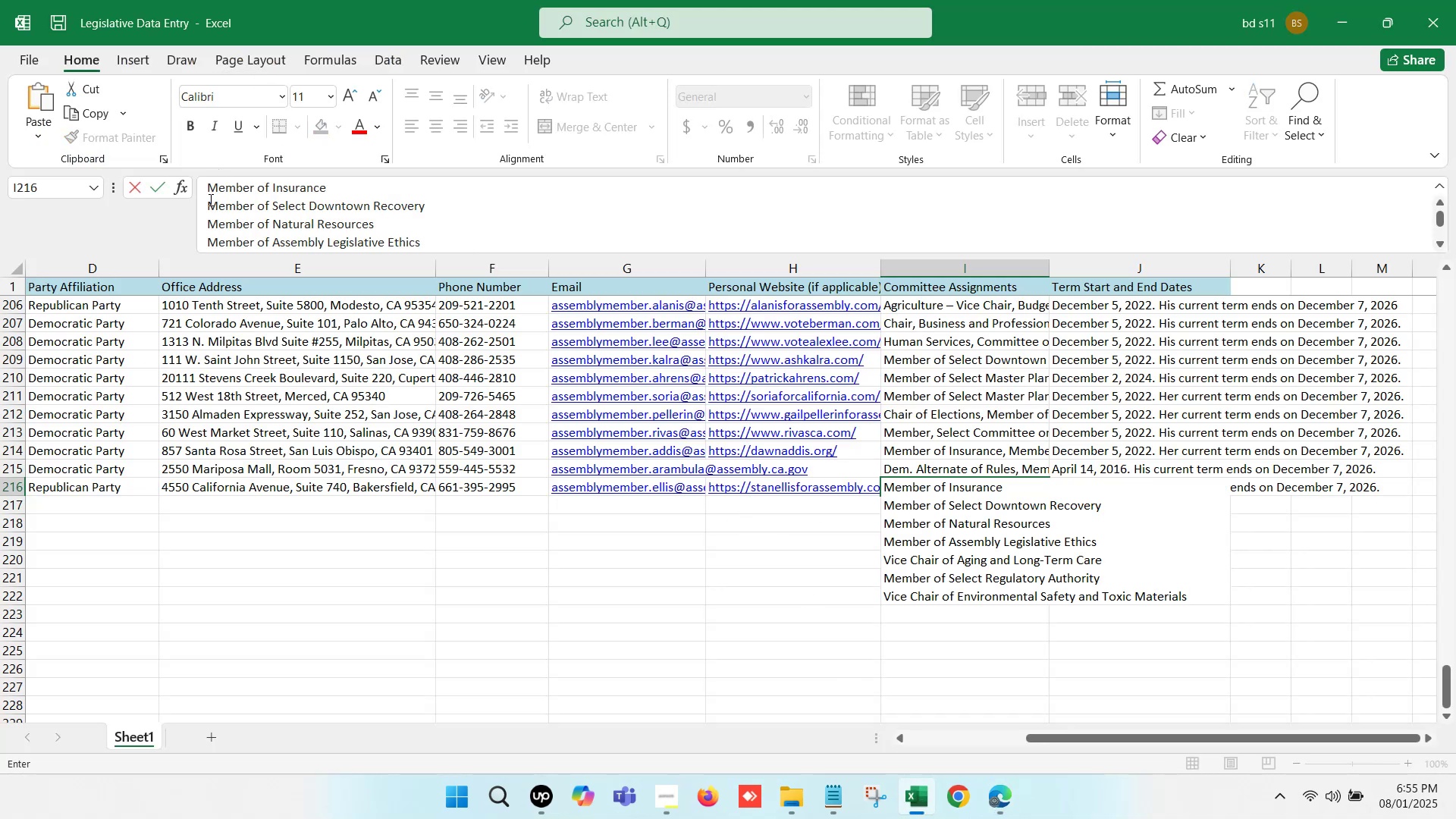 
left_click([209, 199])
 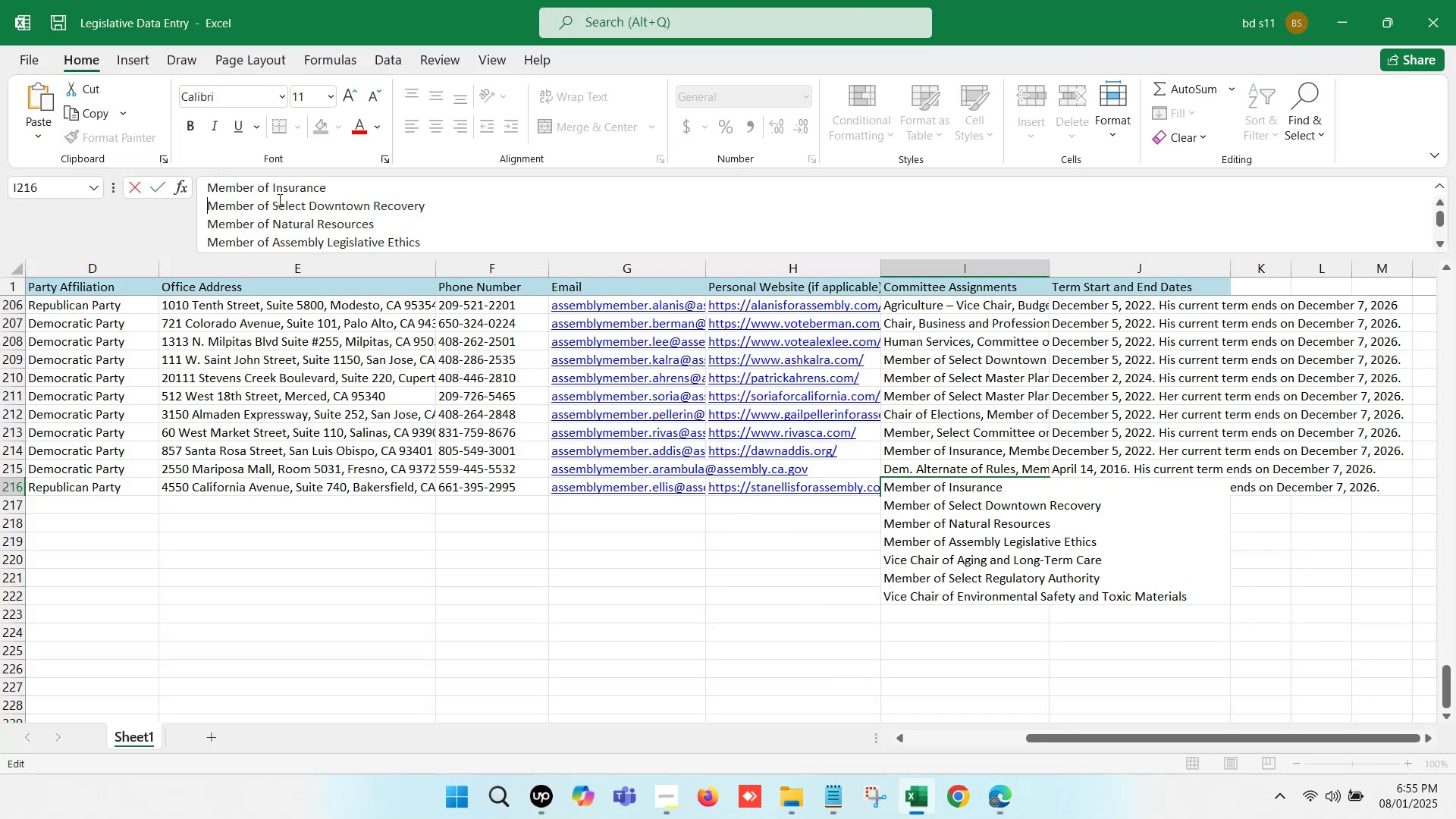 
key(Backspace)
 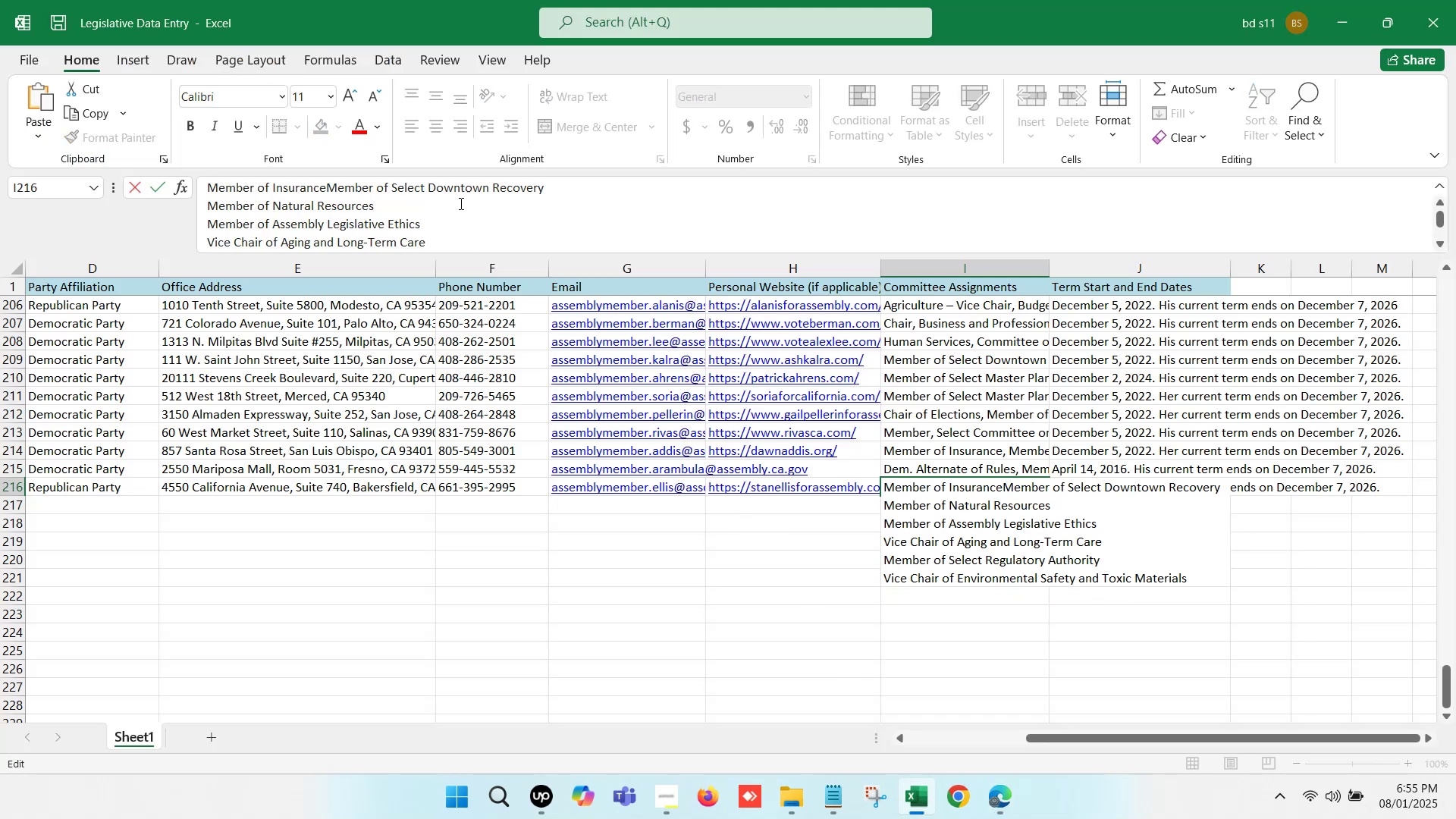 
key(Comma)
 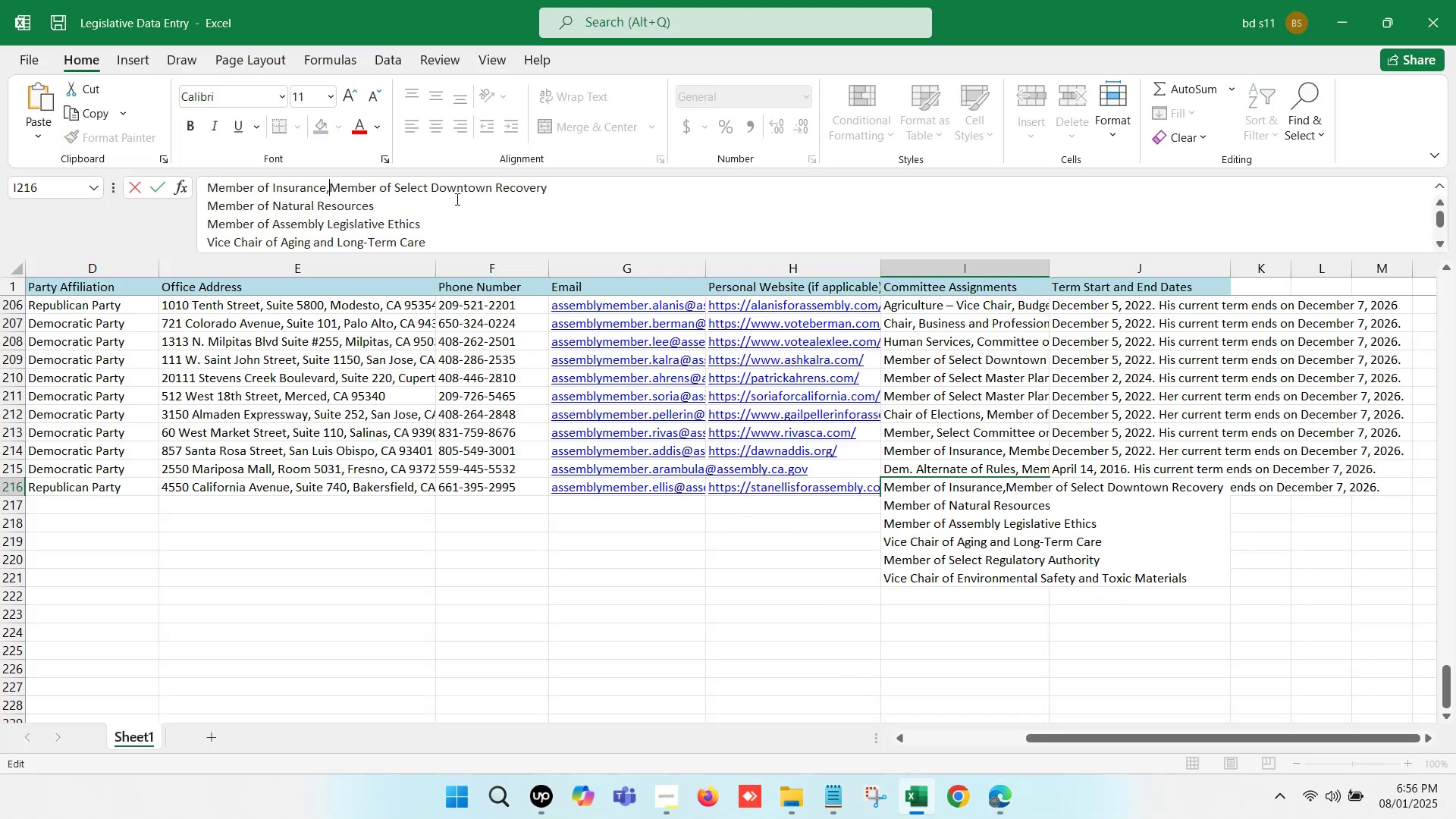 
key(Space)
 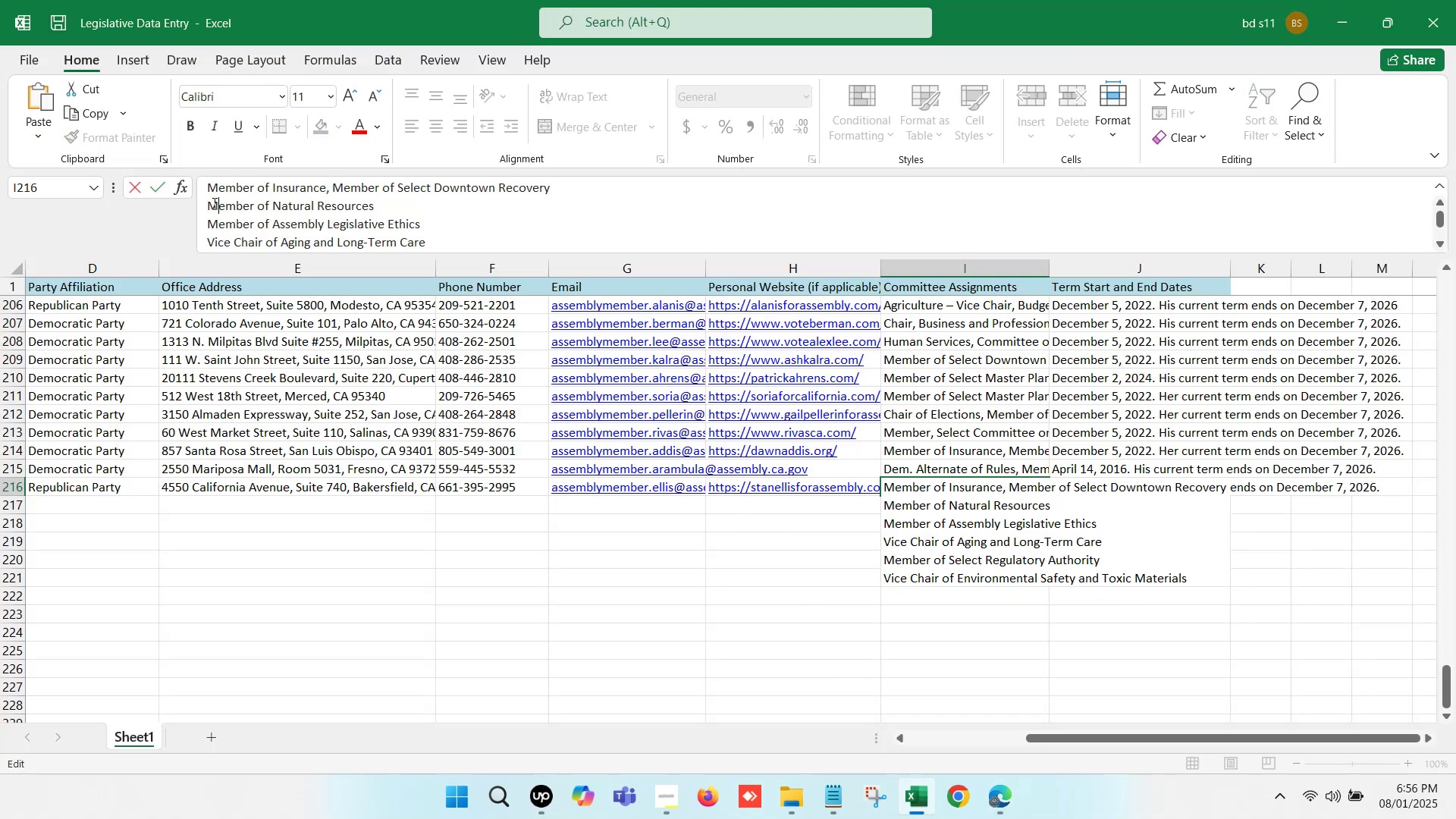 
left_click([211, 204])
 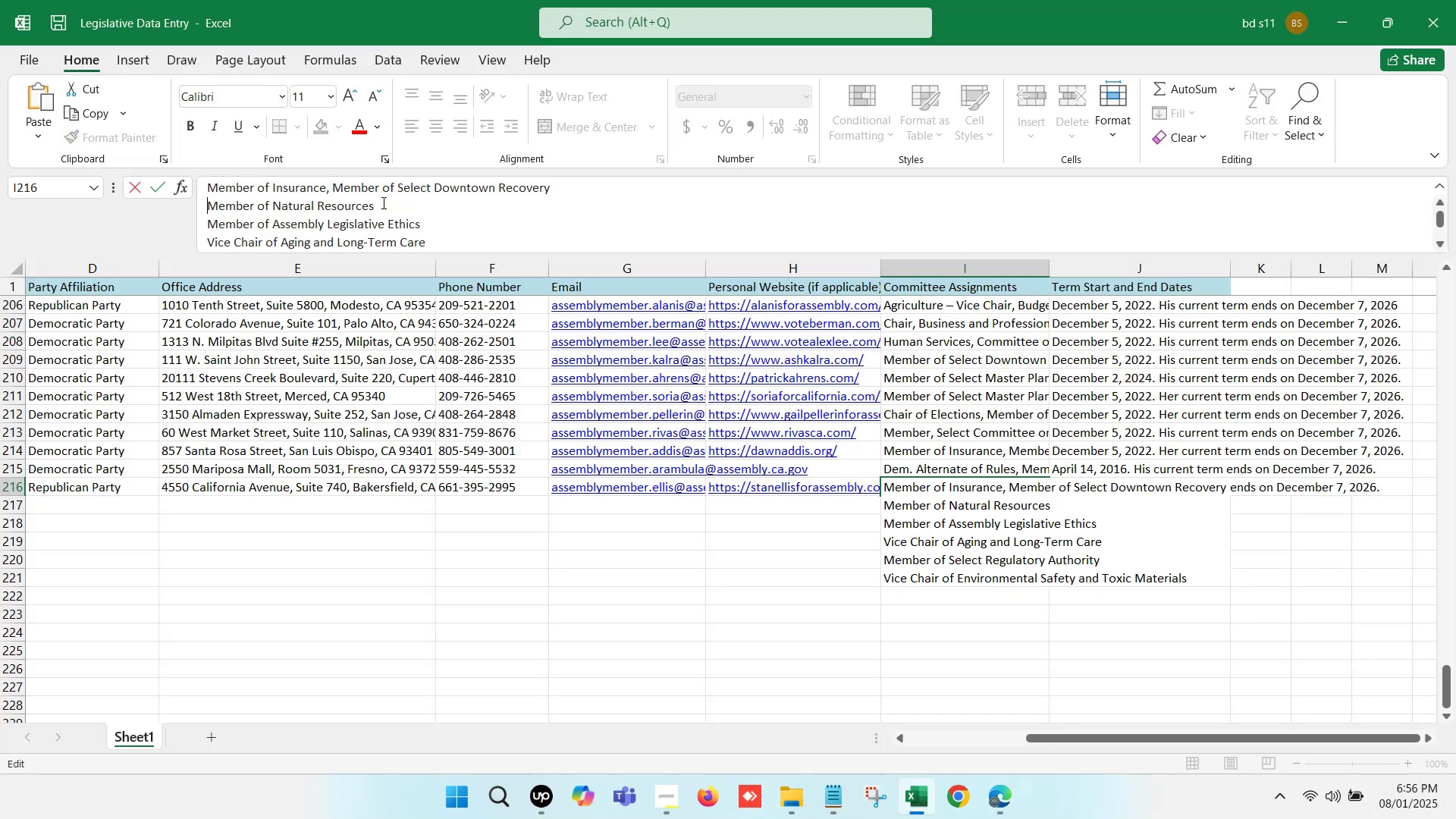 
key(Backspace)
 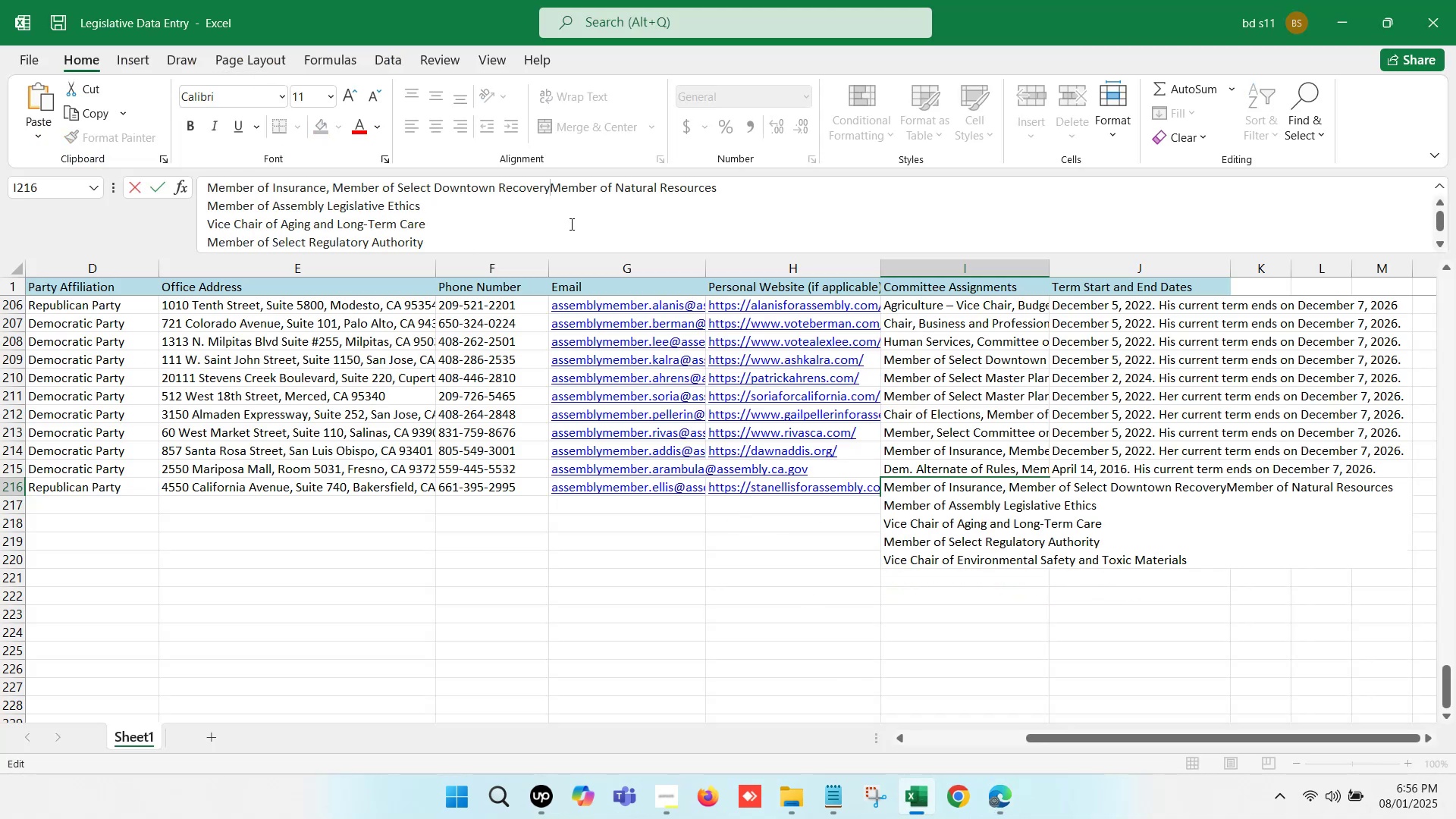 
key(Comma)
 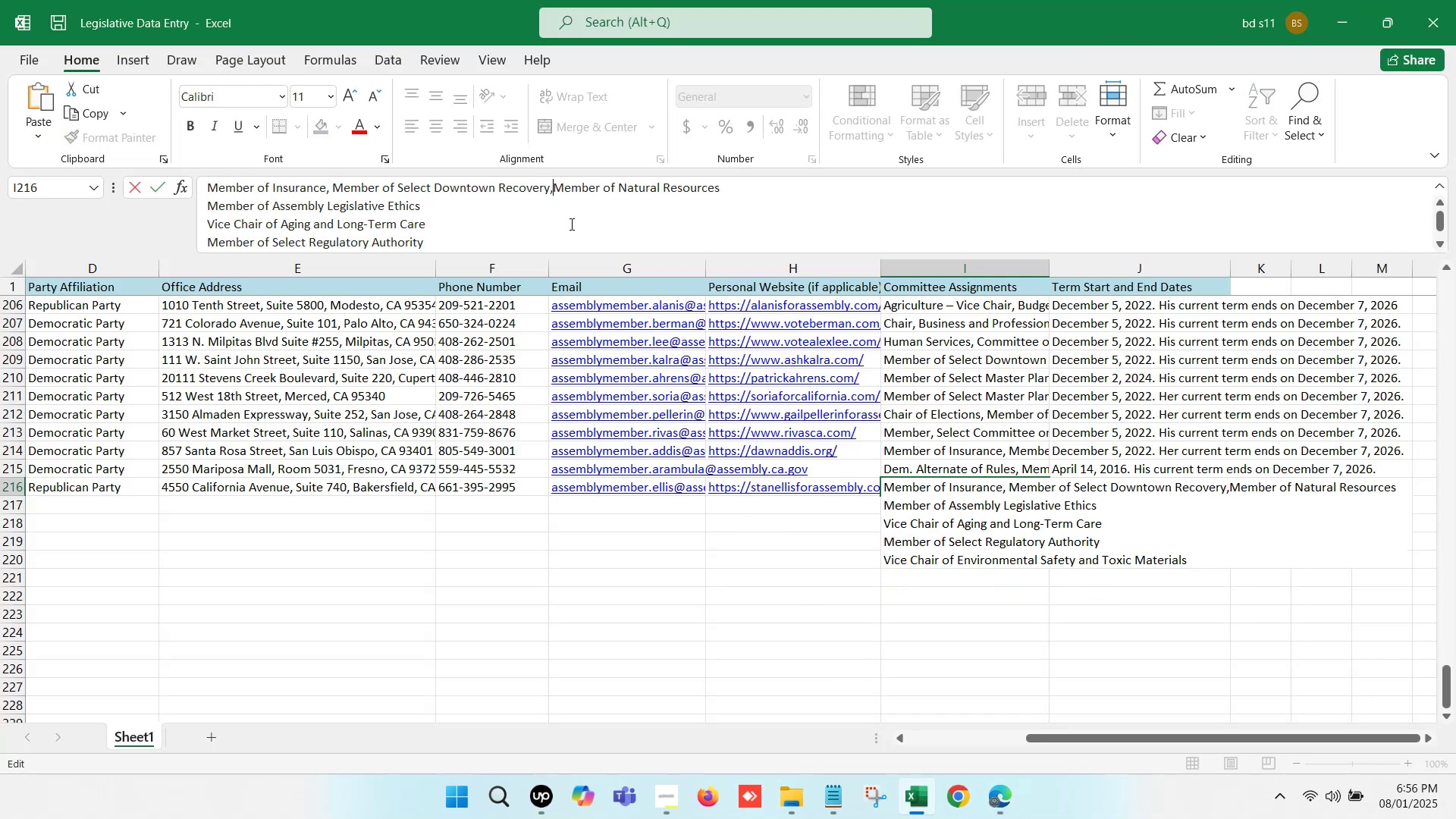 
key(Space)
 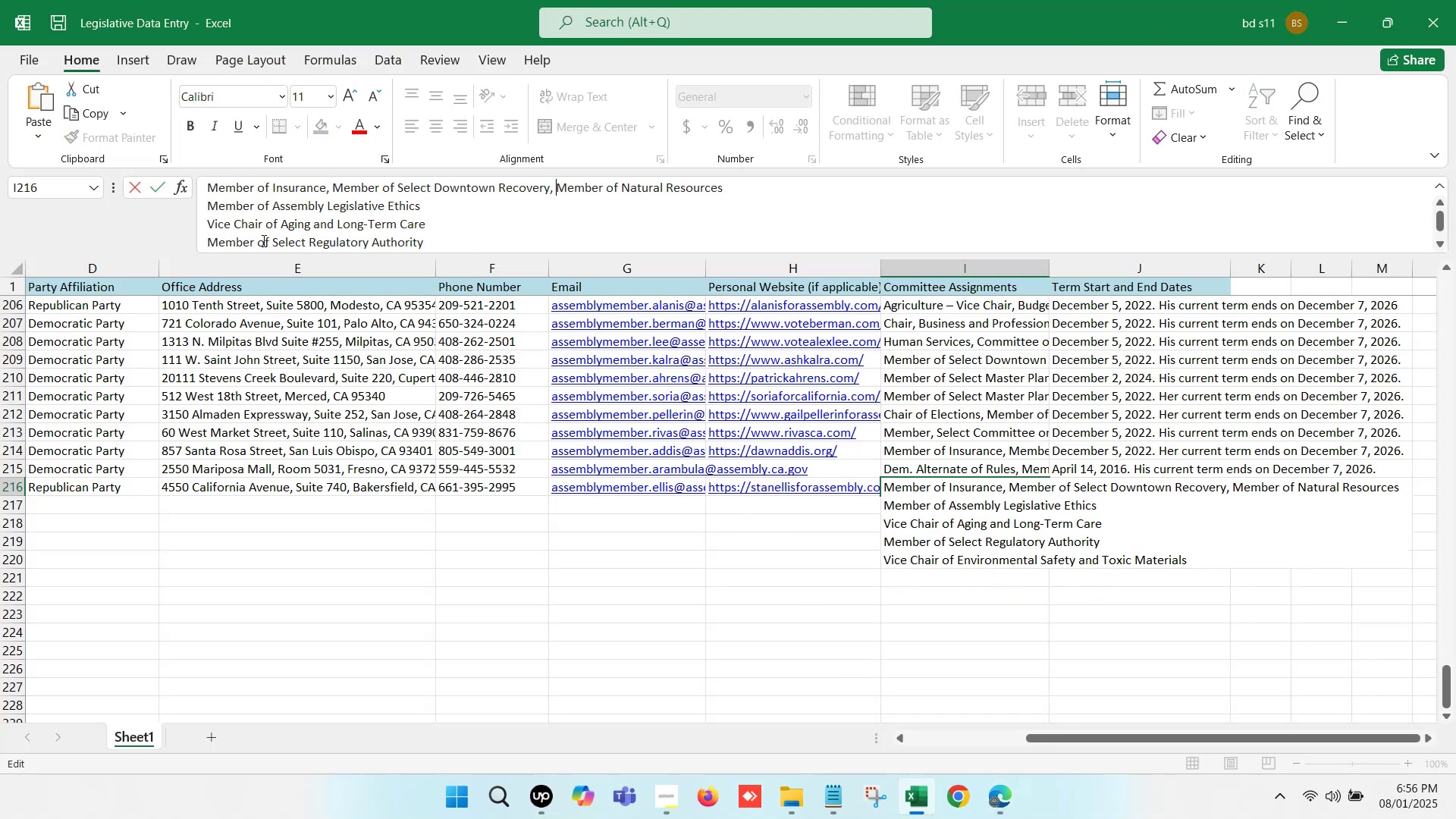 
left_click([202, 206])
 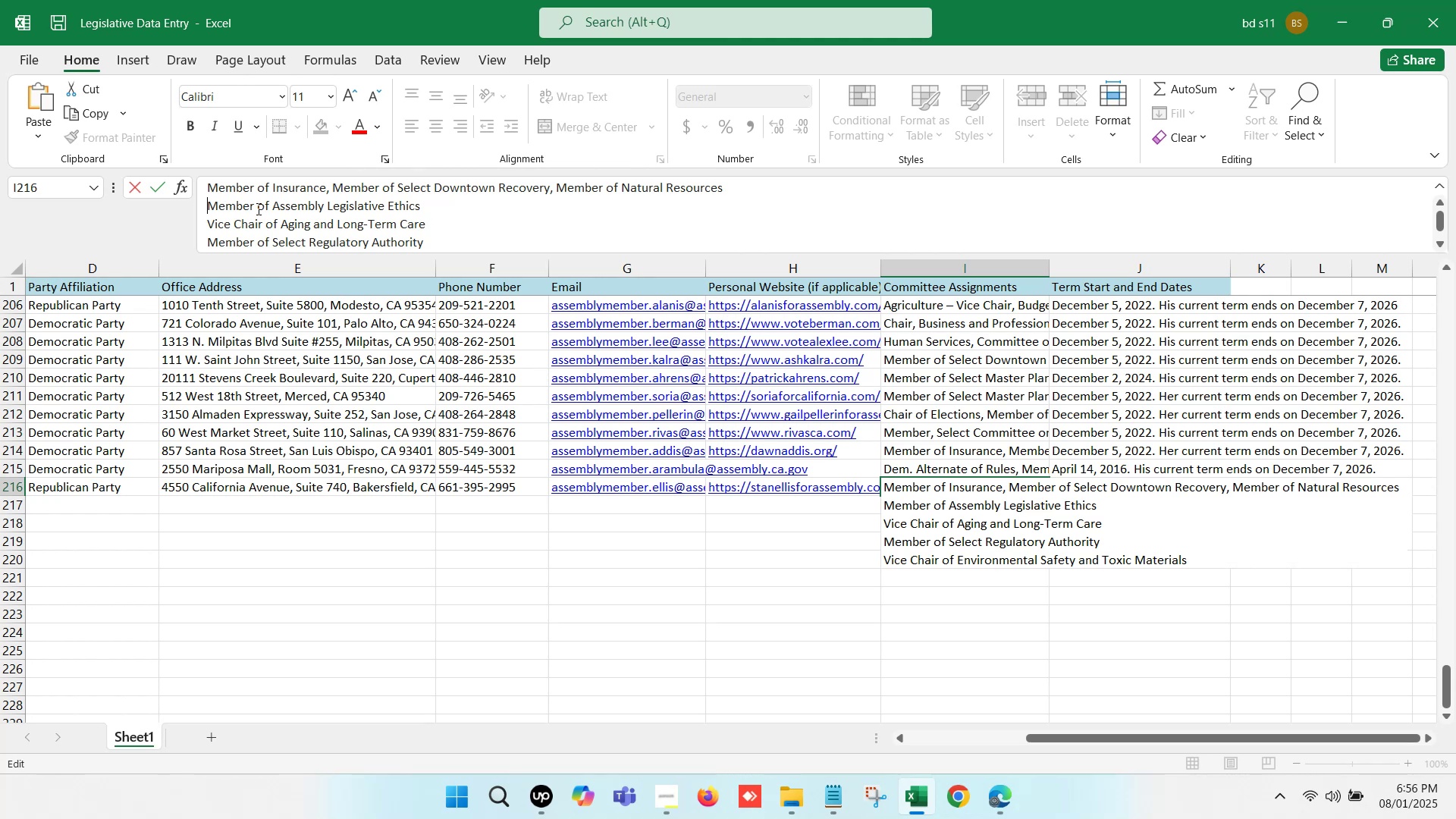 
key(Backspace)
 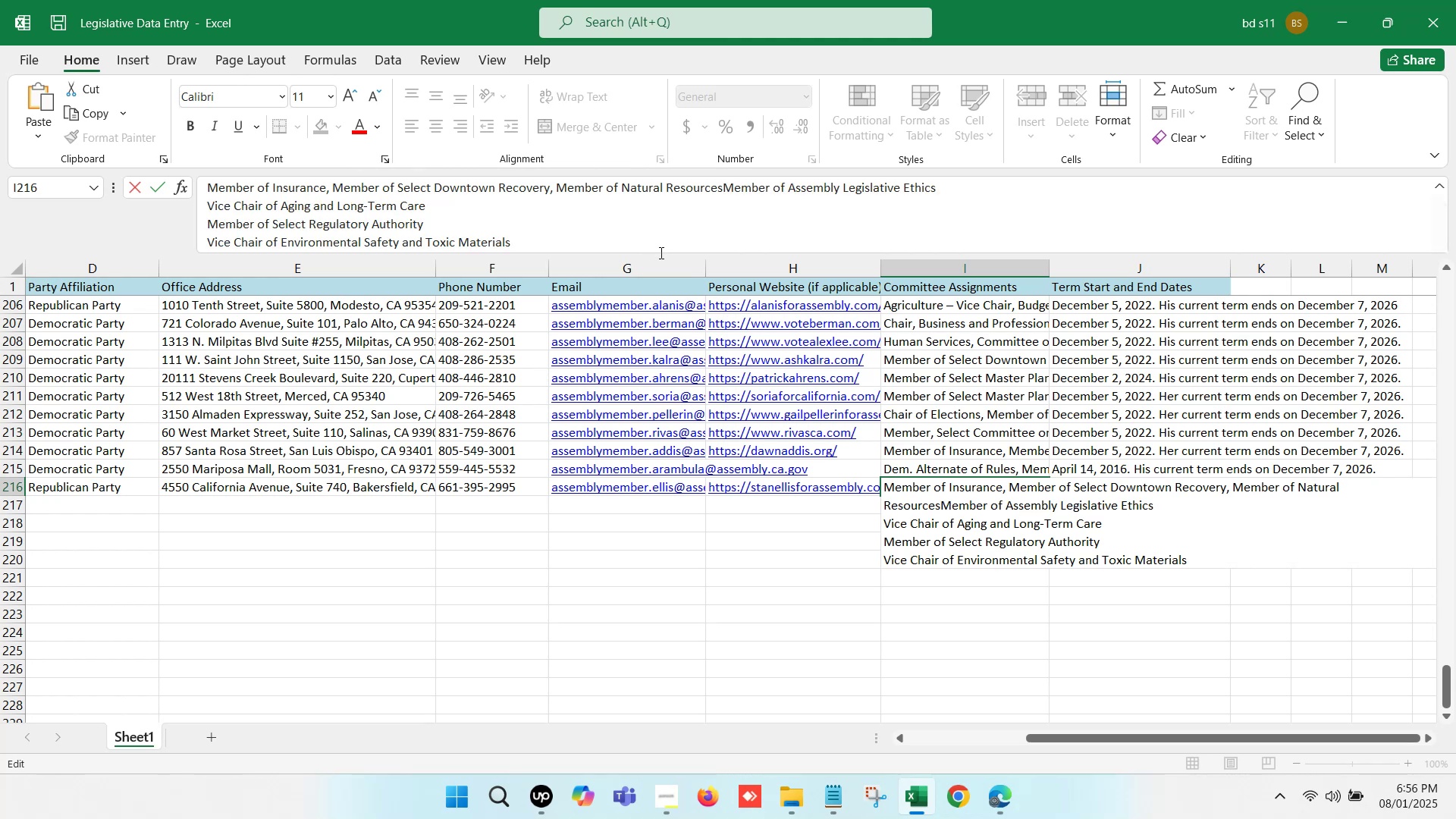 
key(Comma)
 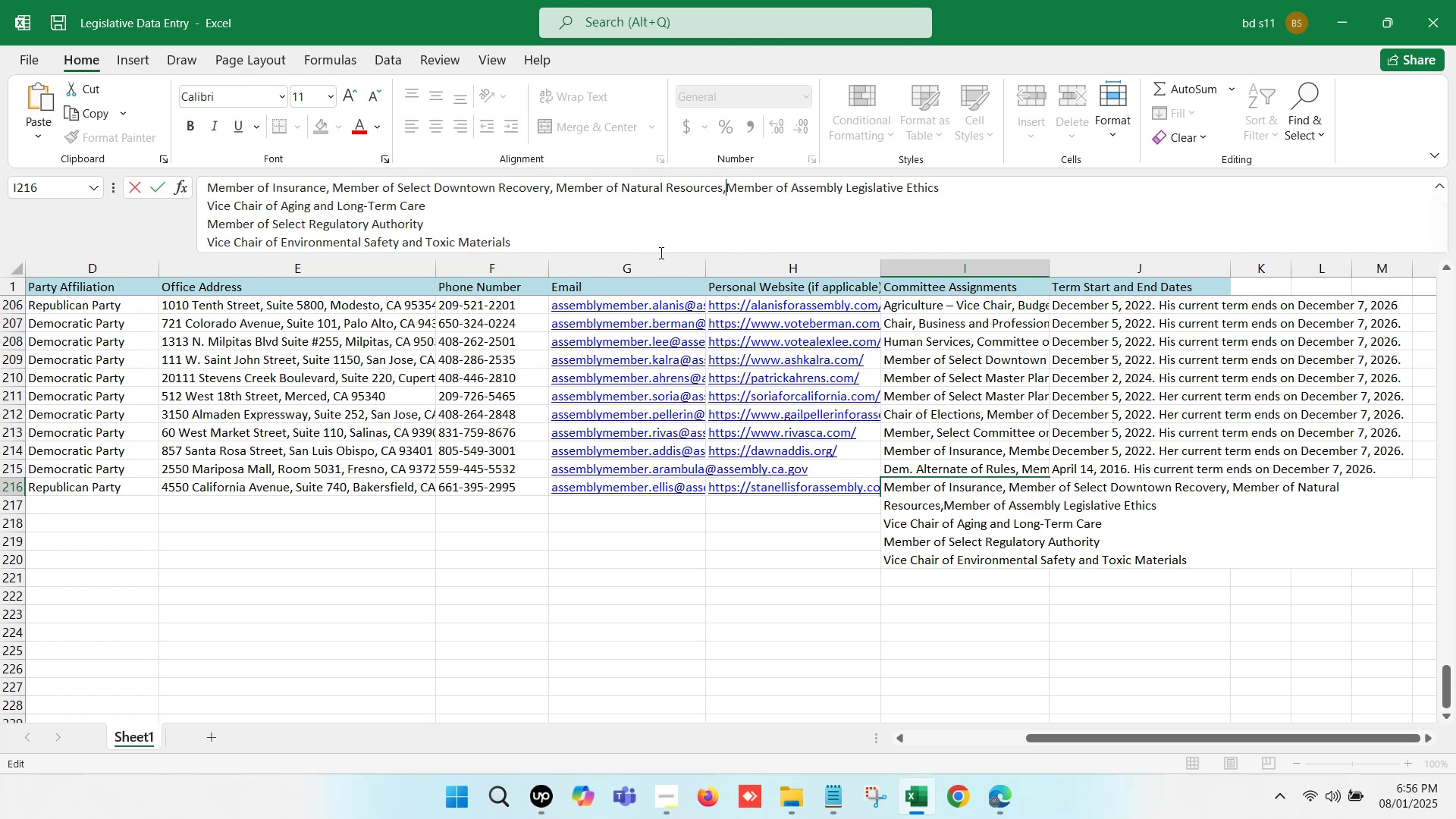 
key(Space)
 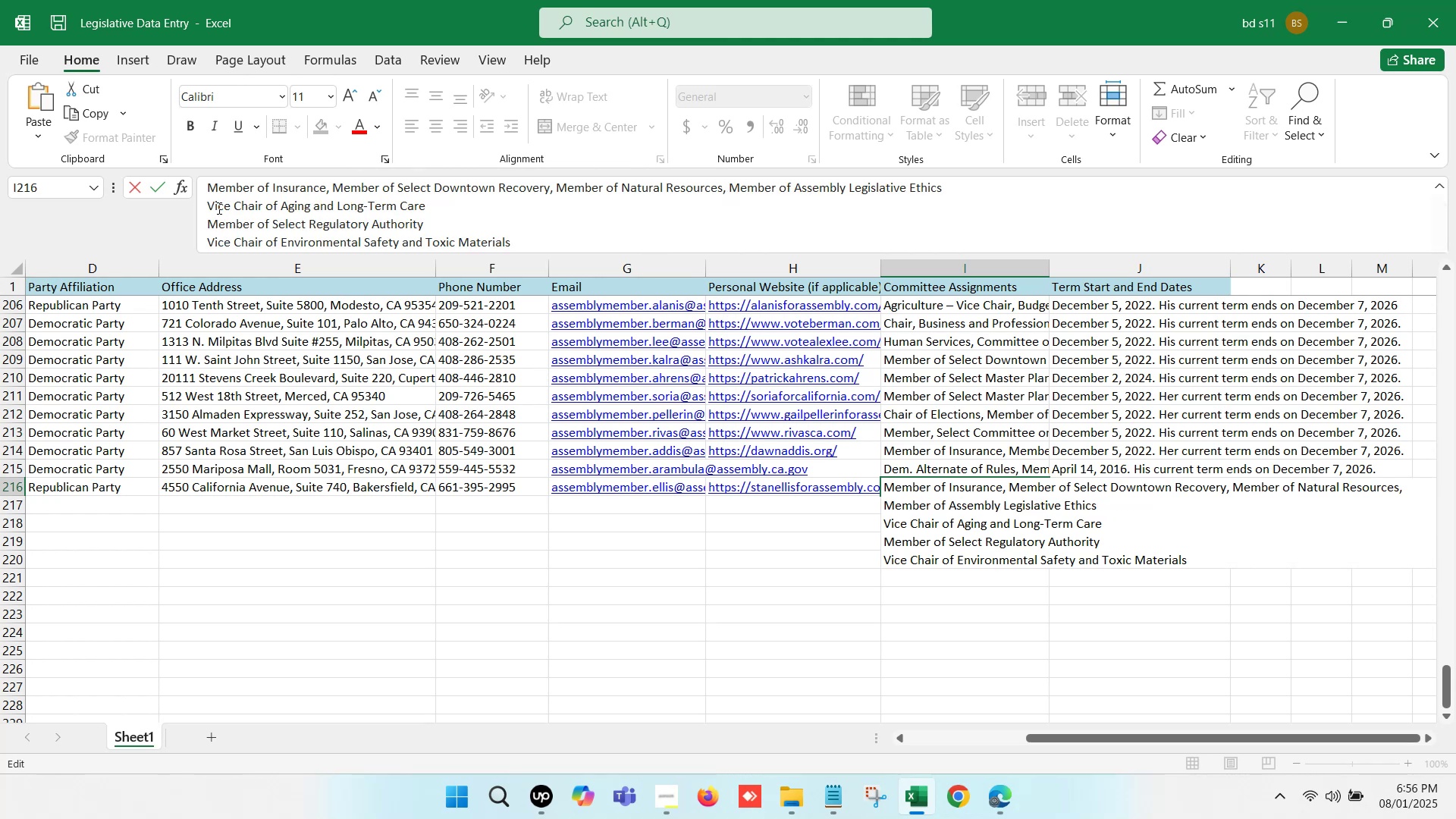 
left_click([206, 202])
 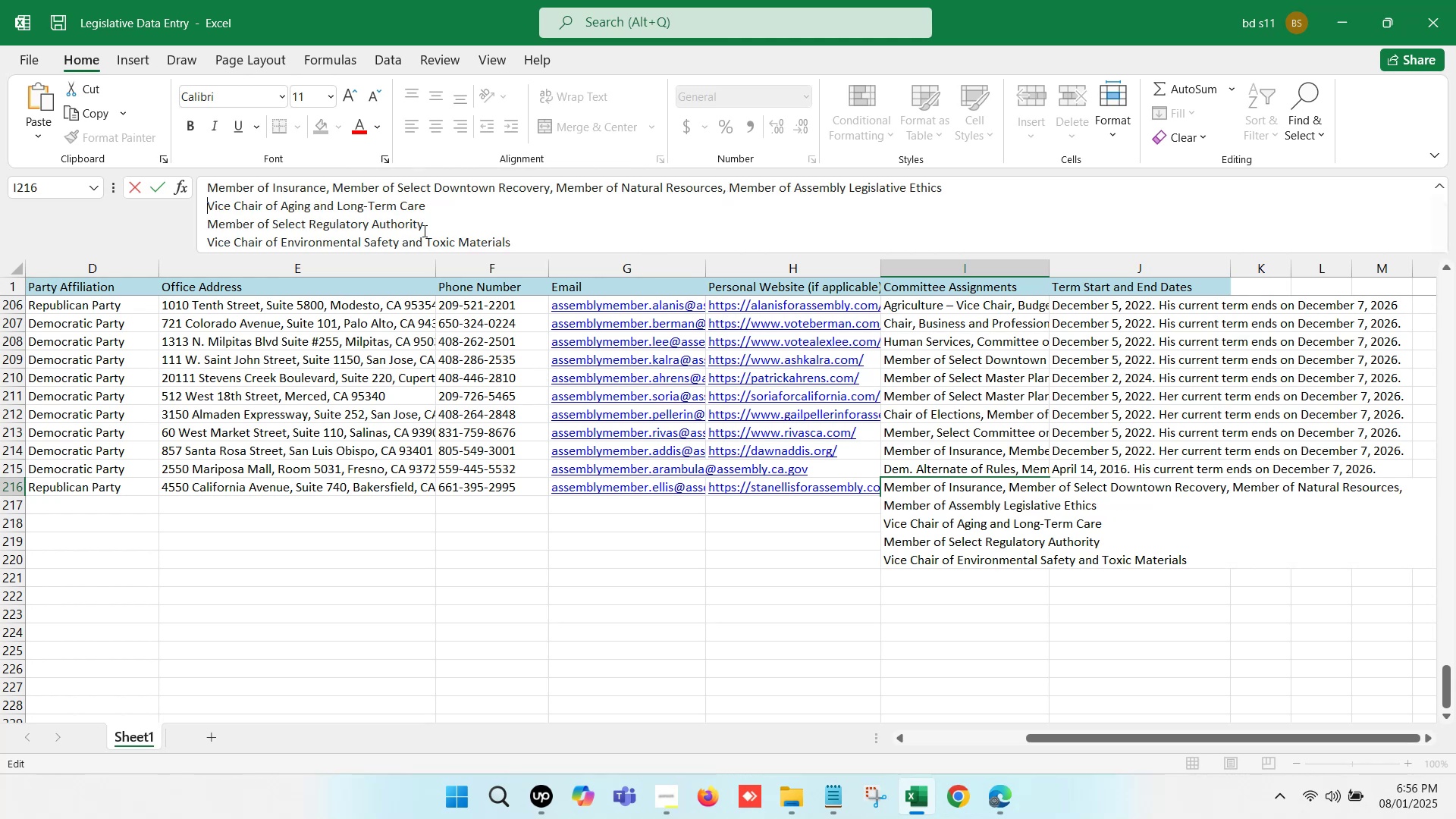 
key(Backspace)
 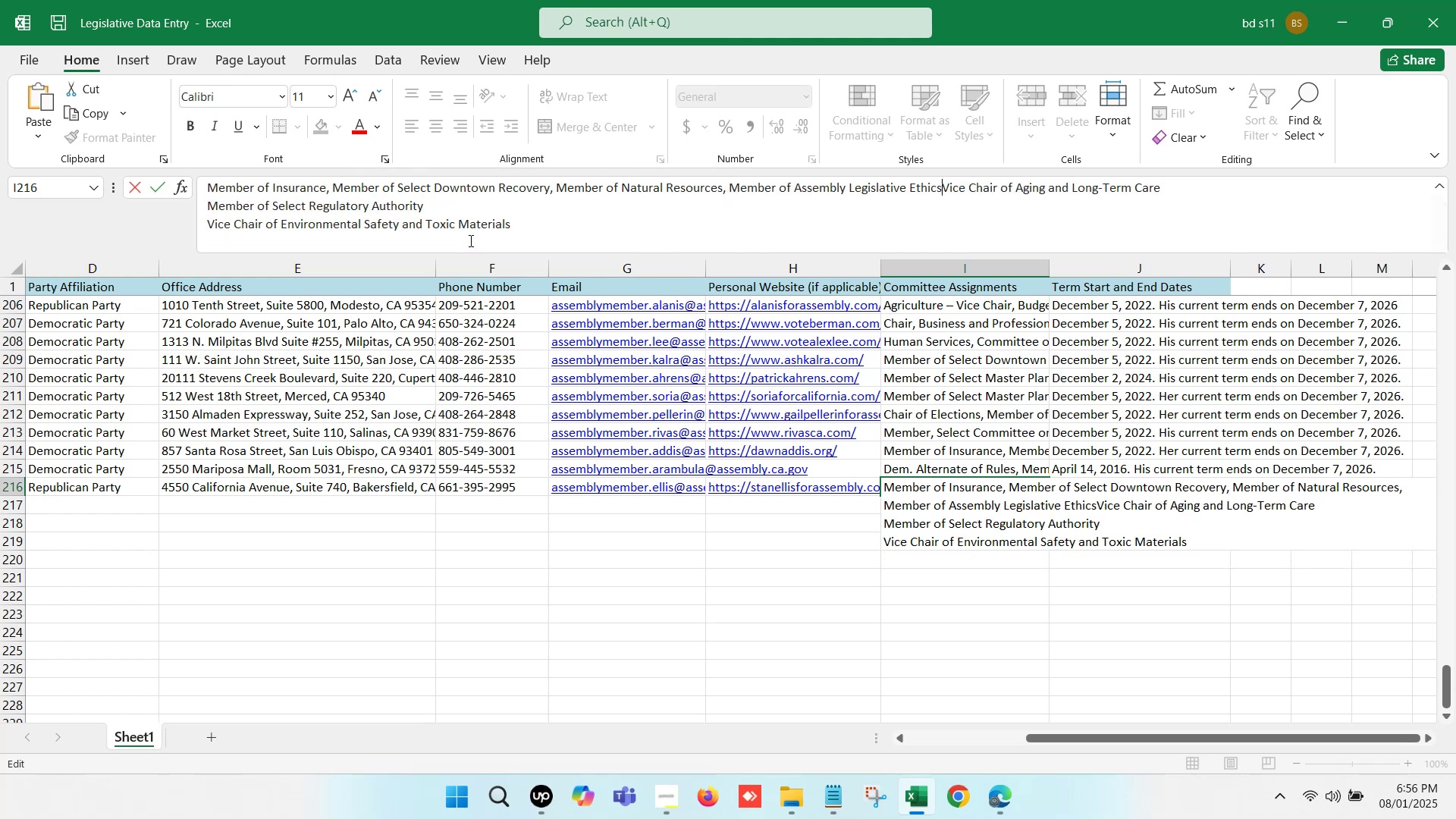 
key(Comma)
 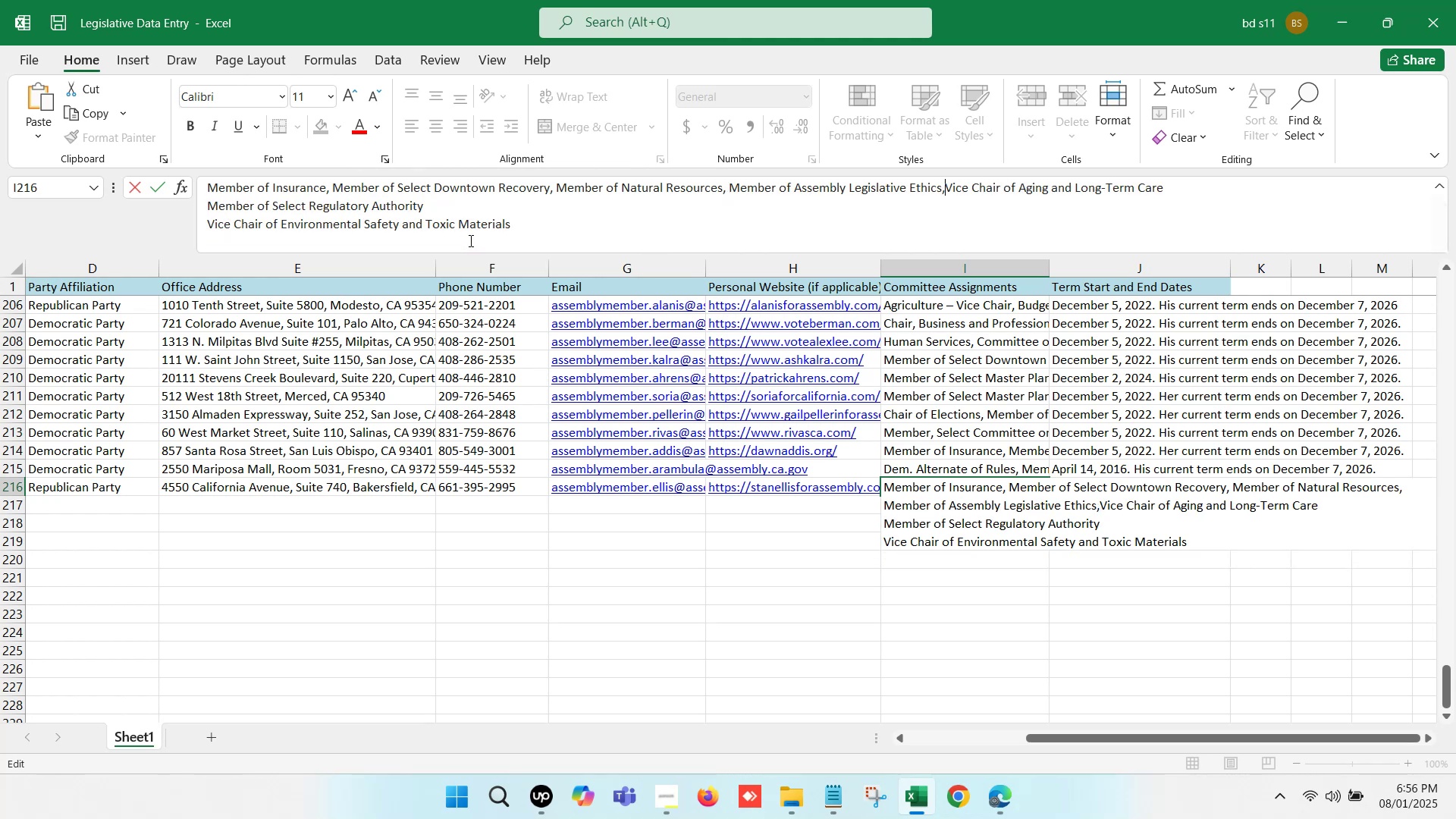 
key(Space)
 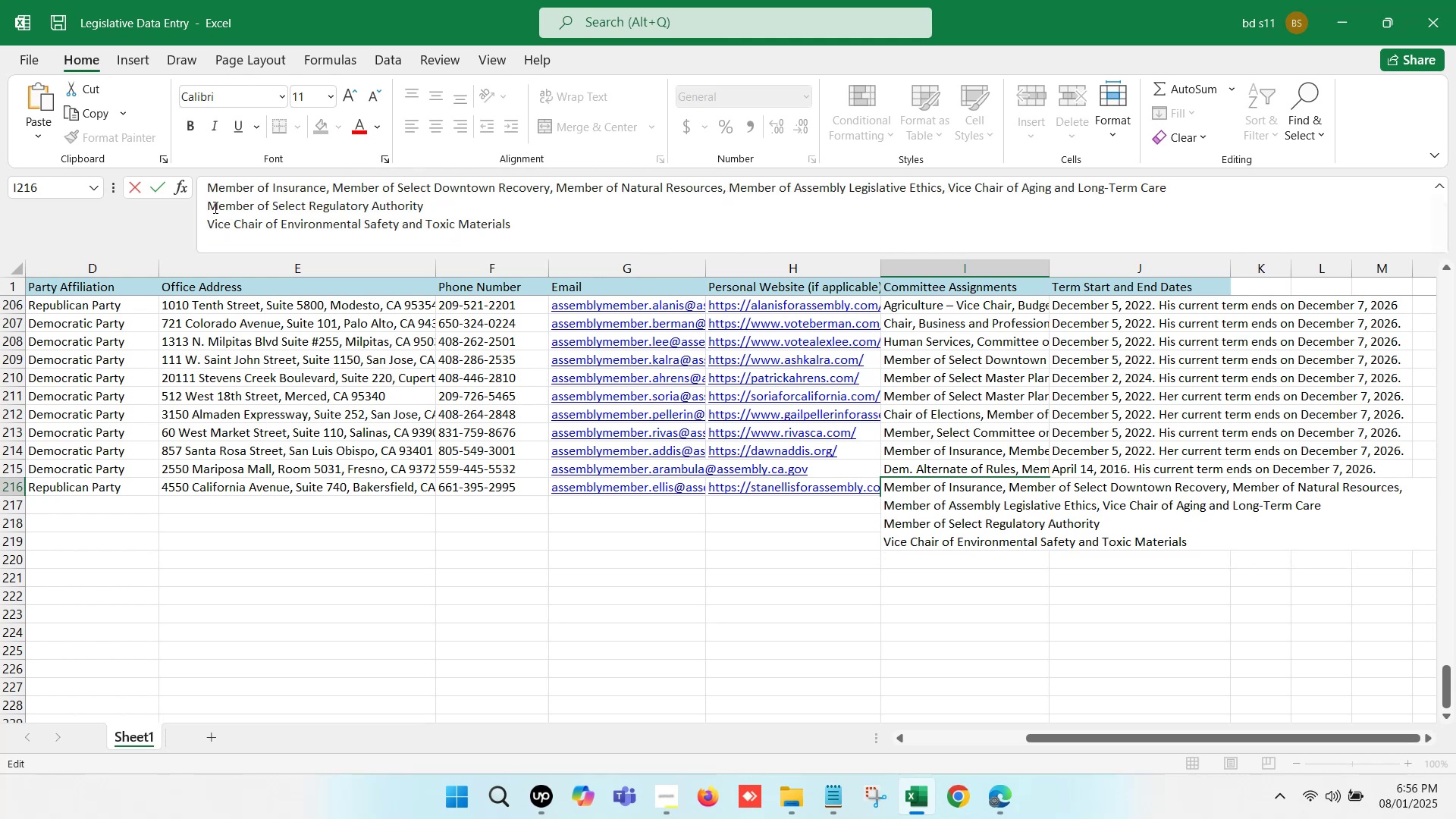 
left_click([209, 203])
 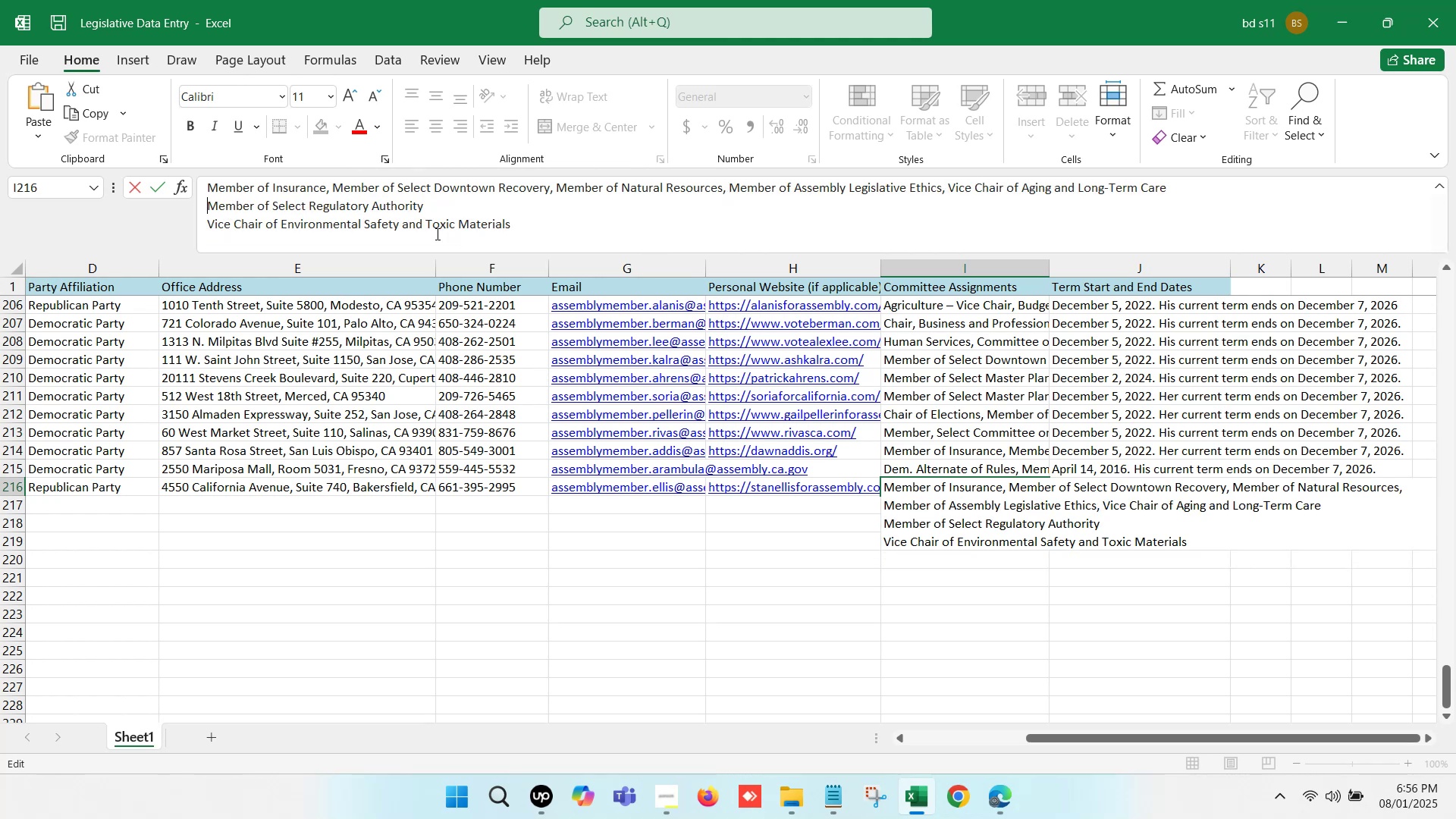 
key(Backspace)
 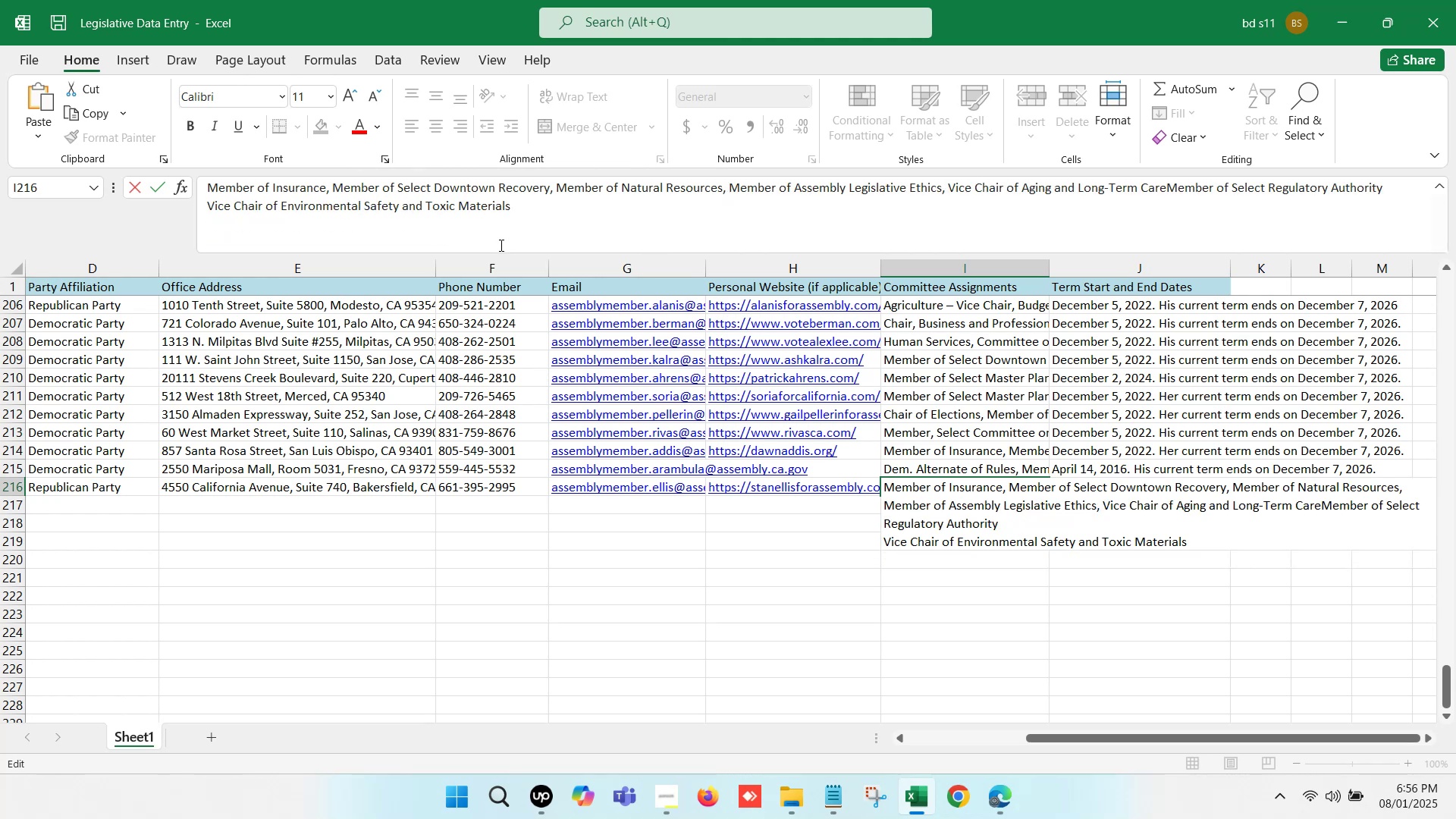 
key(Comma)
 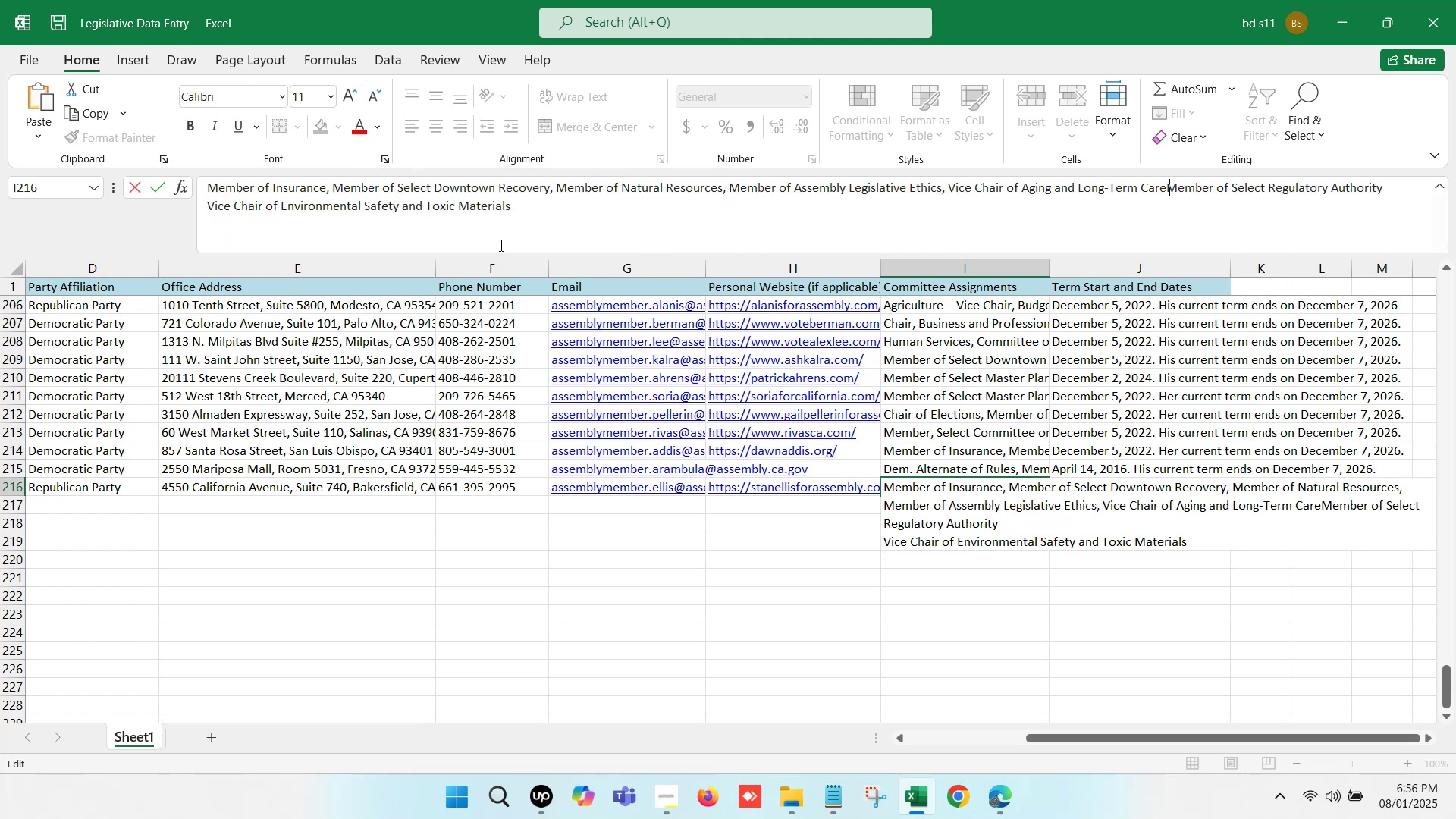 
key(Space)
 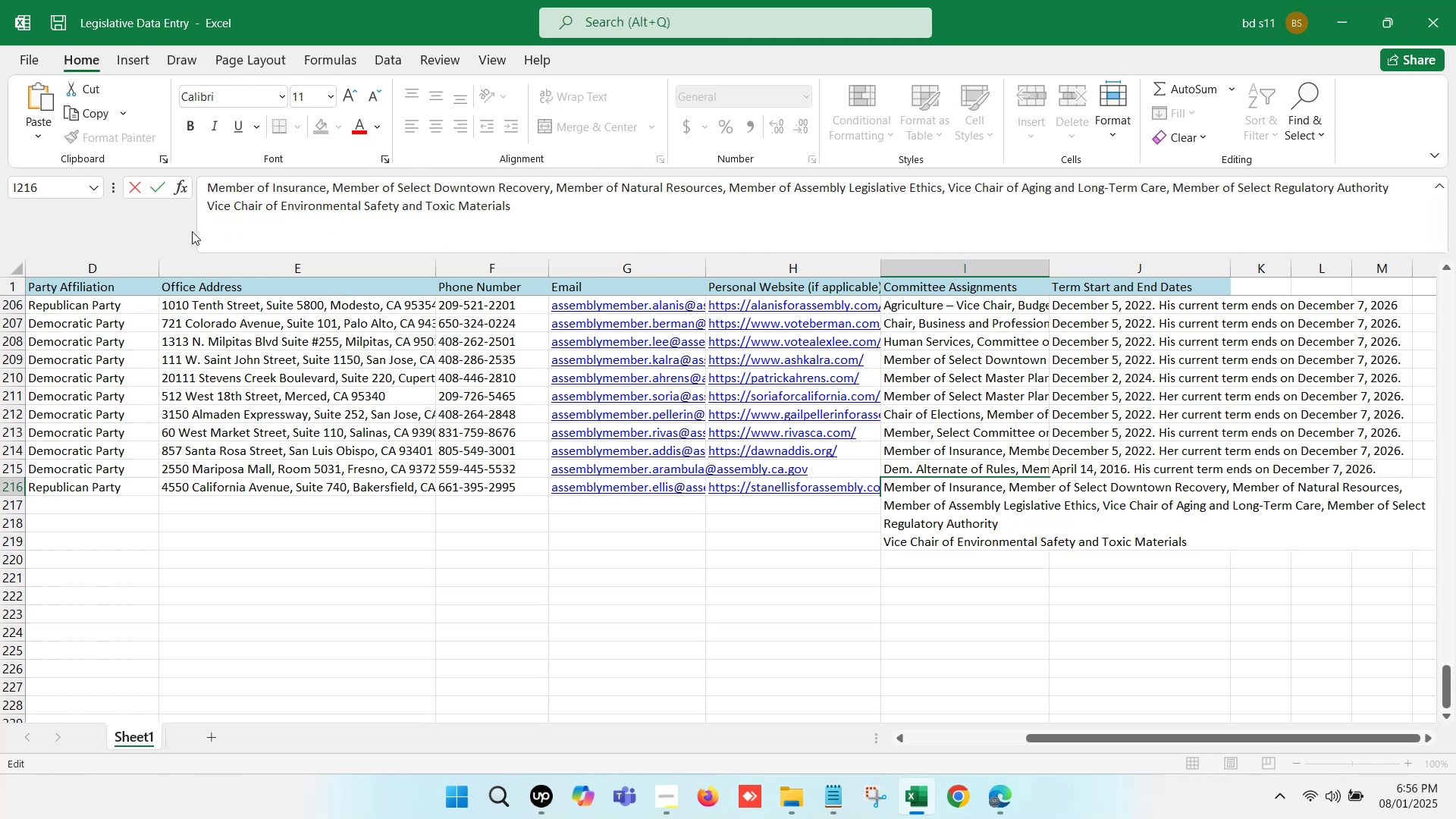 
left_click([208, 201])
 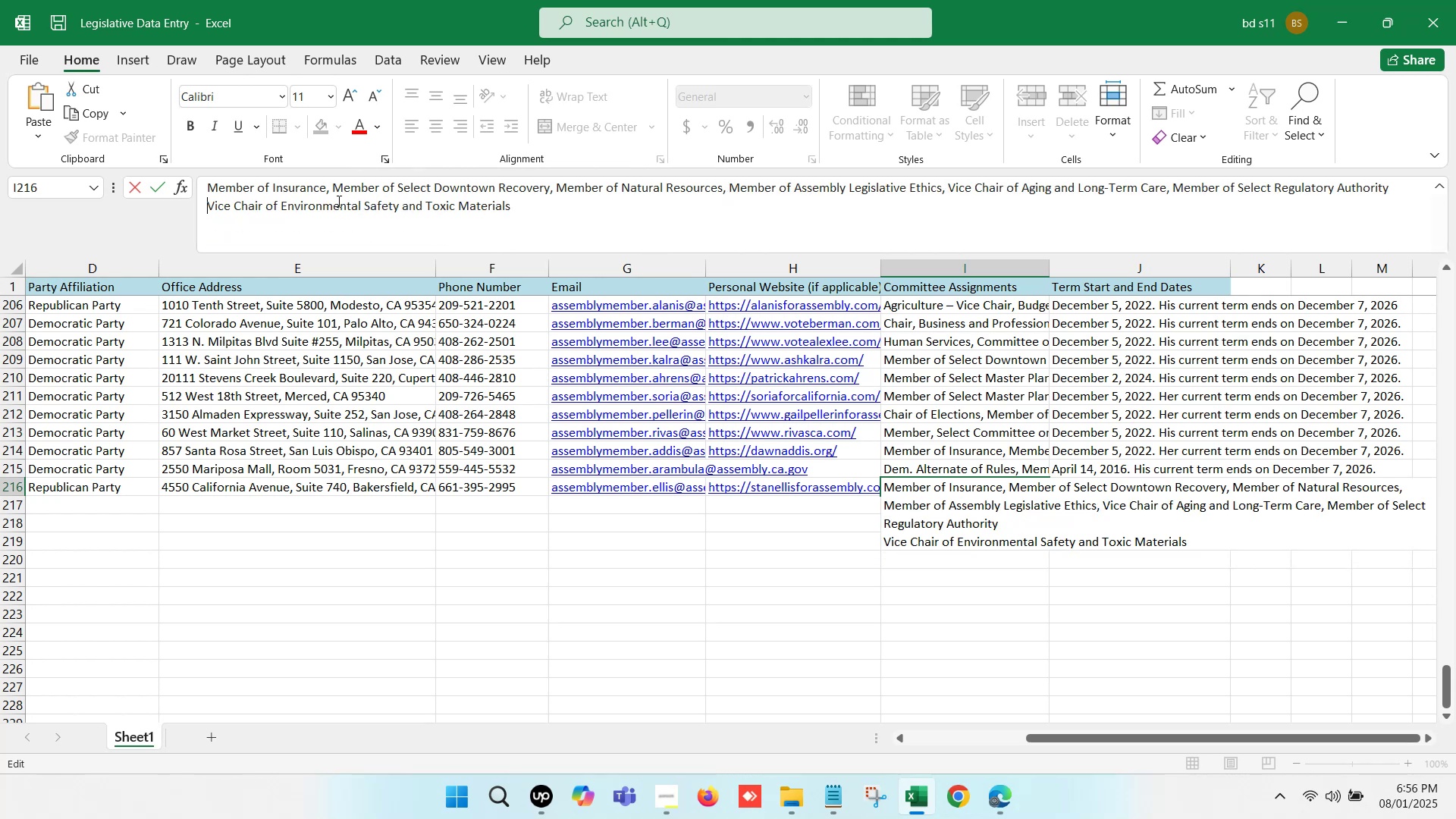 
key(Backspace)
 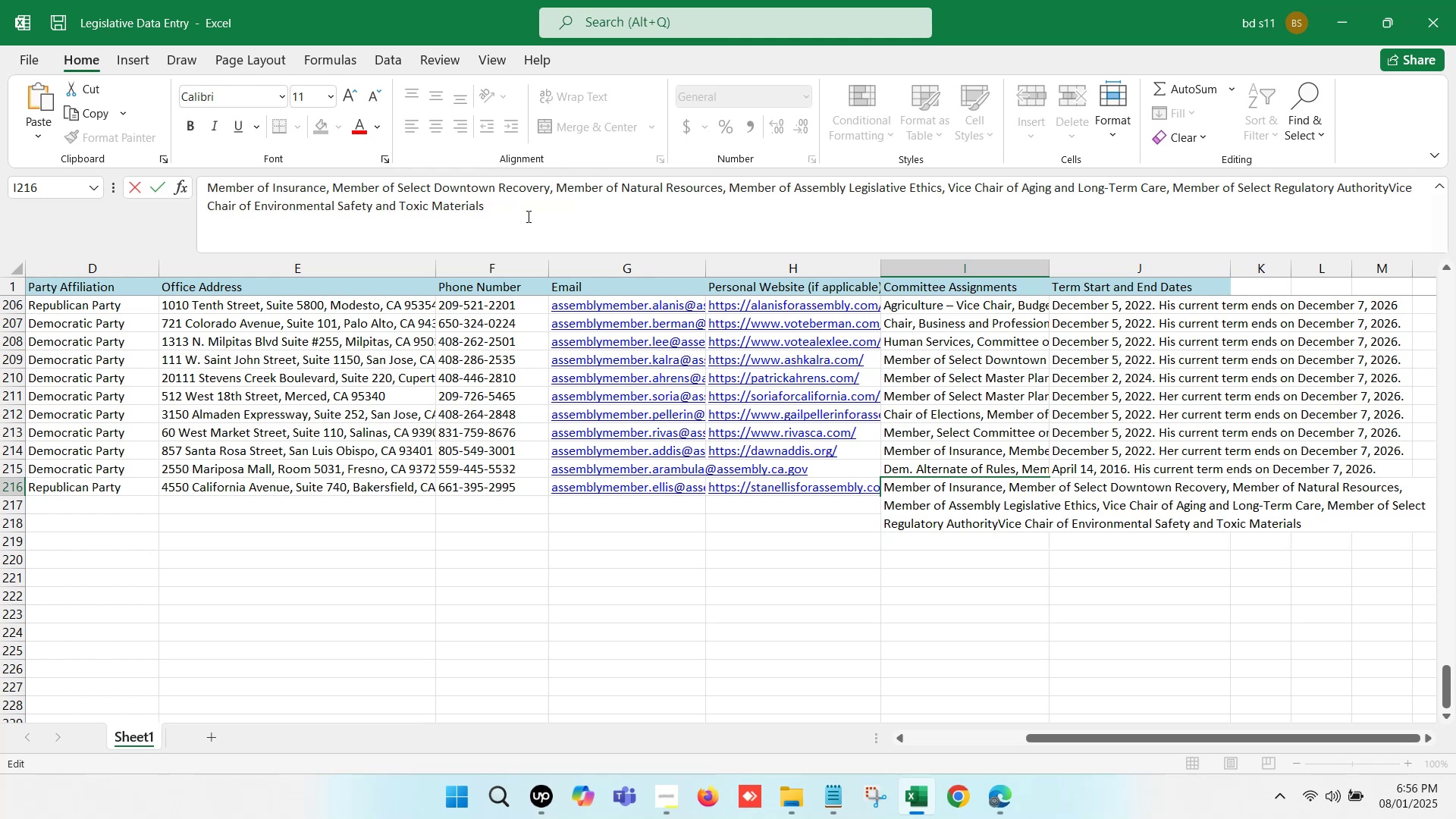 
key(Period)
 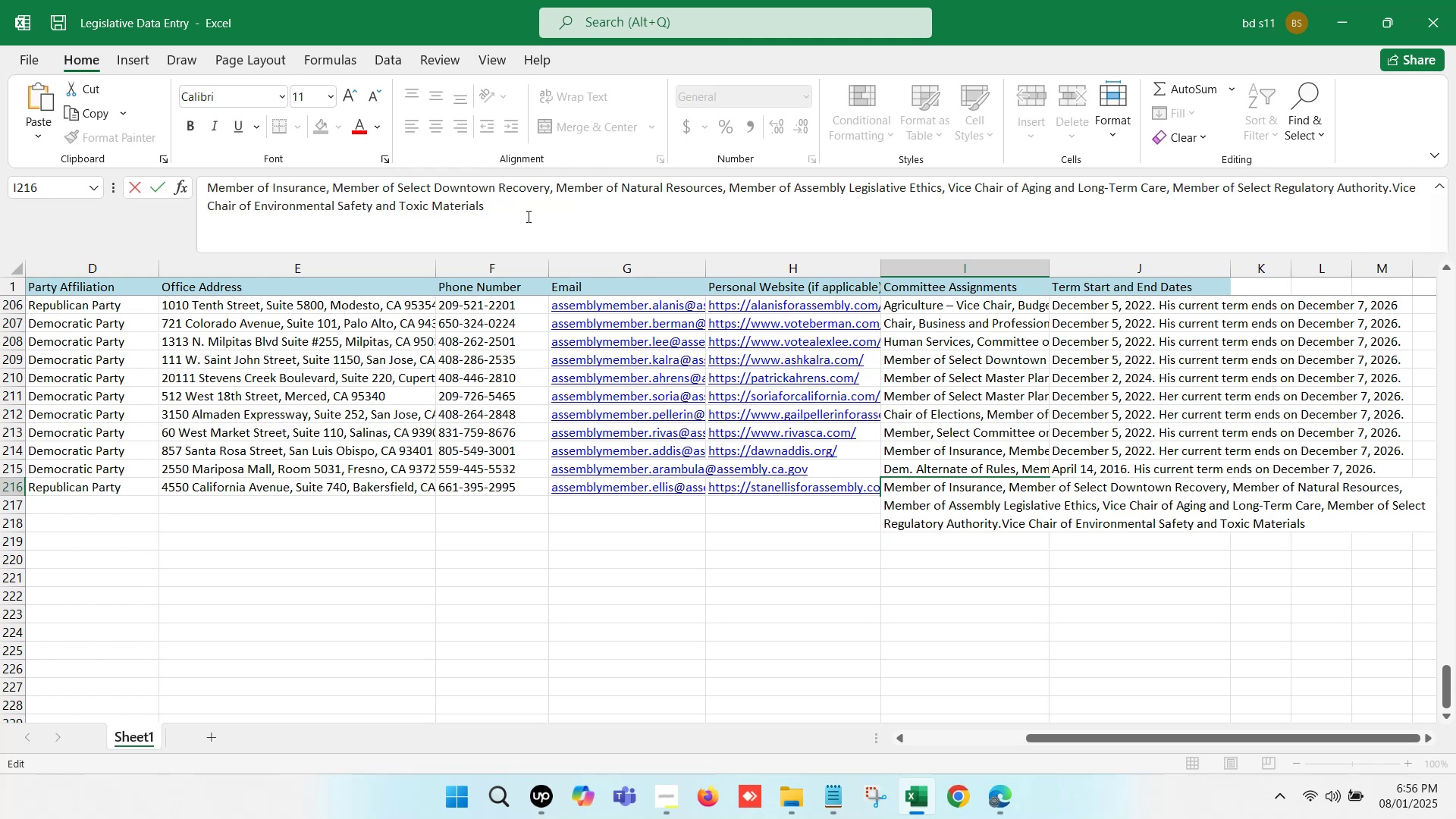 
key(Backspace)
 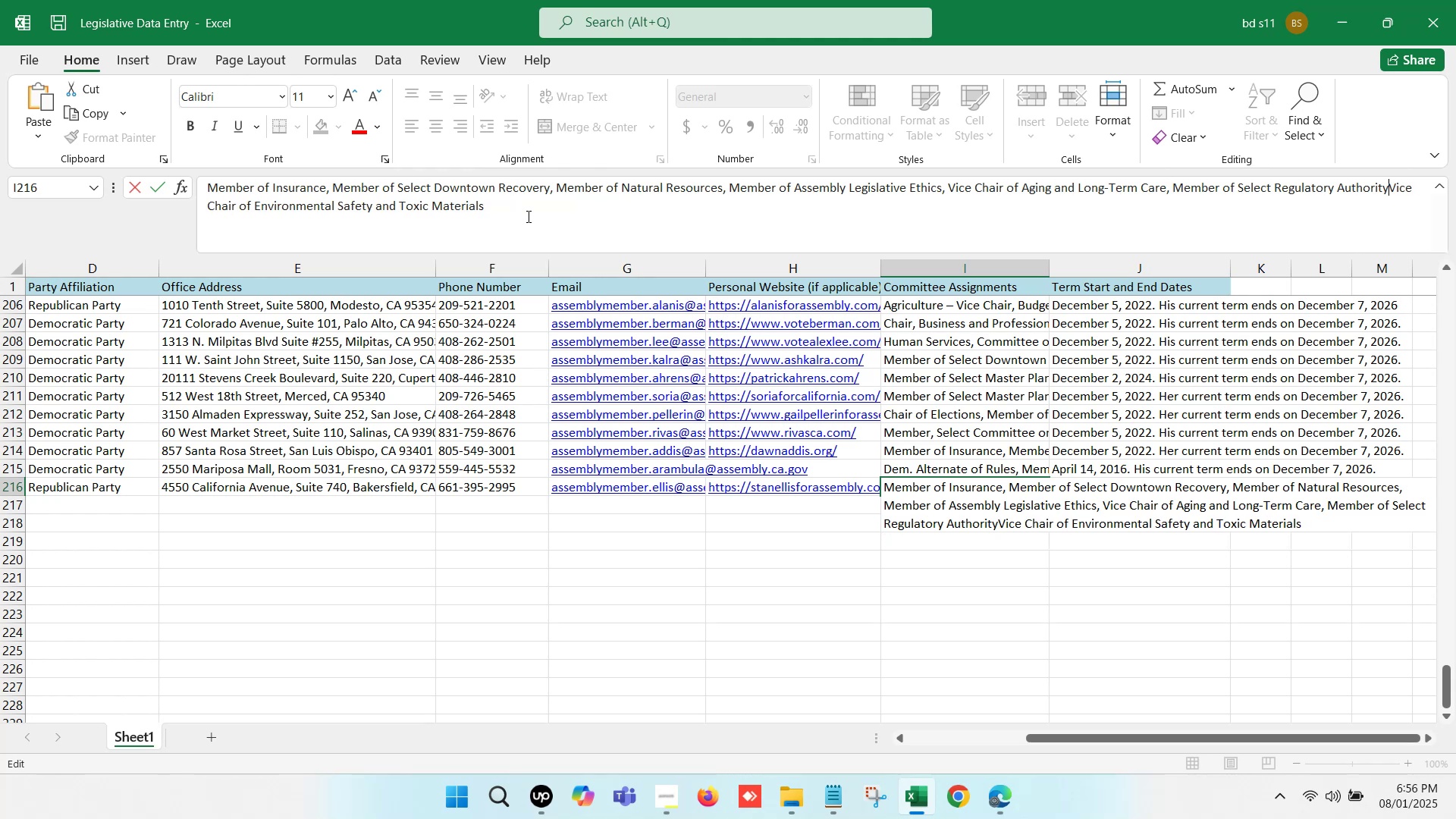 
key(Comma)
 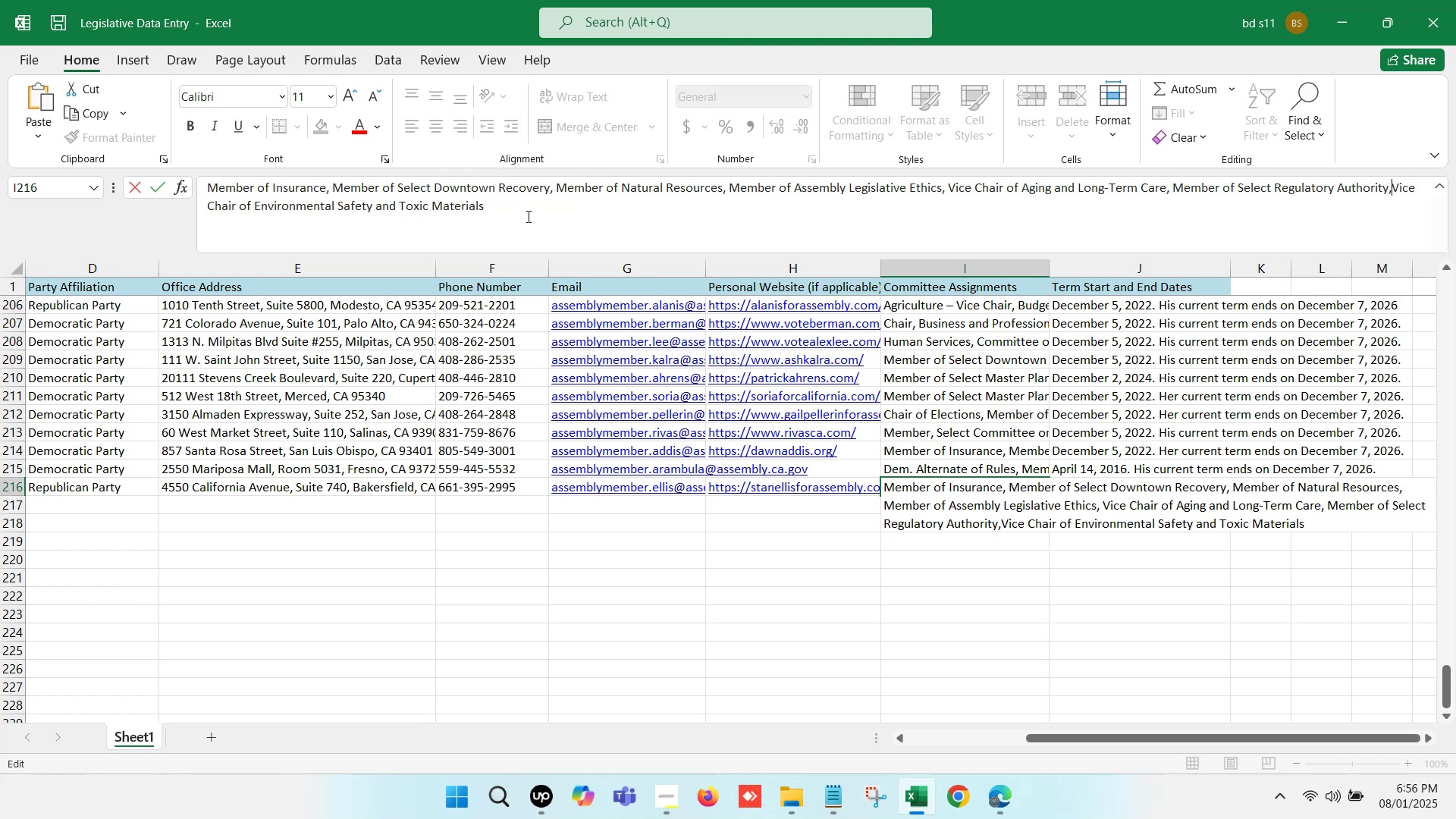 
key(Space)
 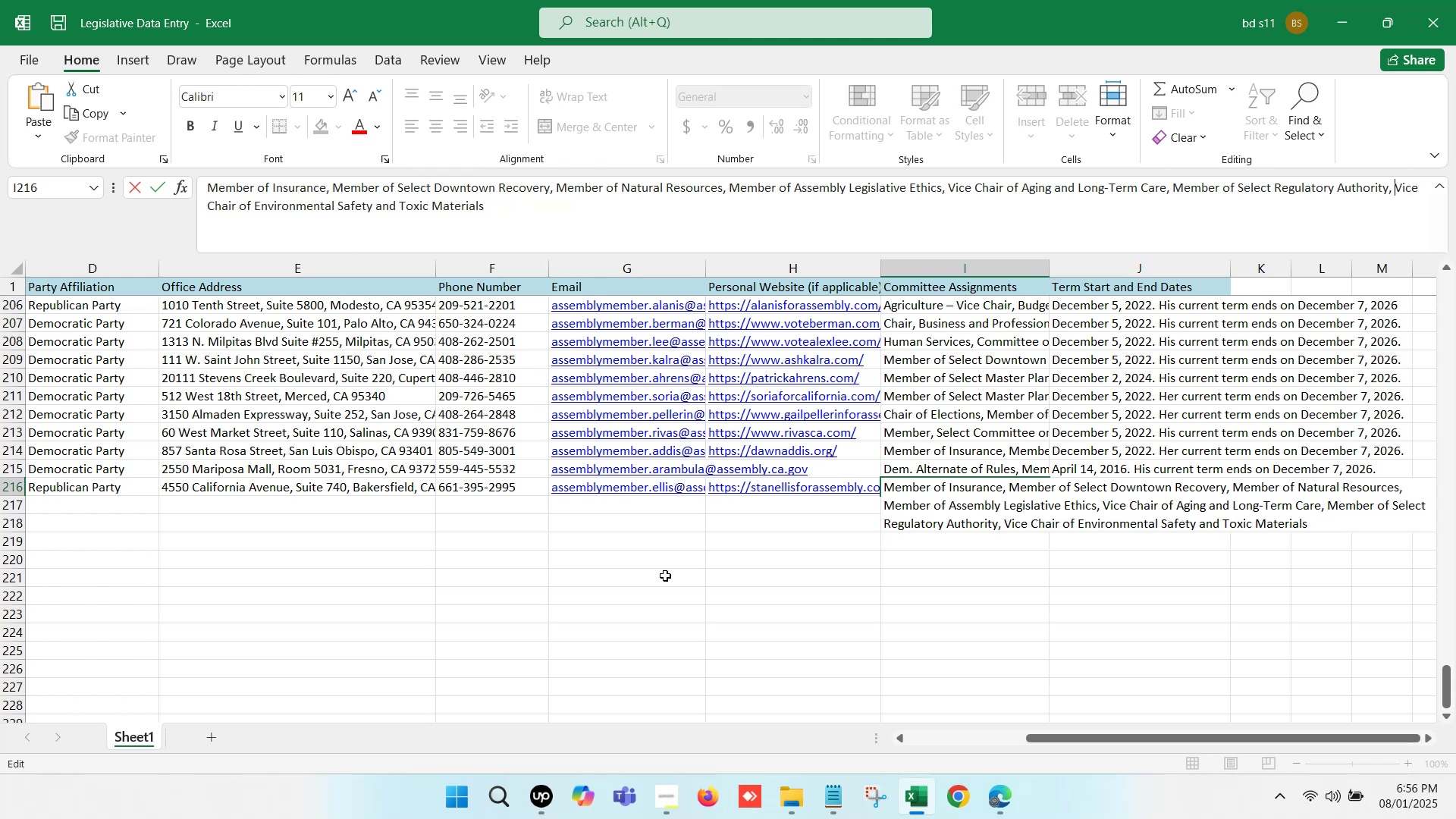 
left_click([744, 606])
 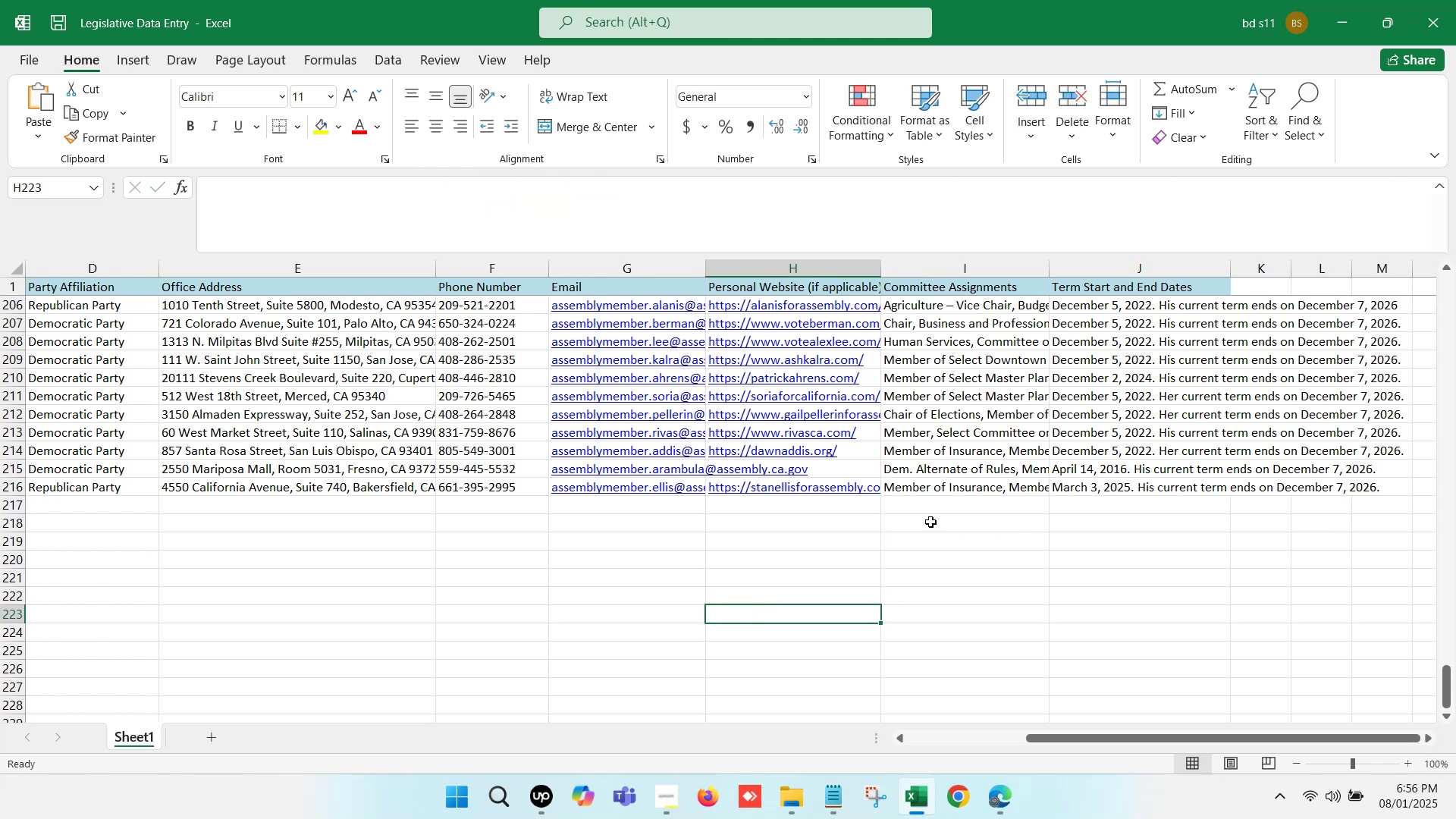 
left_click([934, 514])
 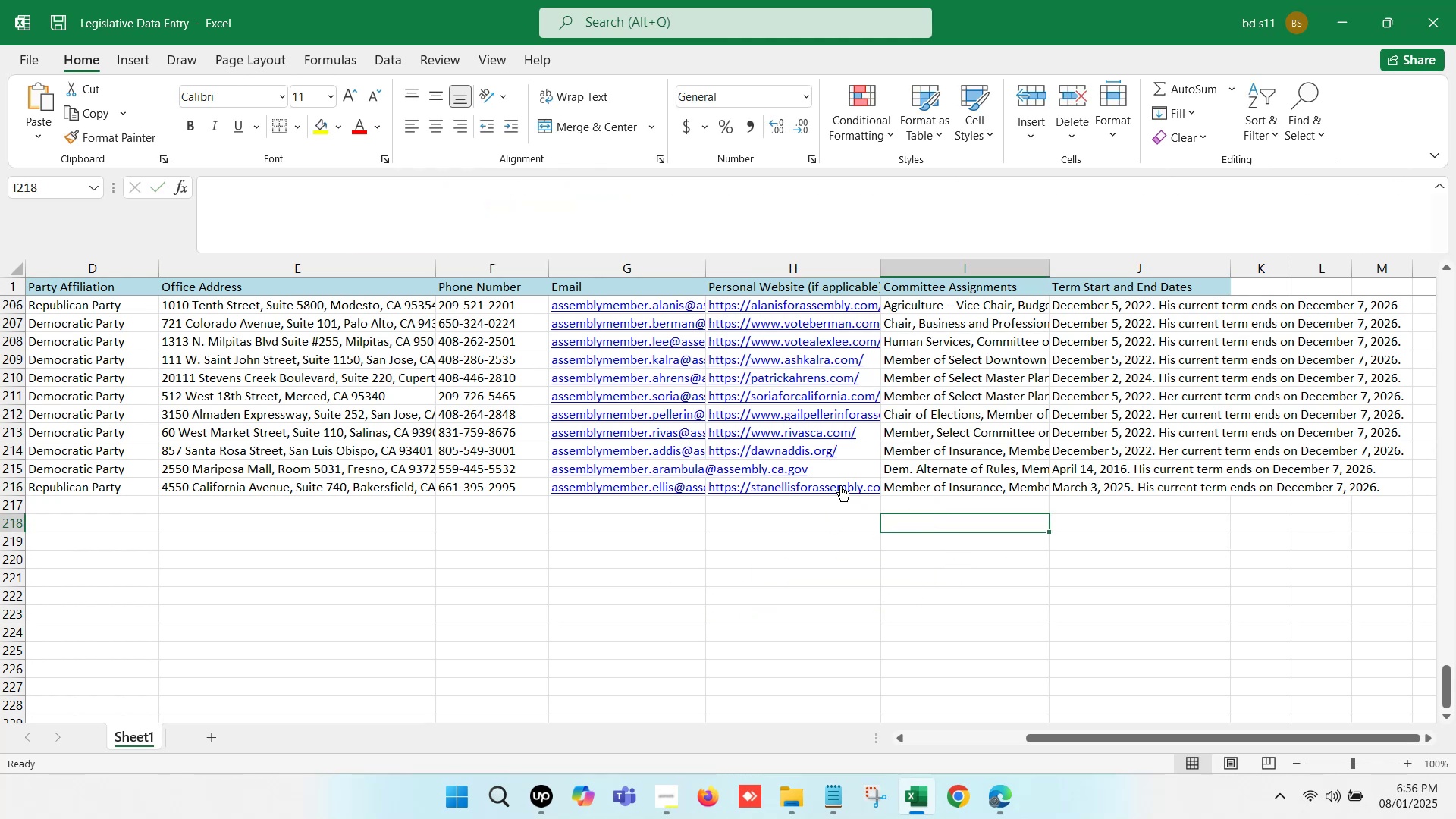 
left_click([835, 472])
 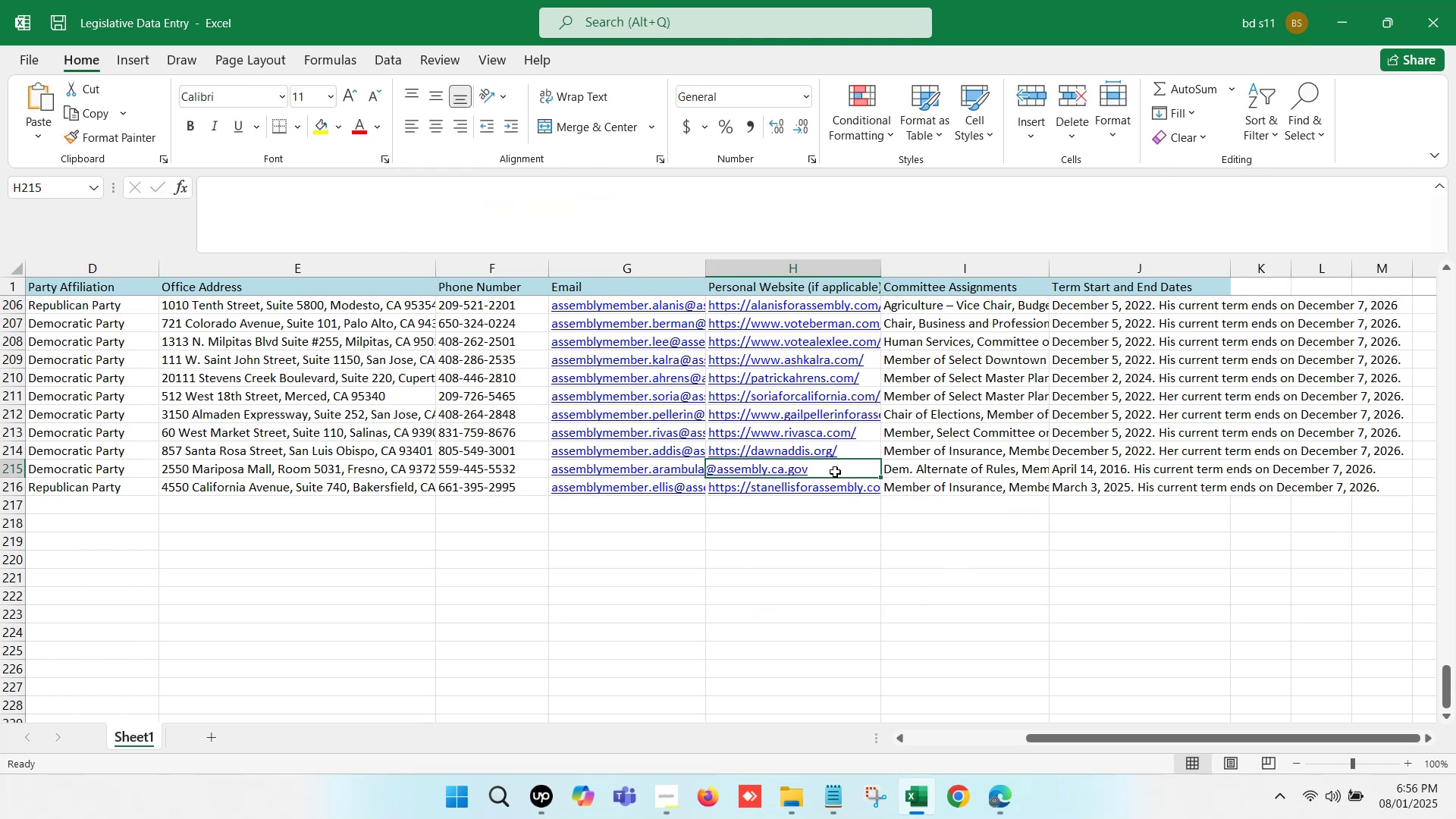 
key(ArrowLeft)
 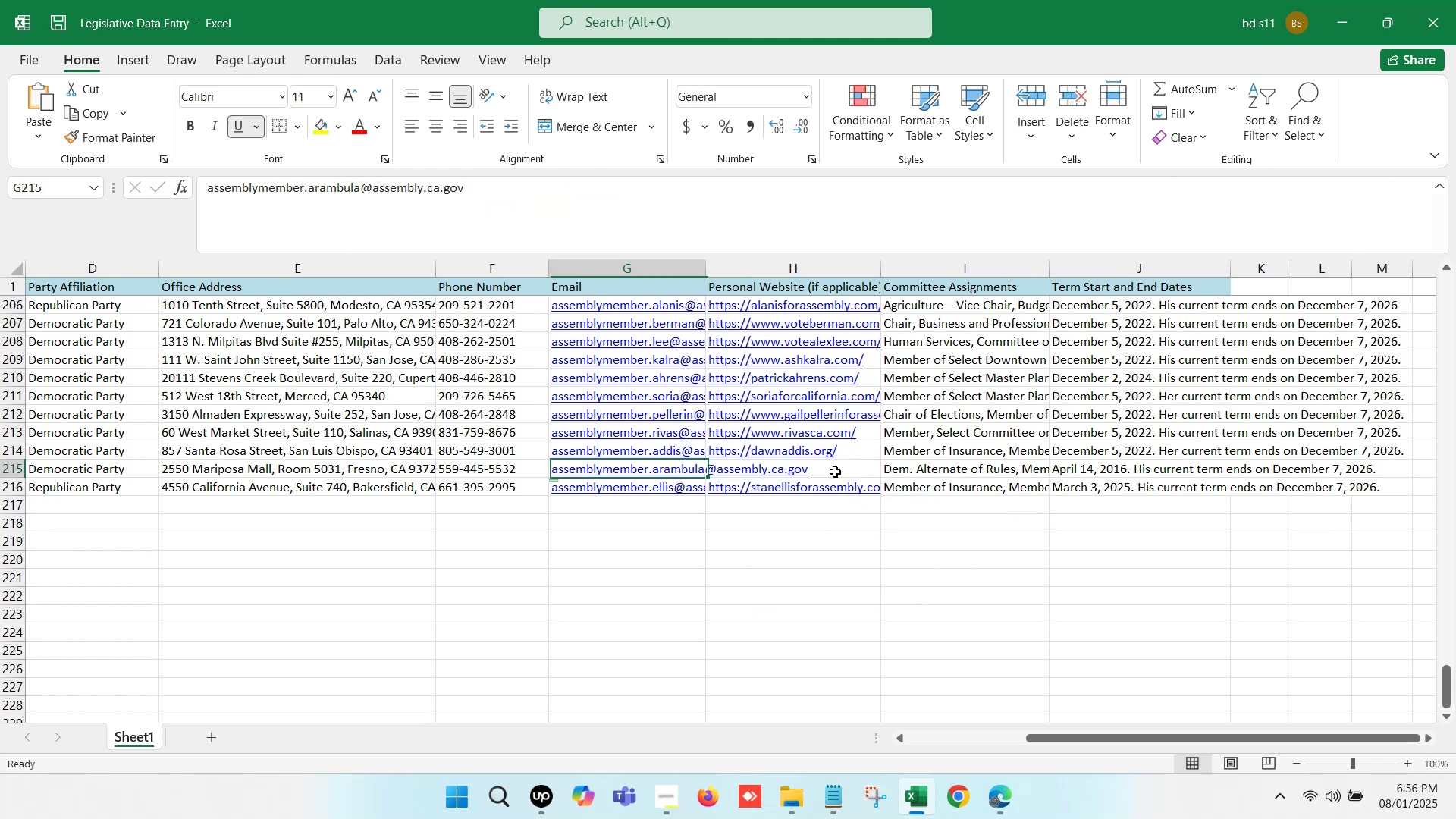 
hold_key(key=ArrowLeft, duration=1.02)
 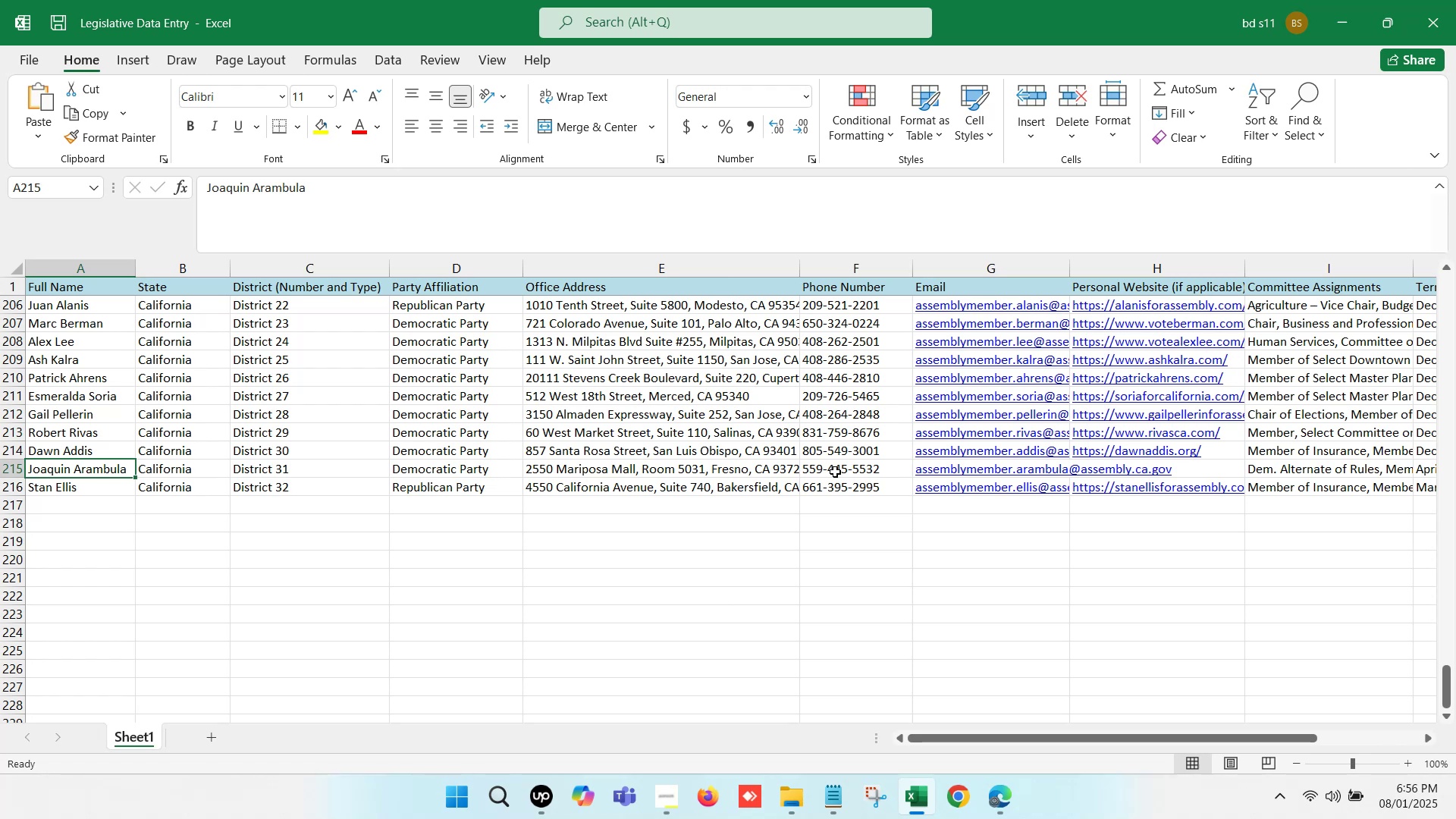 
key(Control+C)
 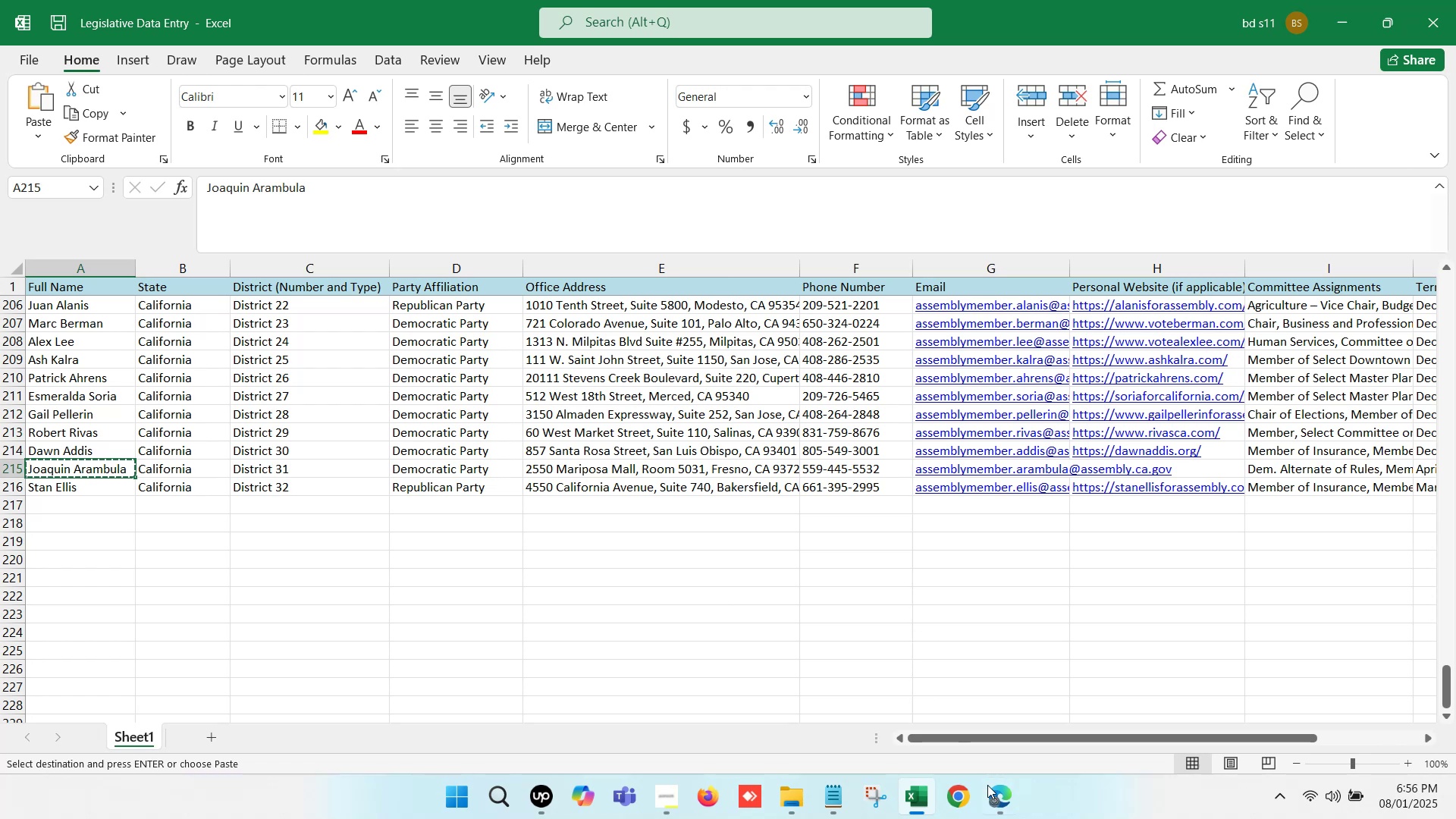 
left_click([1003, 799])
 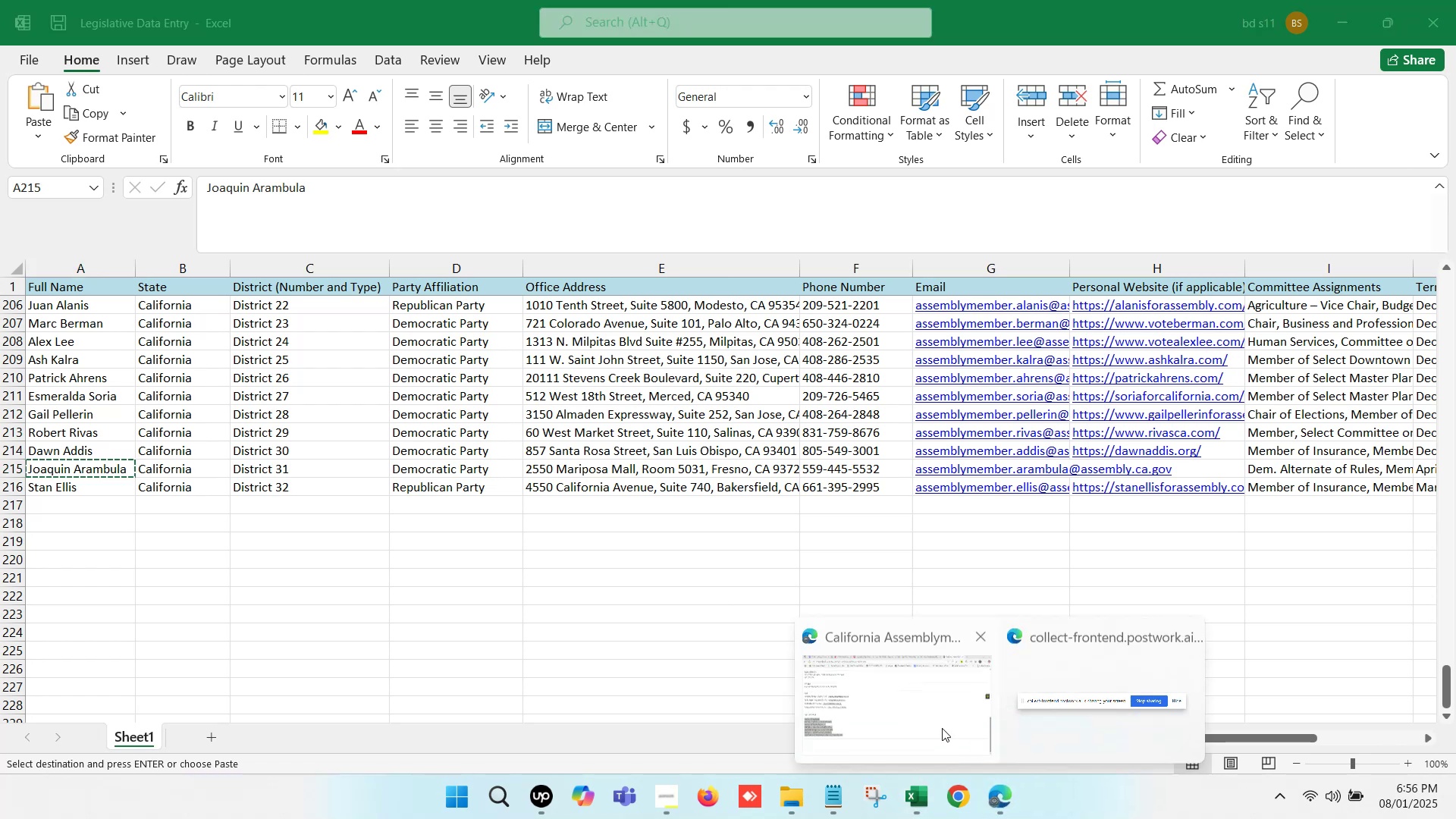 
left_click([901, 672])
 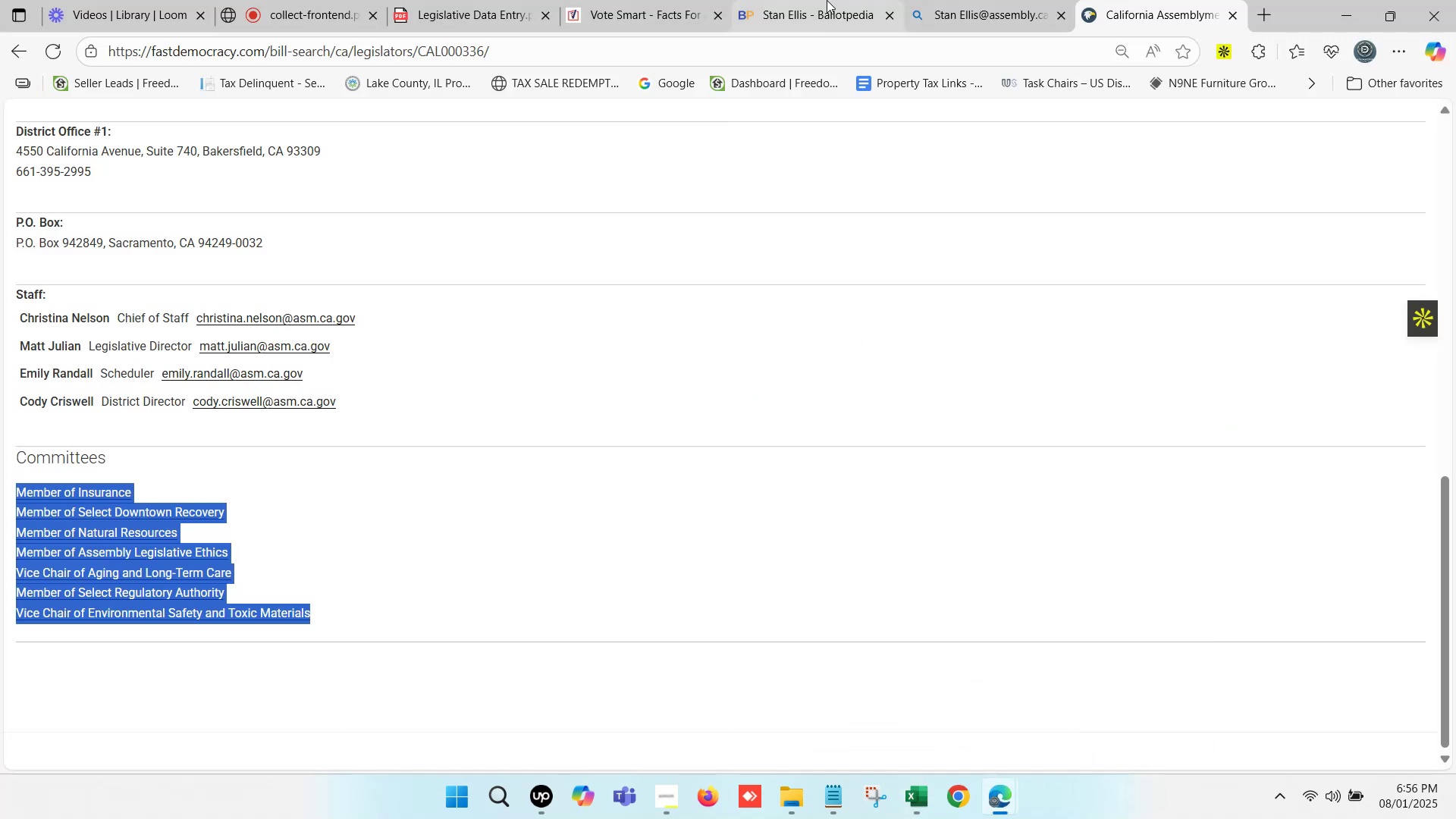 
left_click([822, 0])
 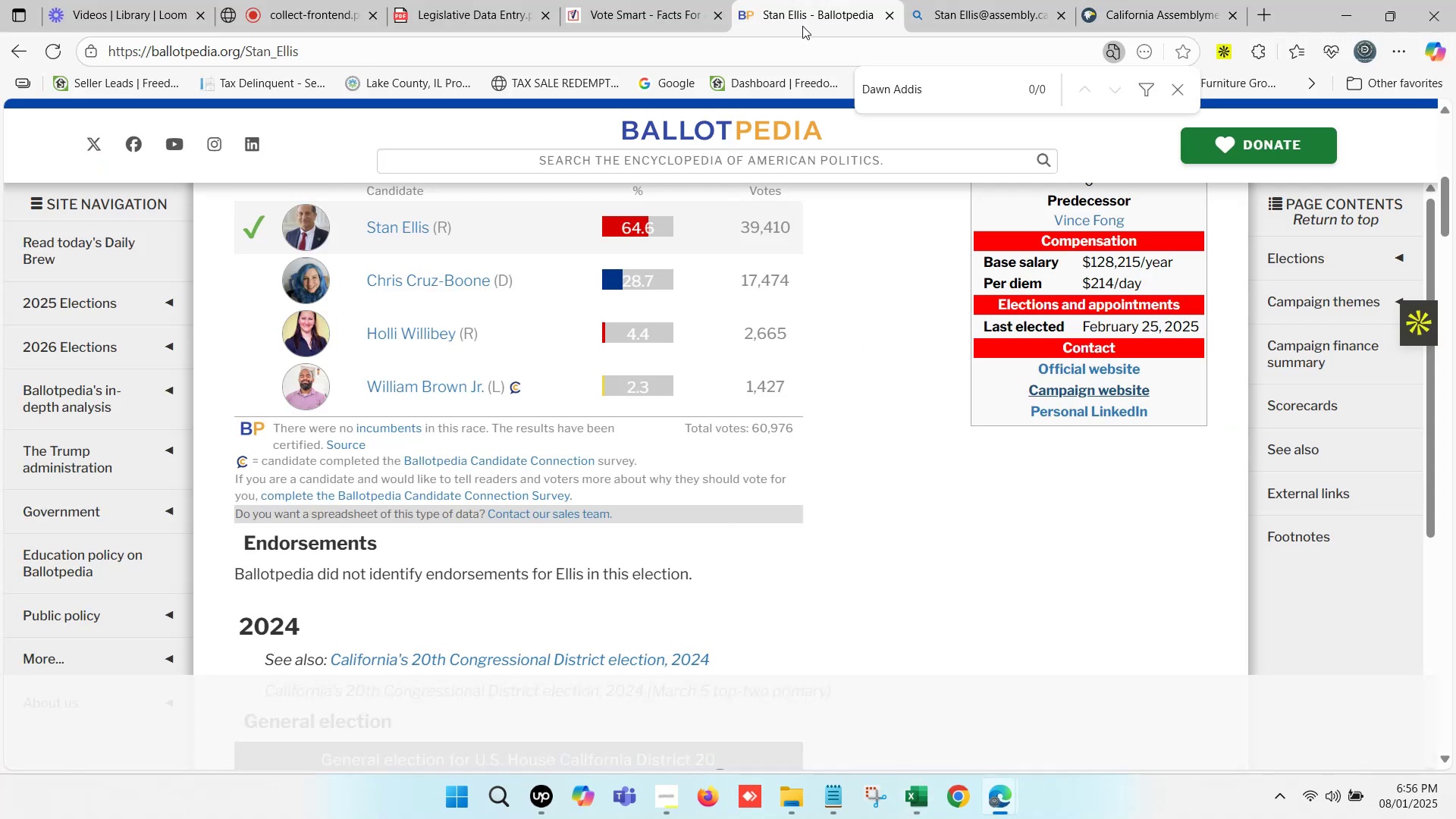 
scroll: coordinate [637, 197], scroll_direction: up, amount: 7.0
 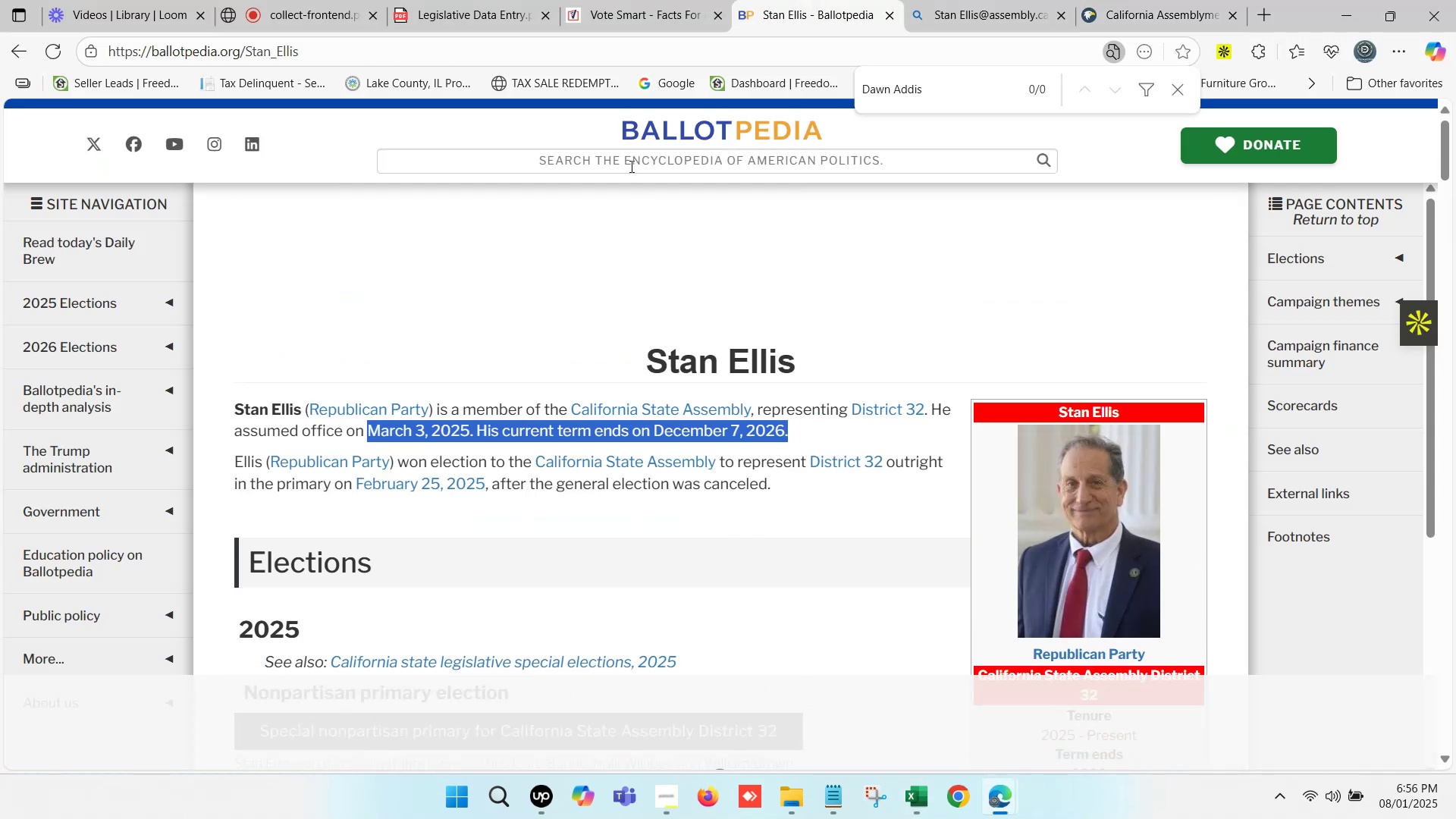 
left_click([630, 164])
 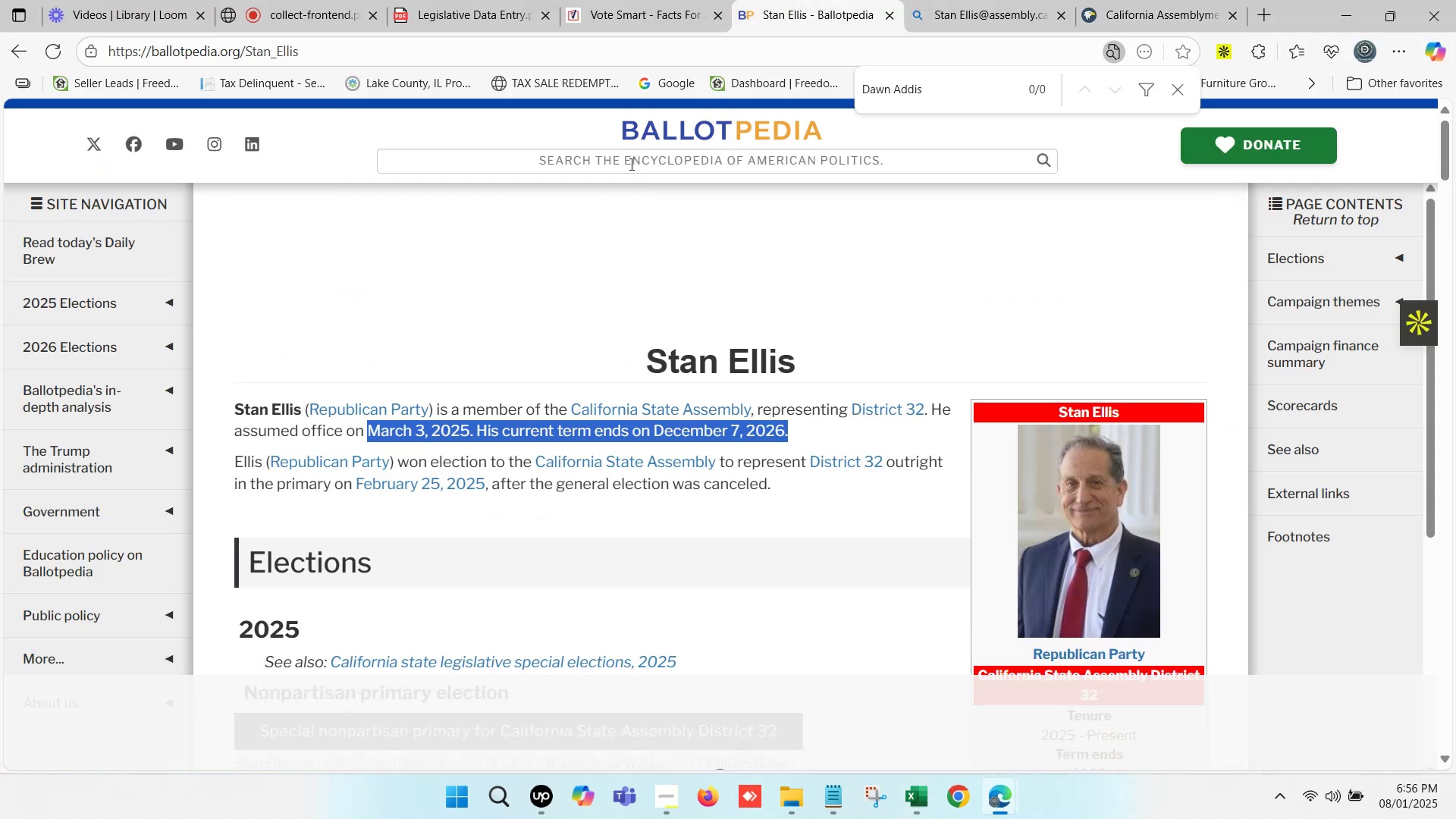 
key(Control+V)
 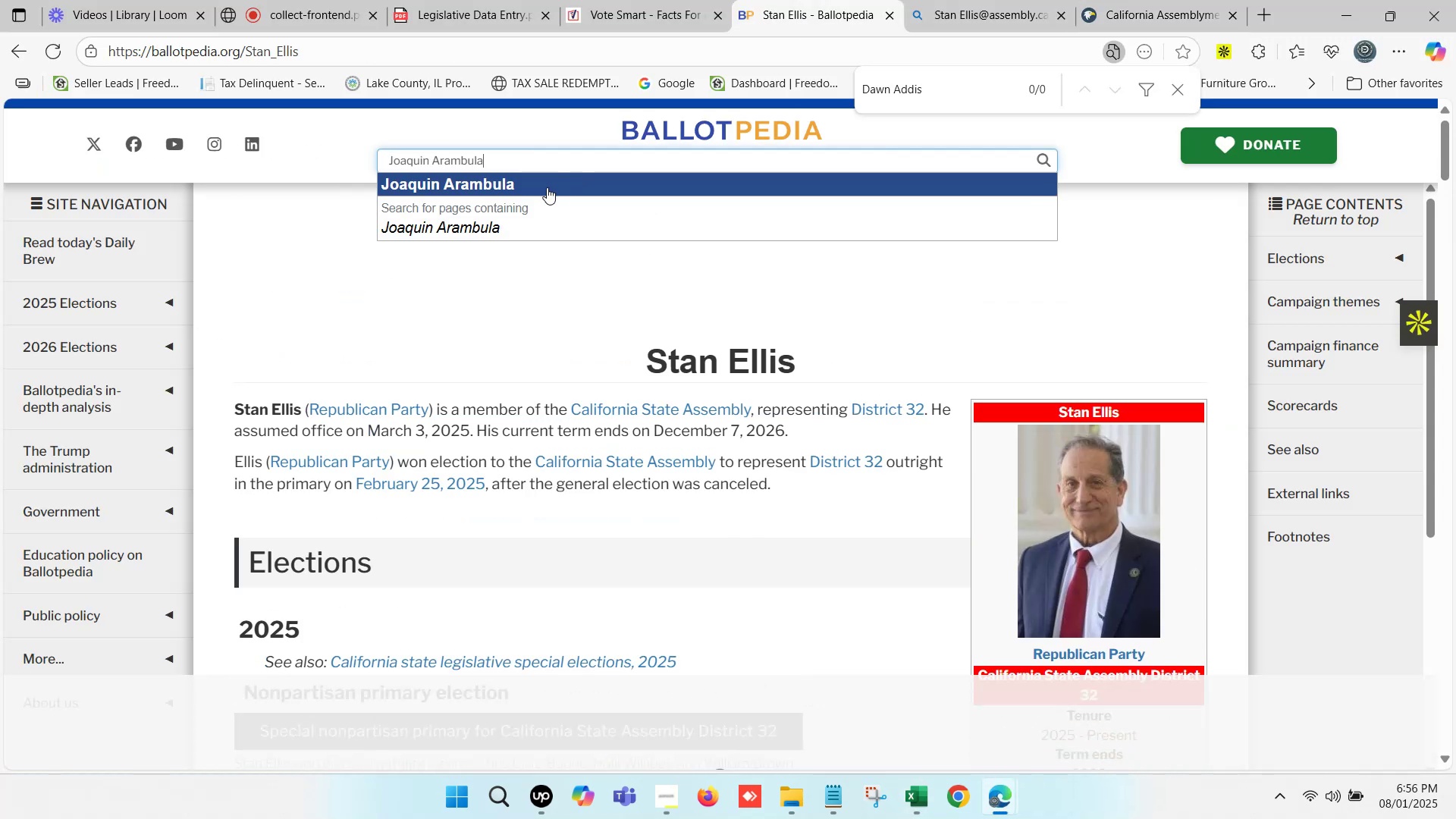 
left_click([541, 182])
 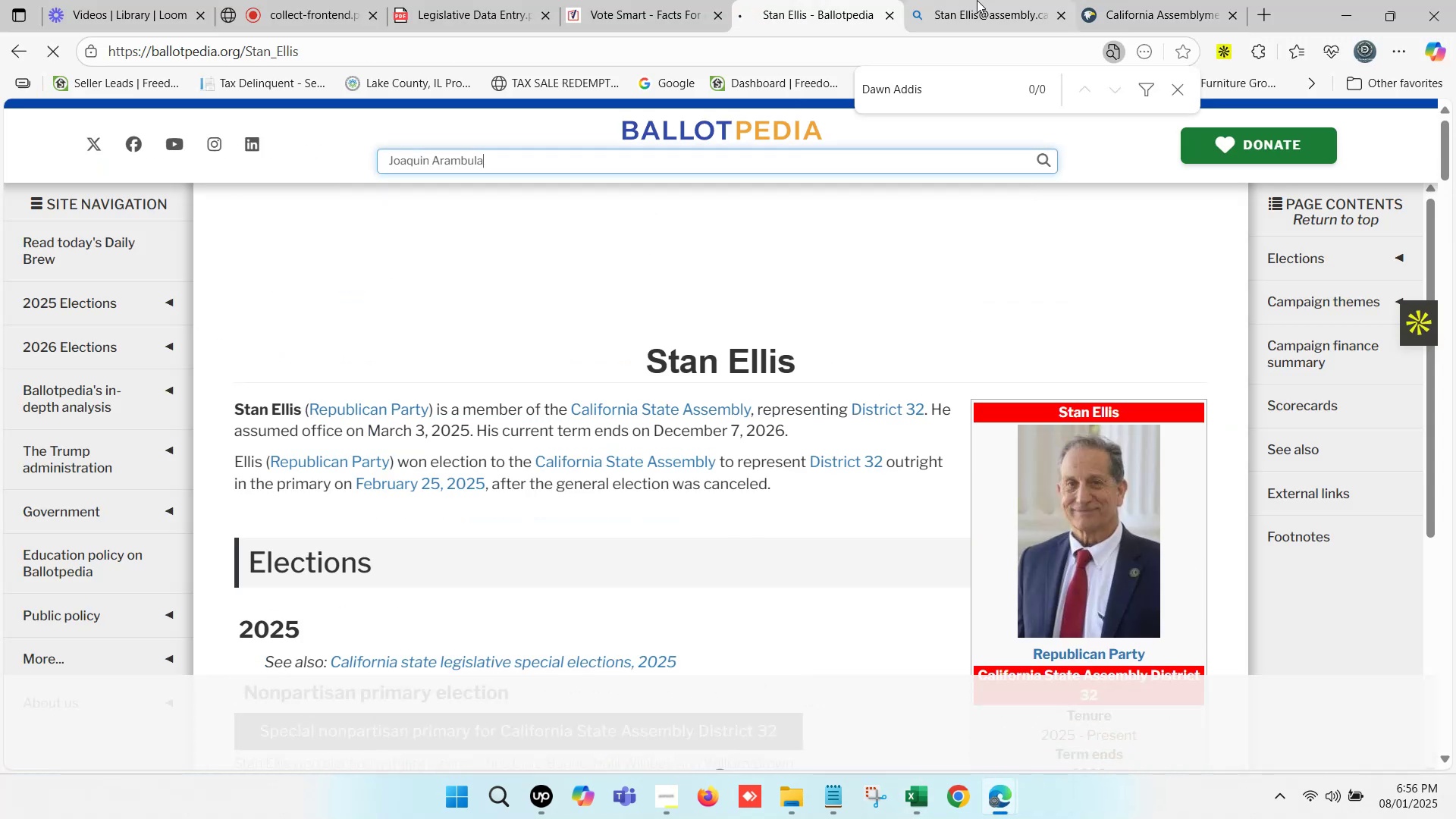 
left_click([1013, 0])
 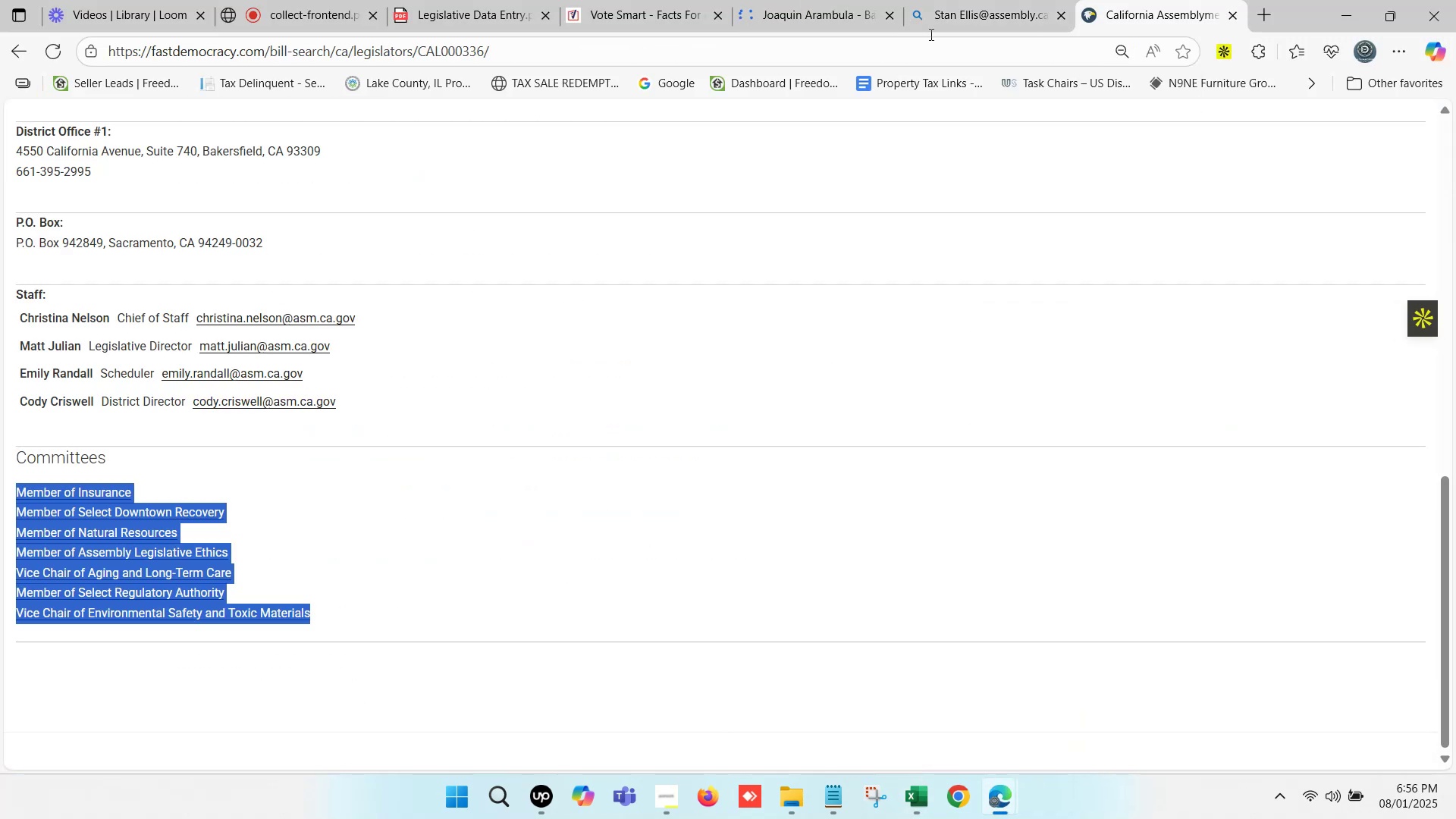 
double_click([922, 0])
 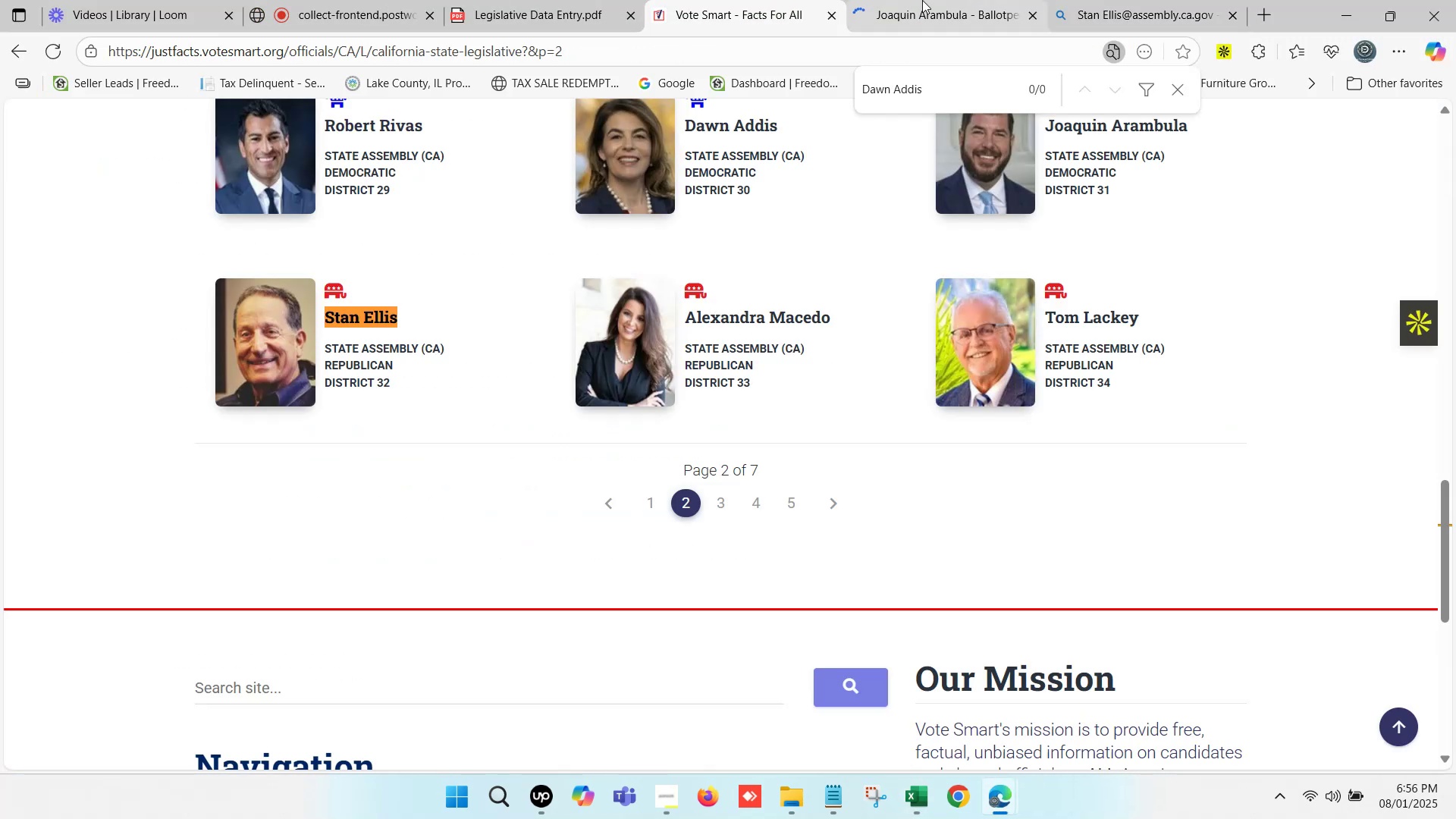 
triple_click([922, 0])
 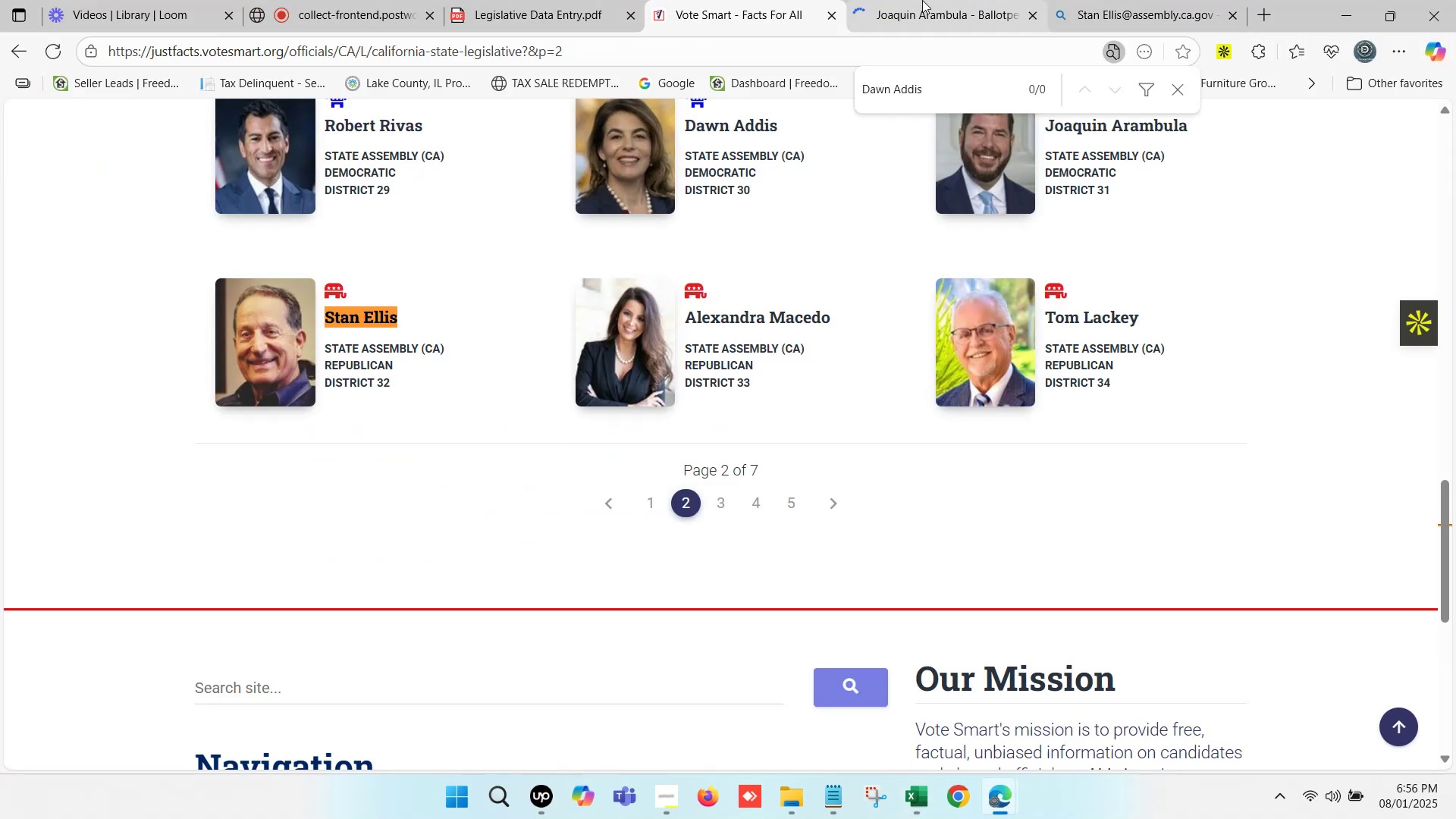 
triple_click([922, 0])
 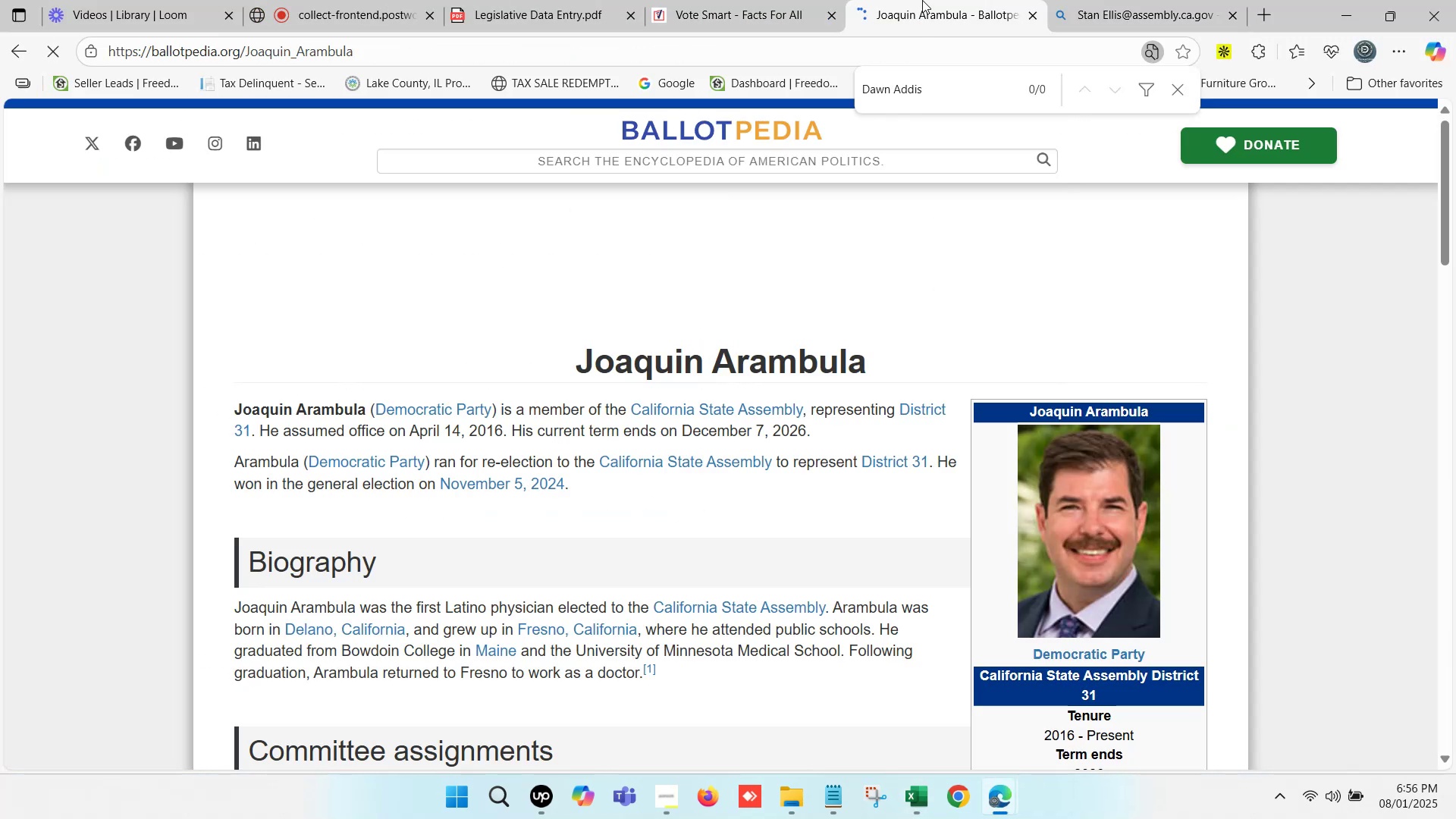 
triple_click([922, 0])
 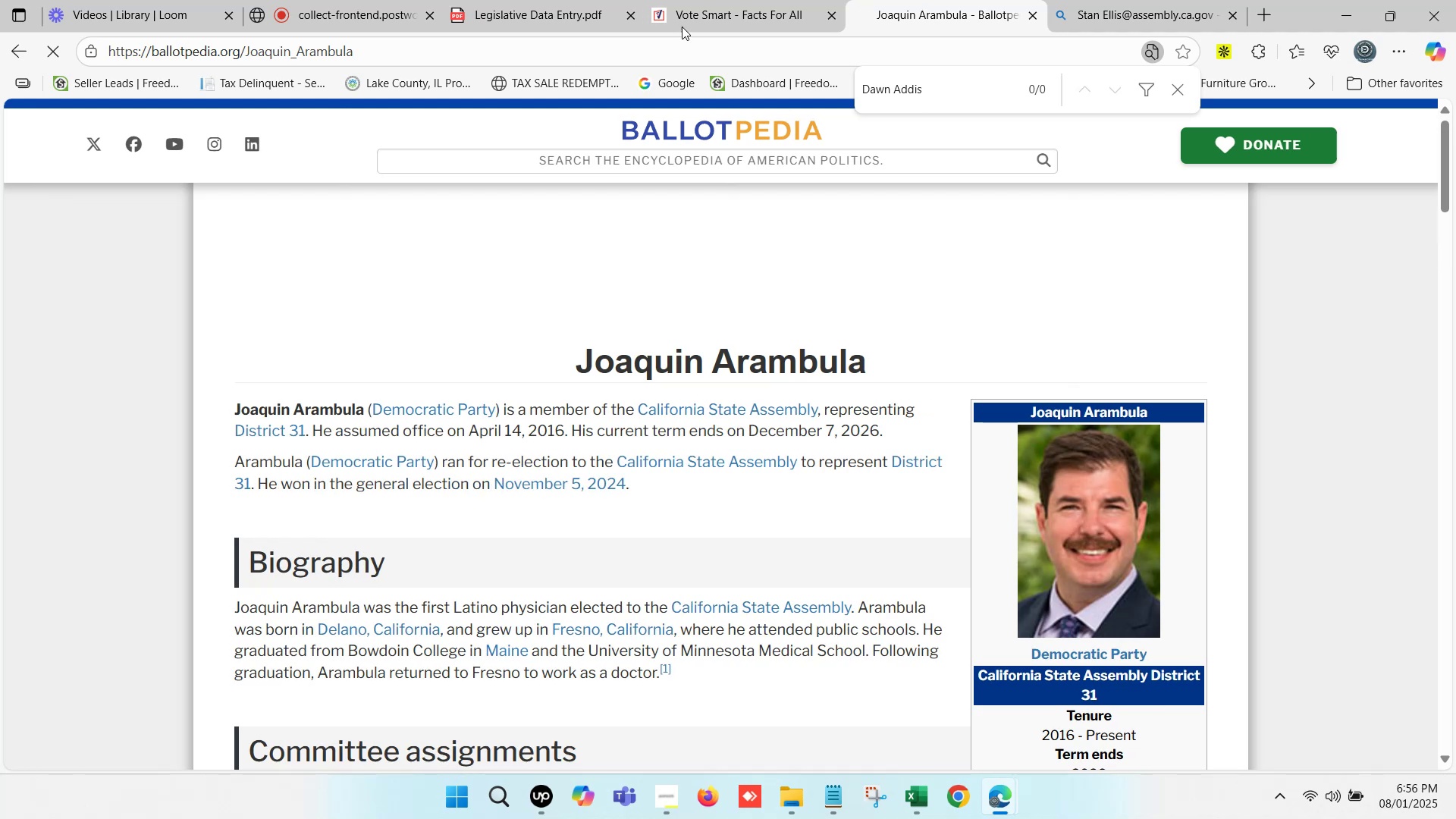 
scroll: coordinate [935, 508], scroll_direction: down, amount: 5.0
 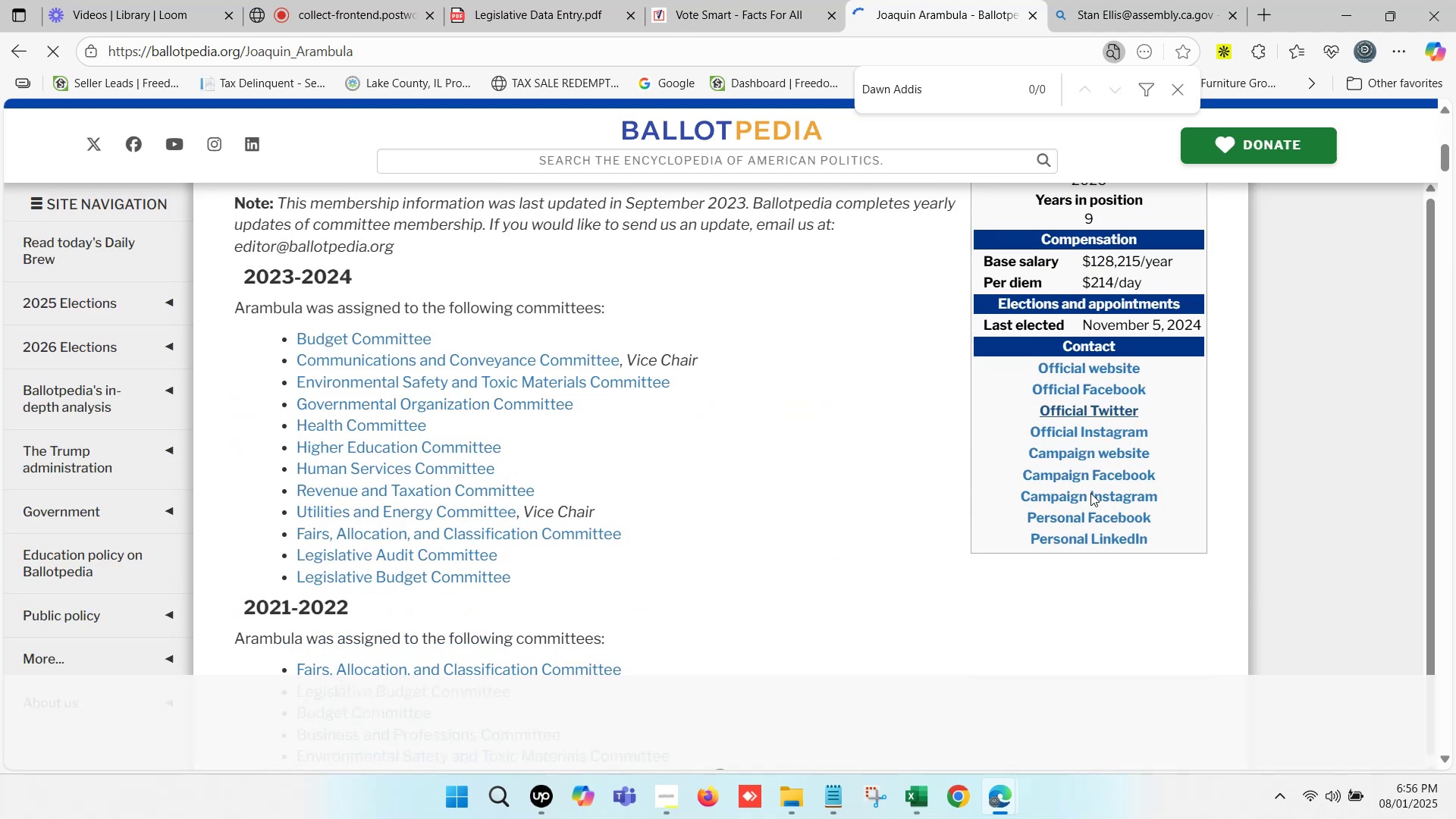 
hold_key(key=ControlLeft, duration=0.61)
left_click([1081, 420])
 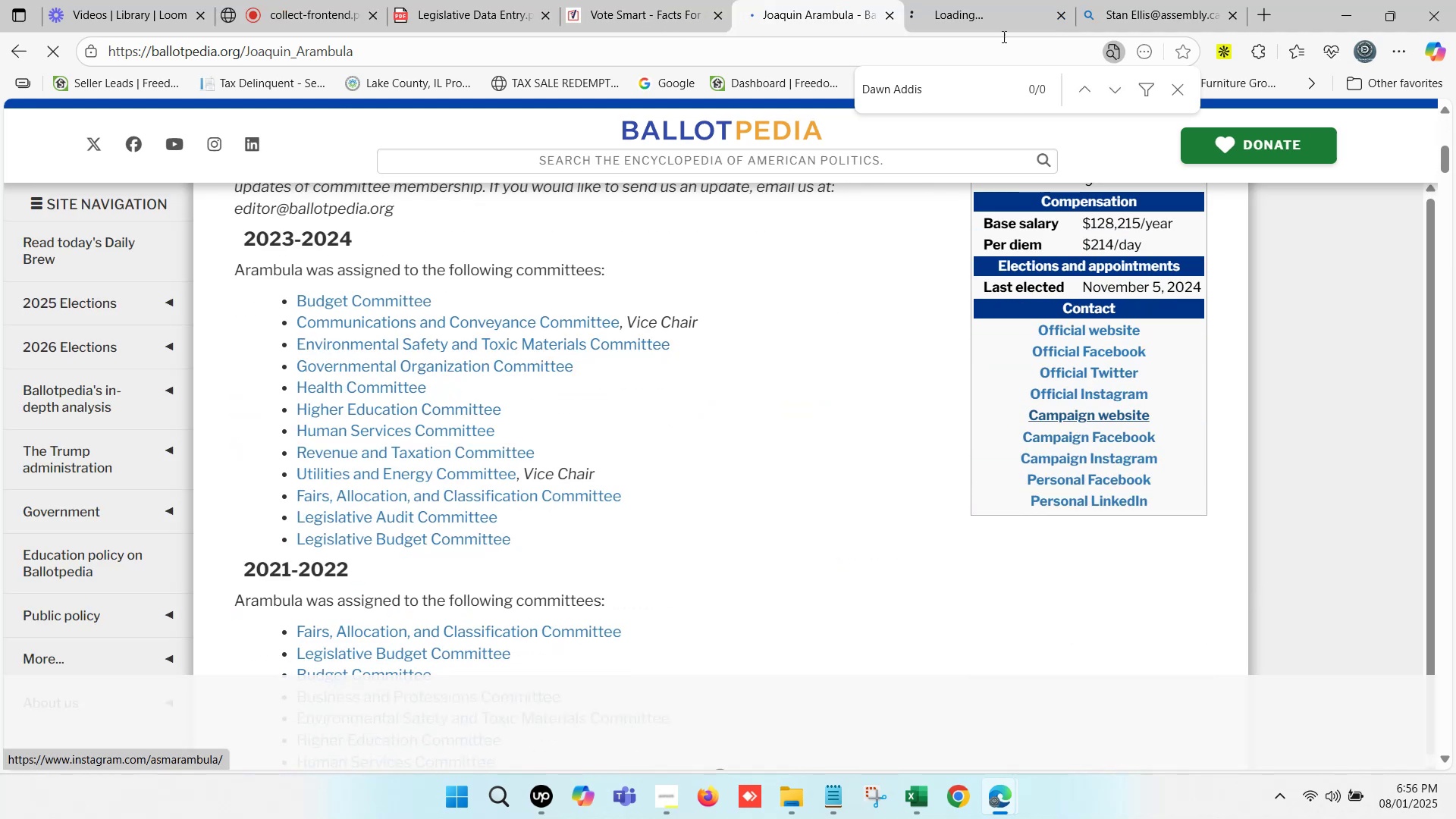 
left_click([971, 0])
 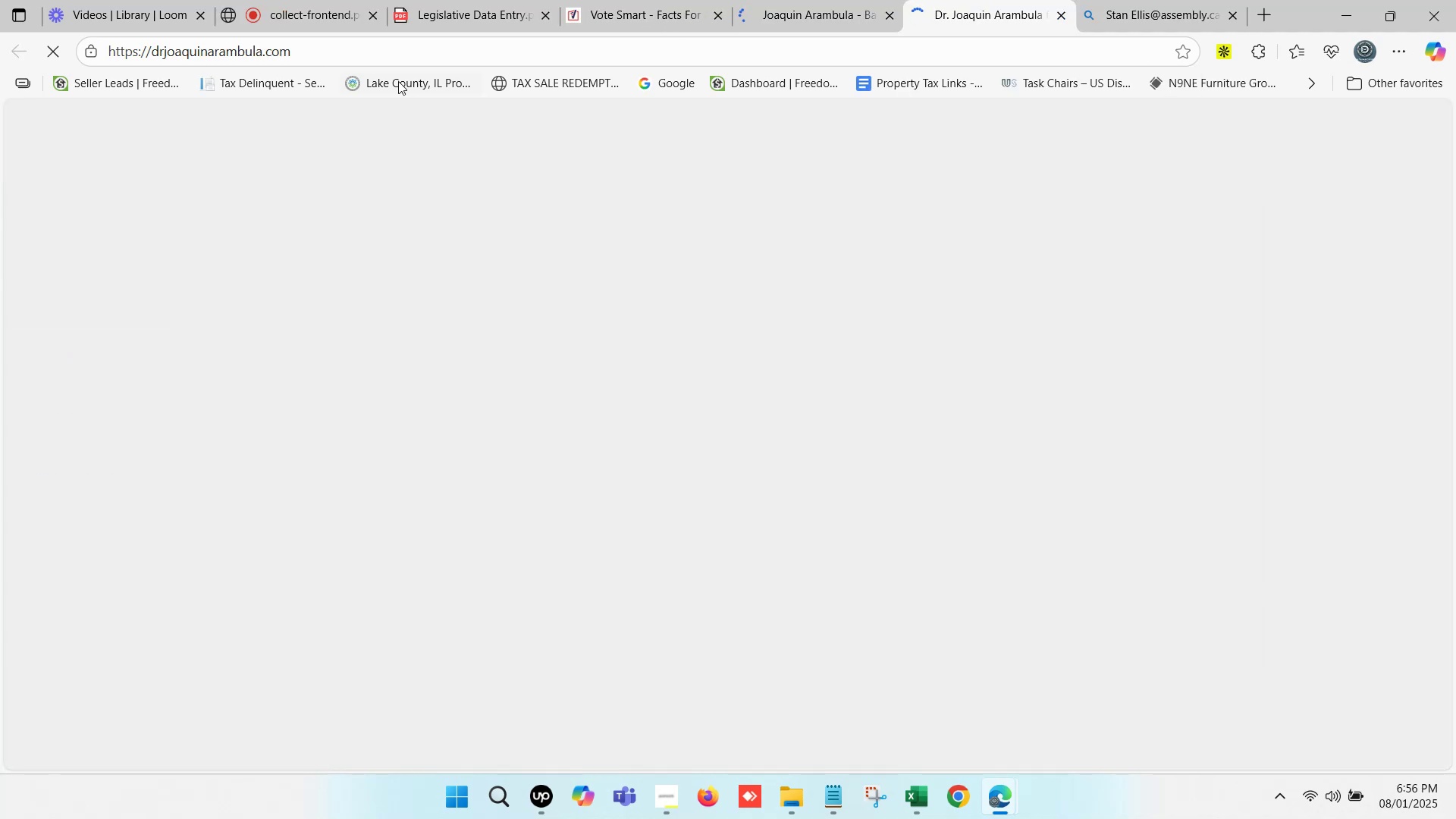 
left_click([375, 51])
 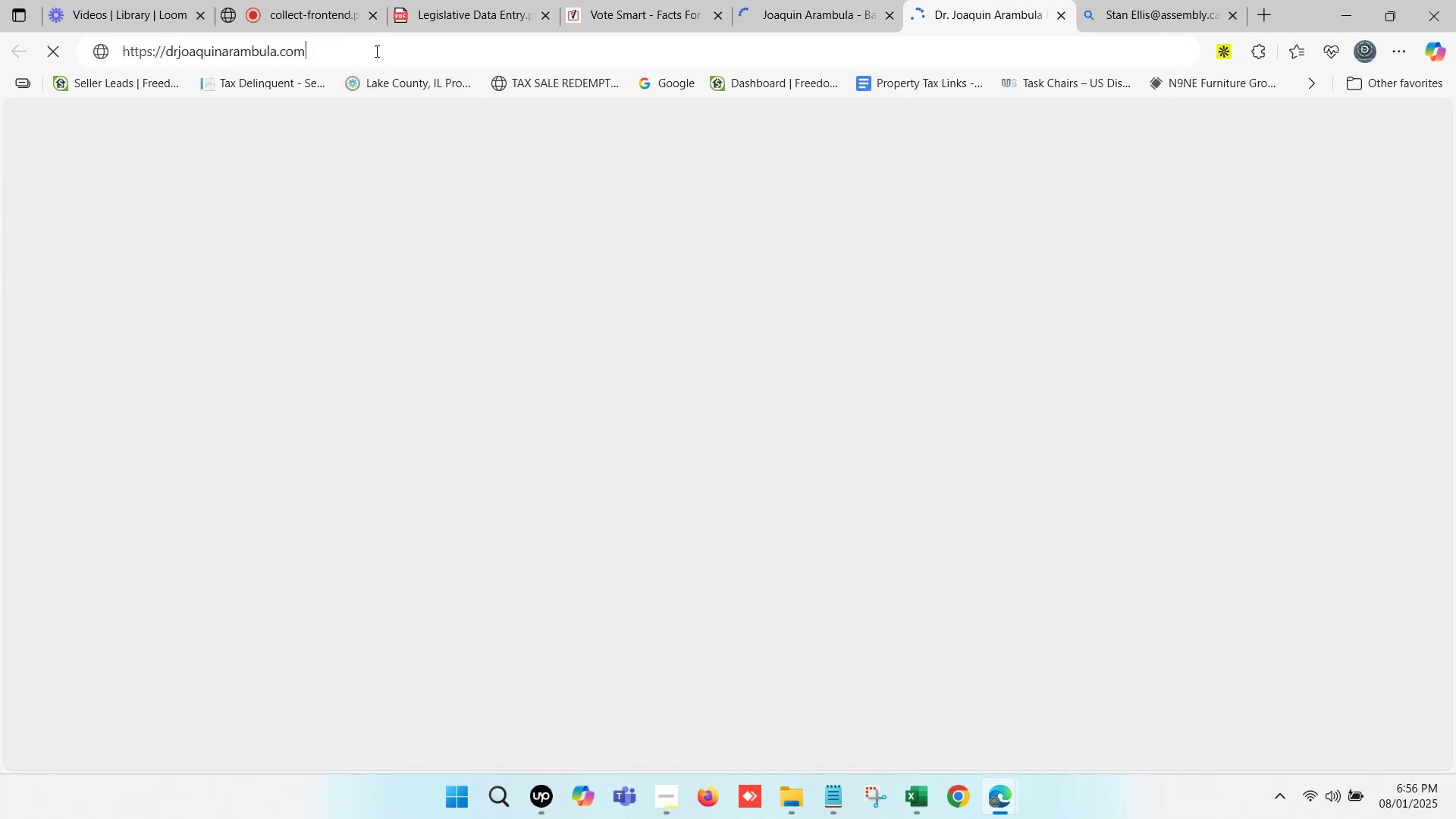 
key(Control+C)
 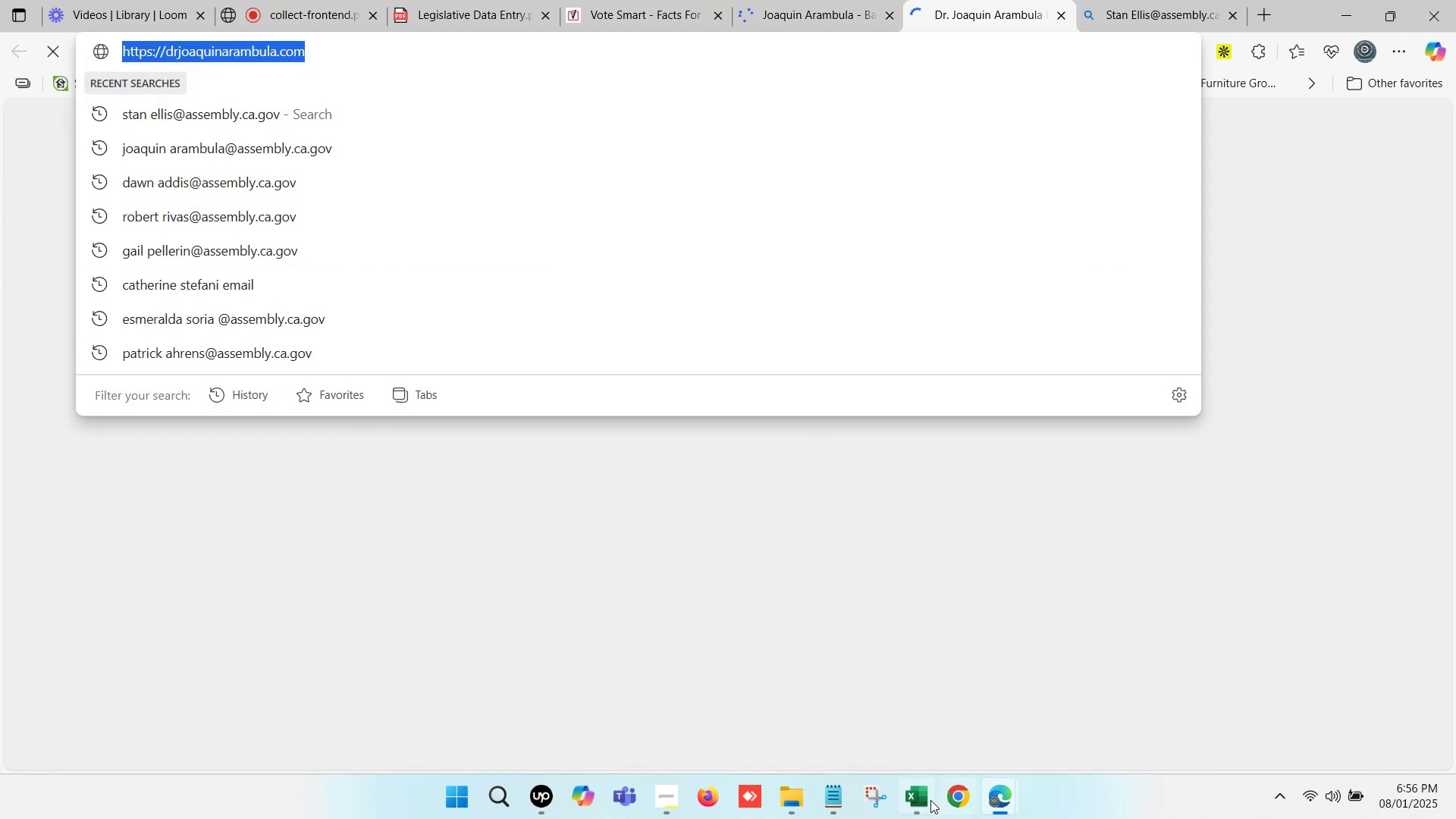 
left_click([927, 798])
 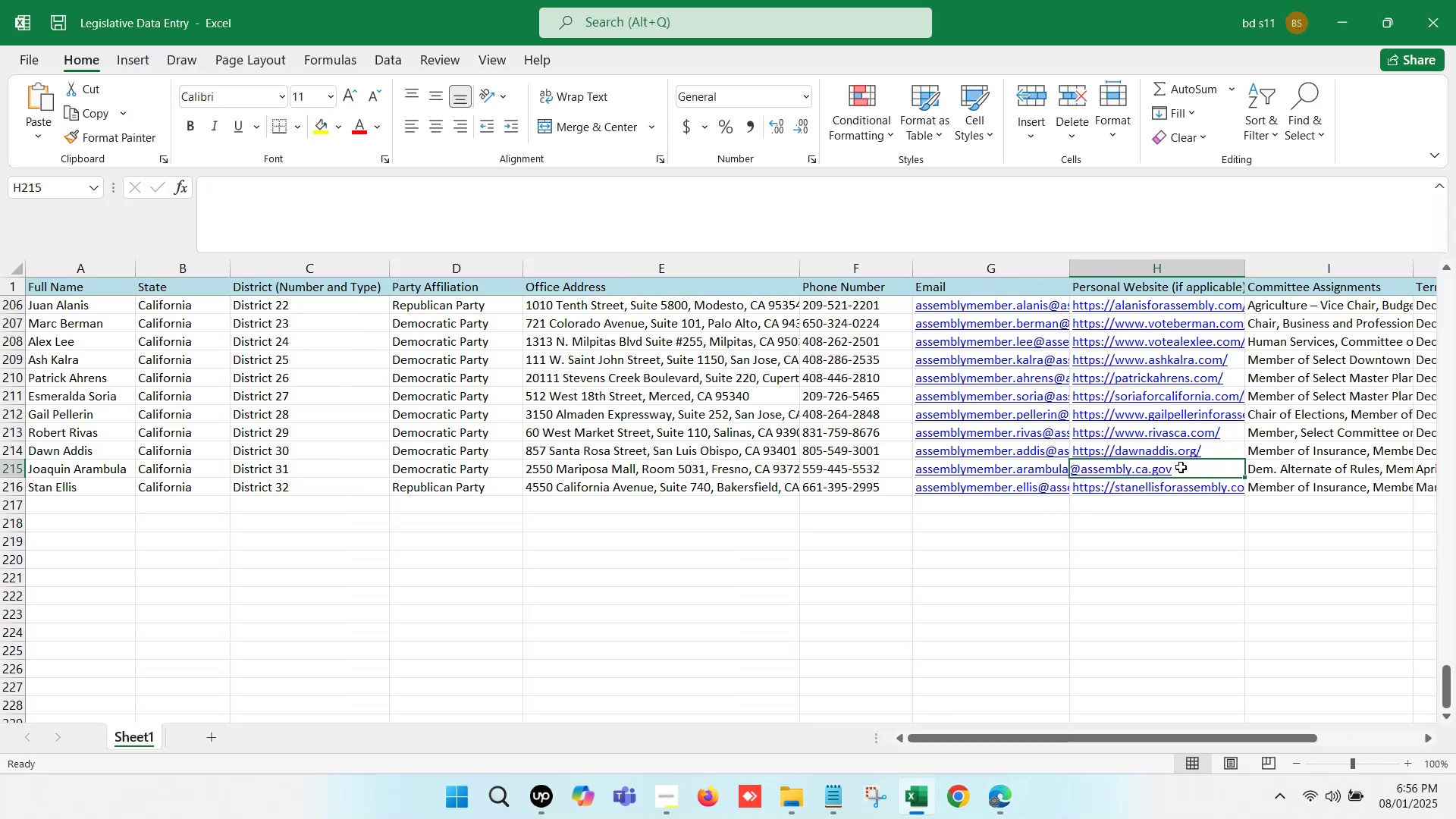 
left_click([372, 196])
 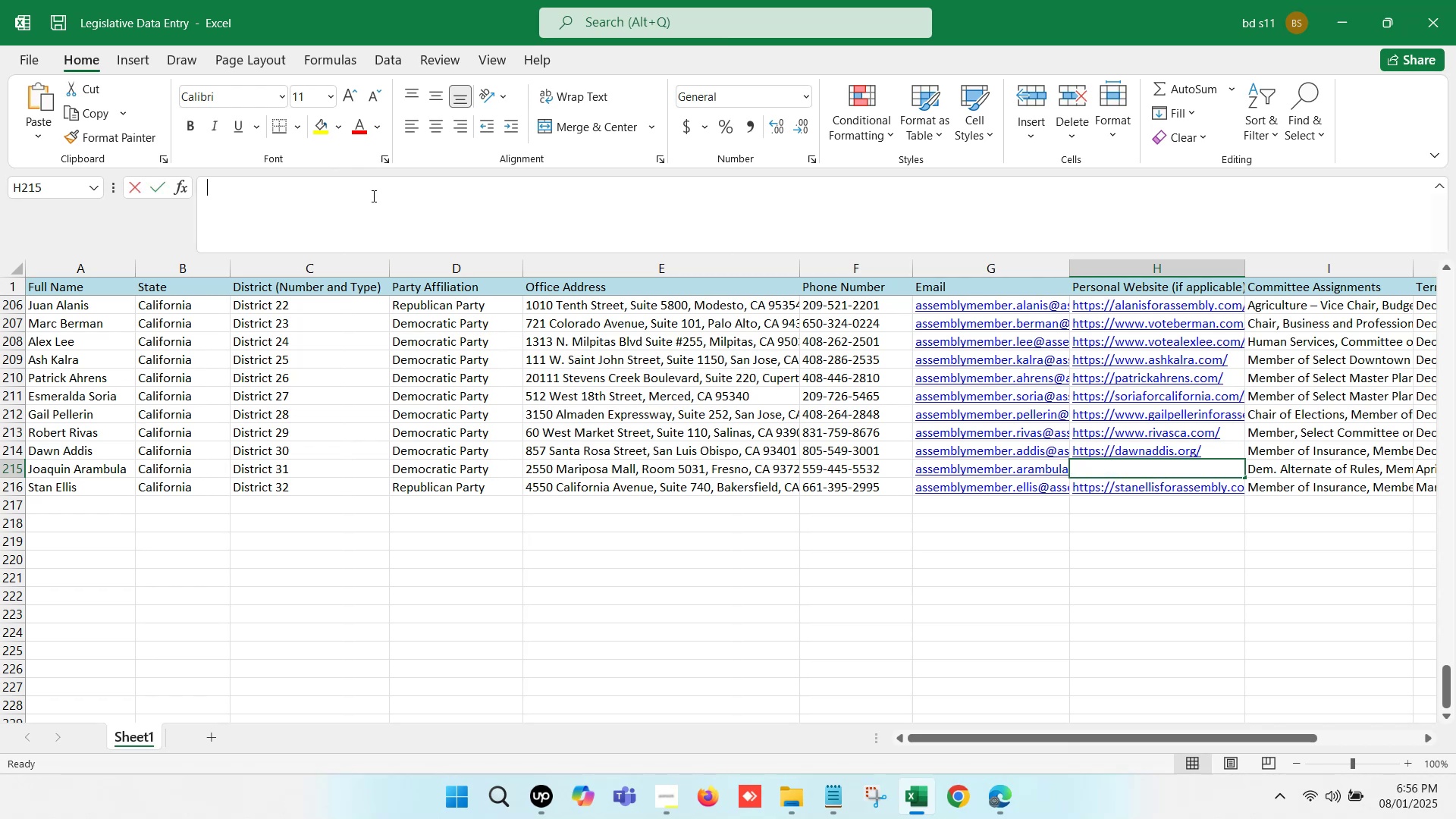 
key(Control+V)
 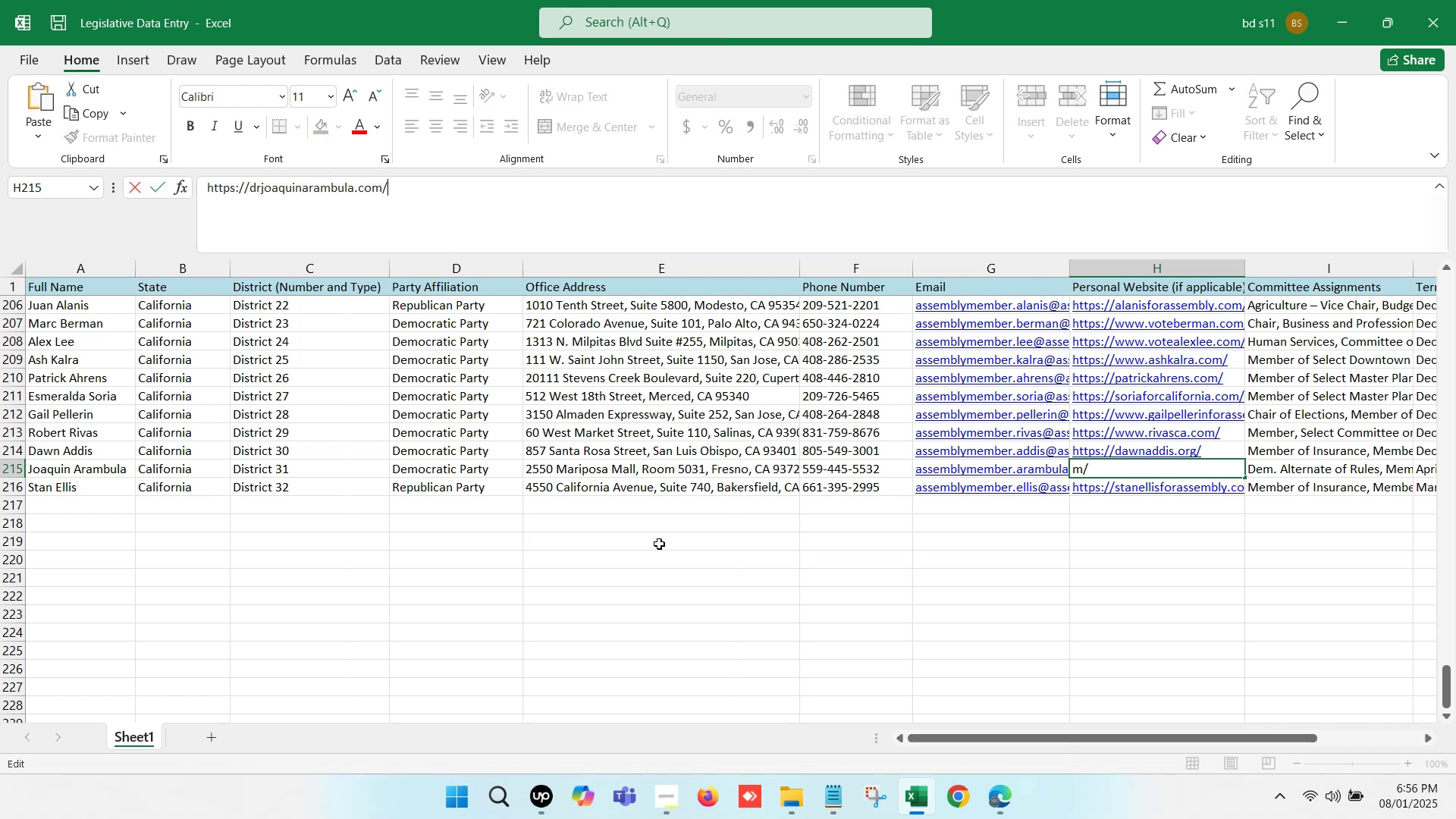 
left_click([704, 637])
 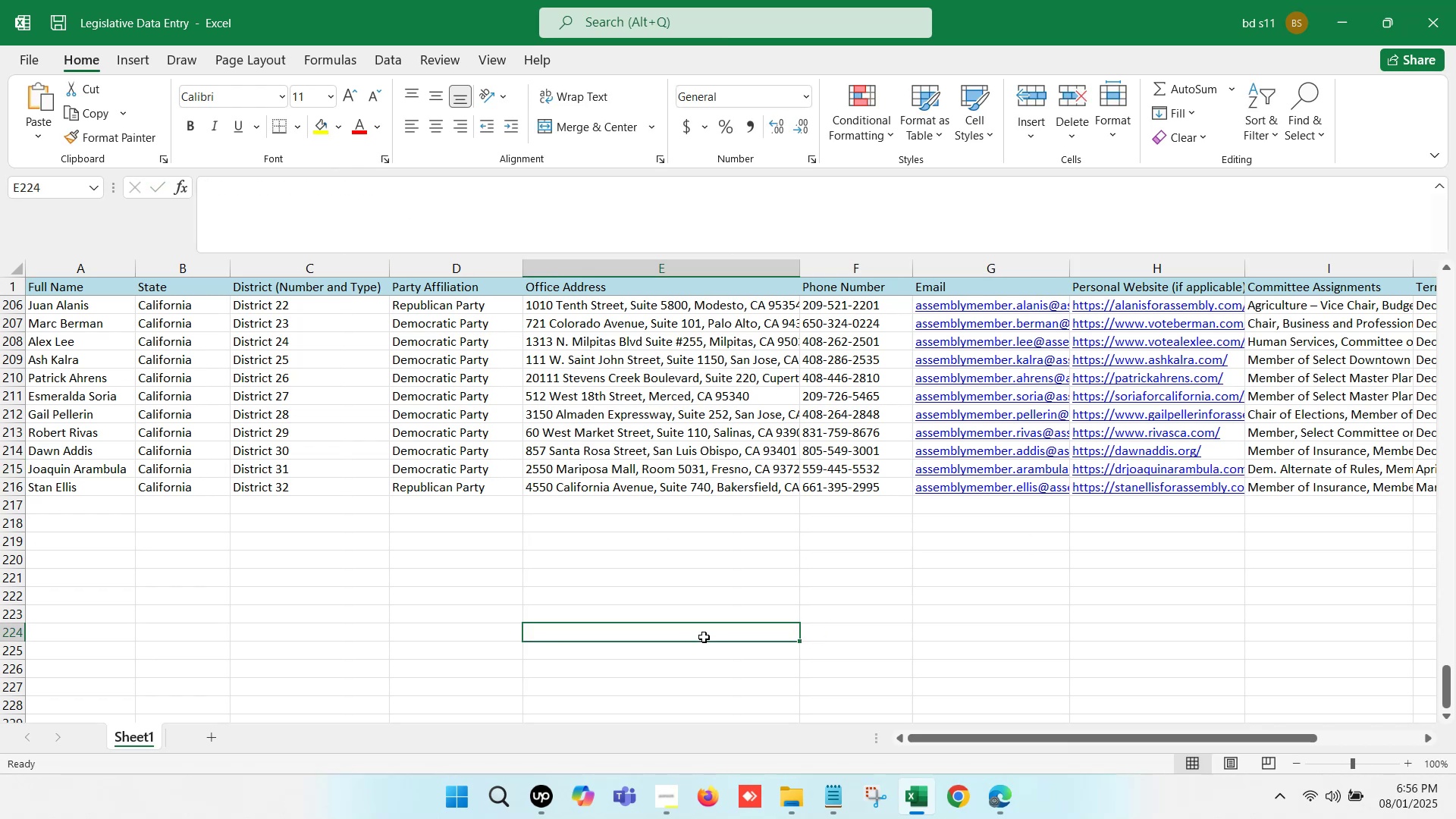 
hold_key(key=S, duration=0.32)
 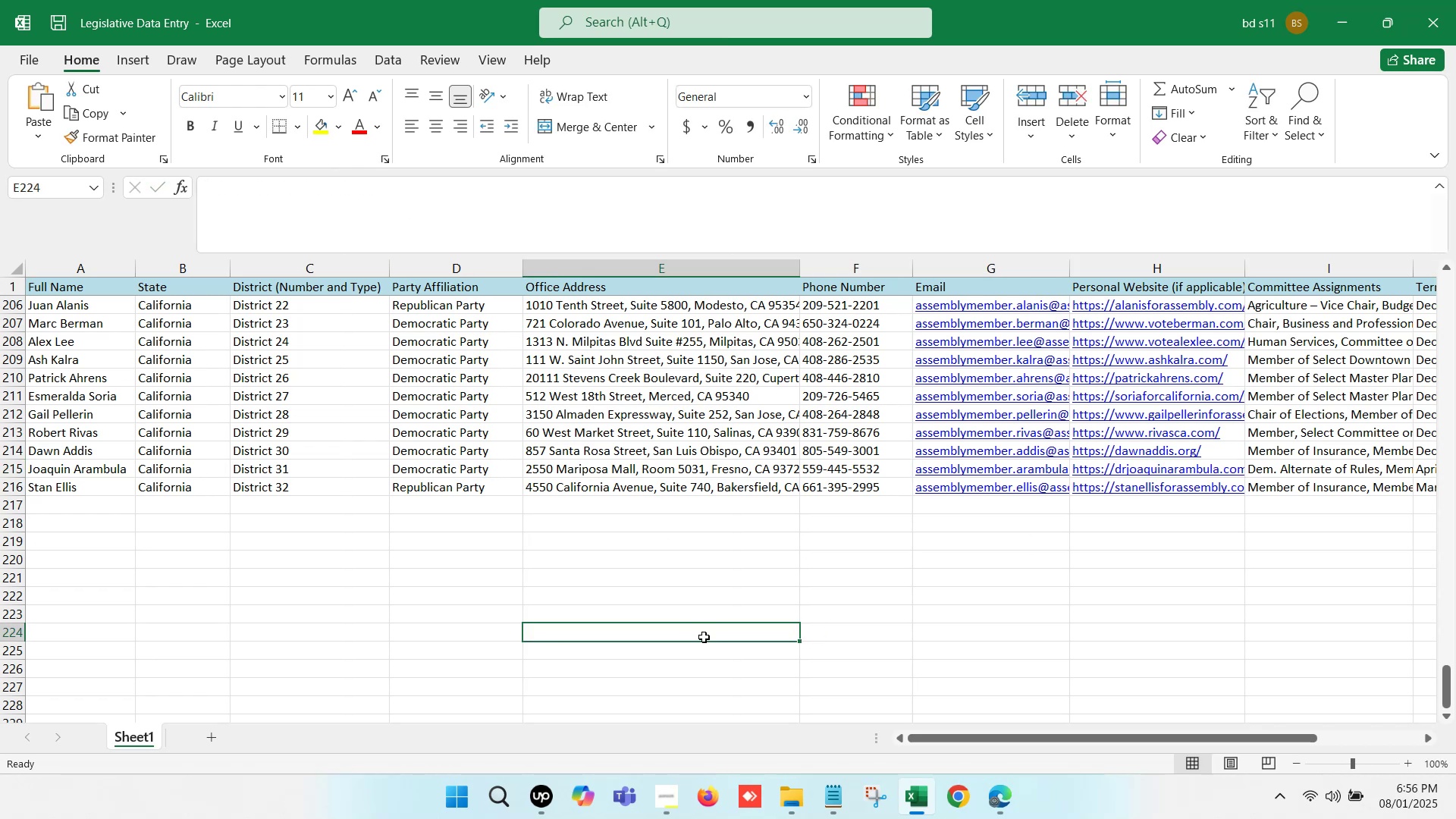 
key(Control+S)
 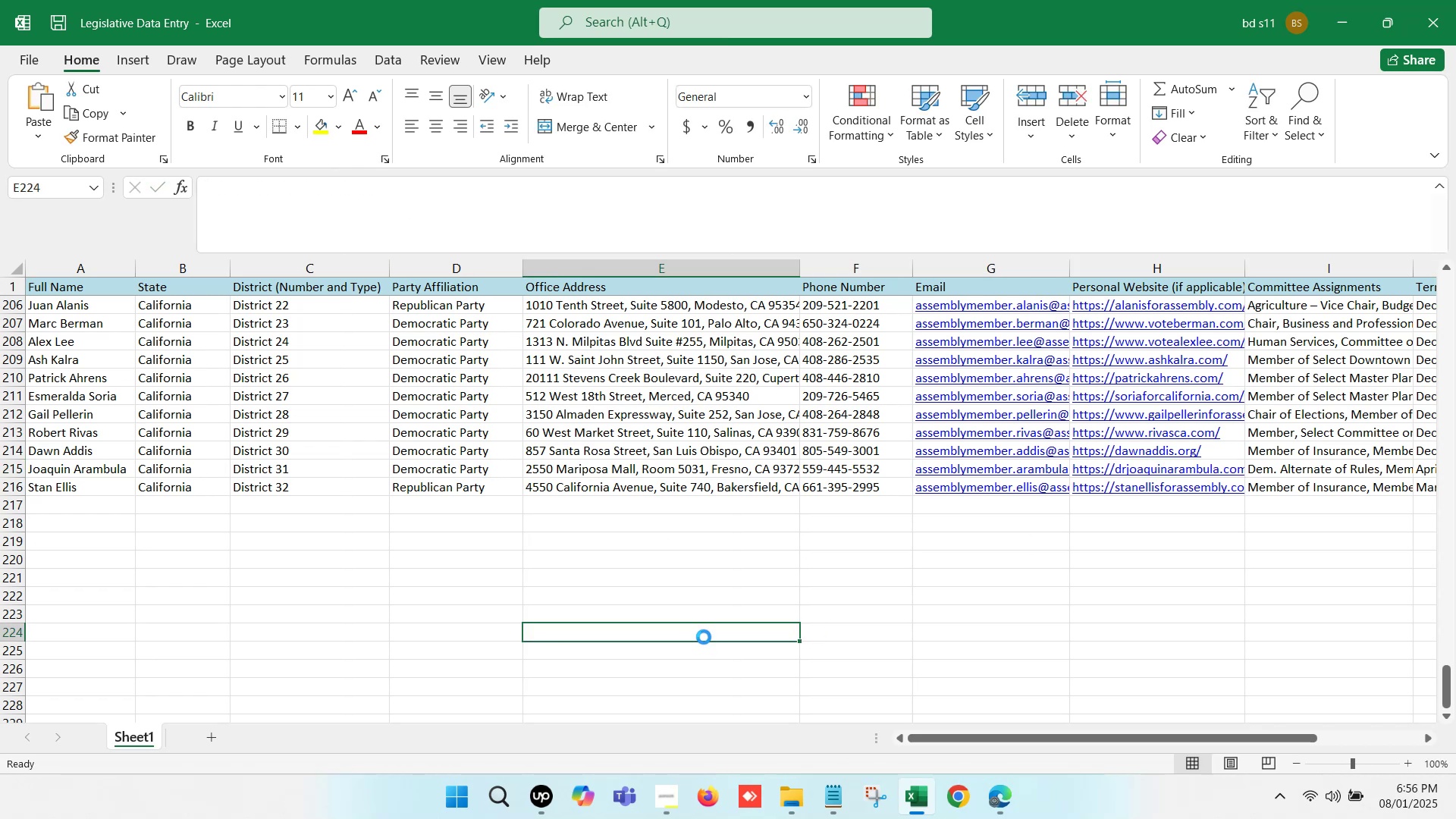 
key(Control+S)
 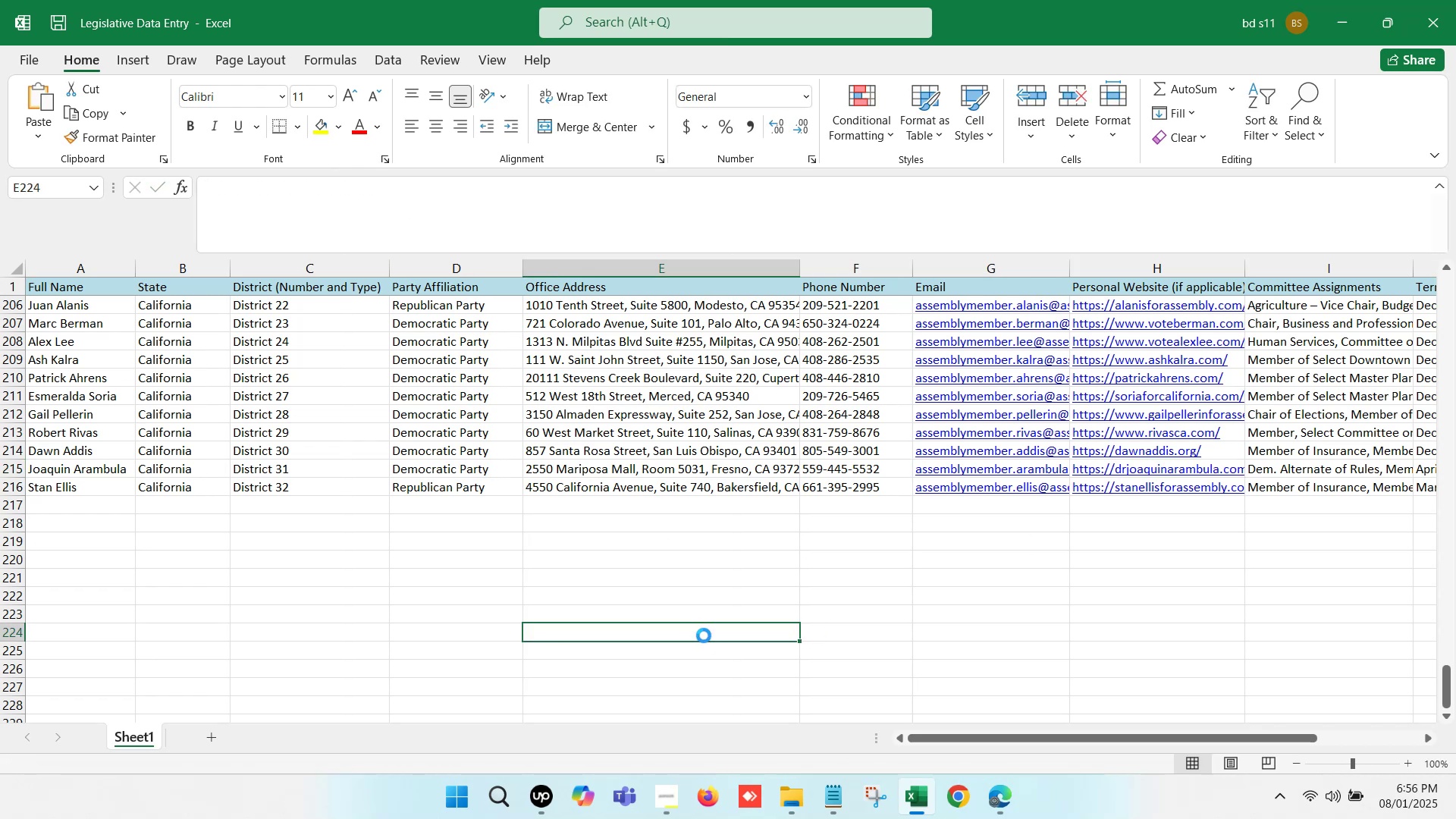 
key(Control+S)
 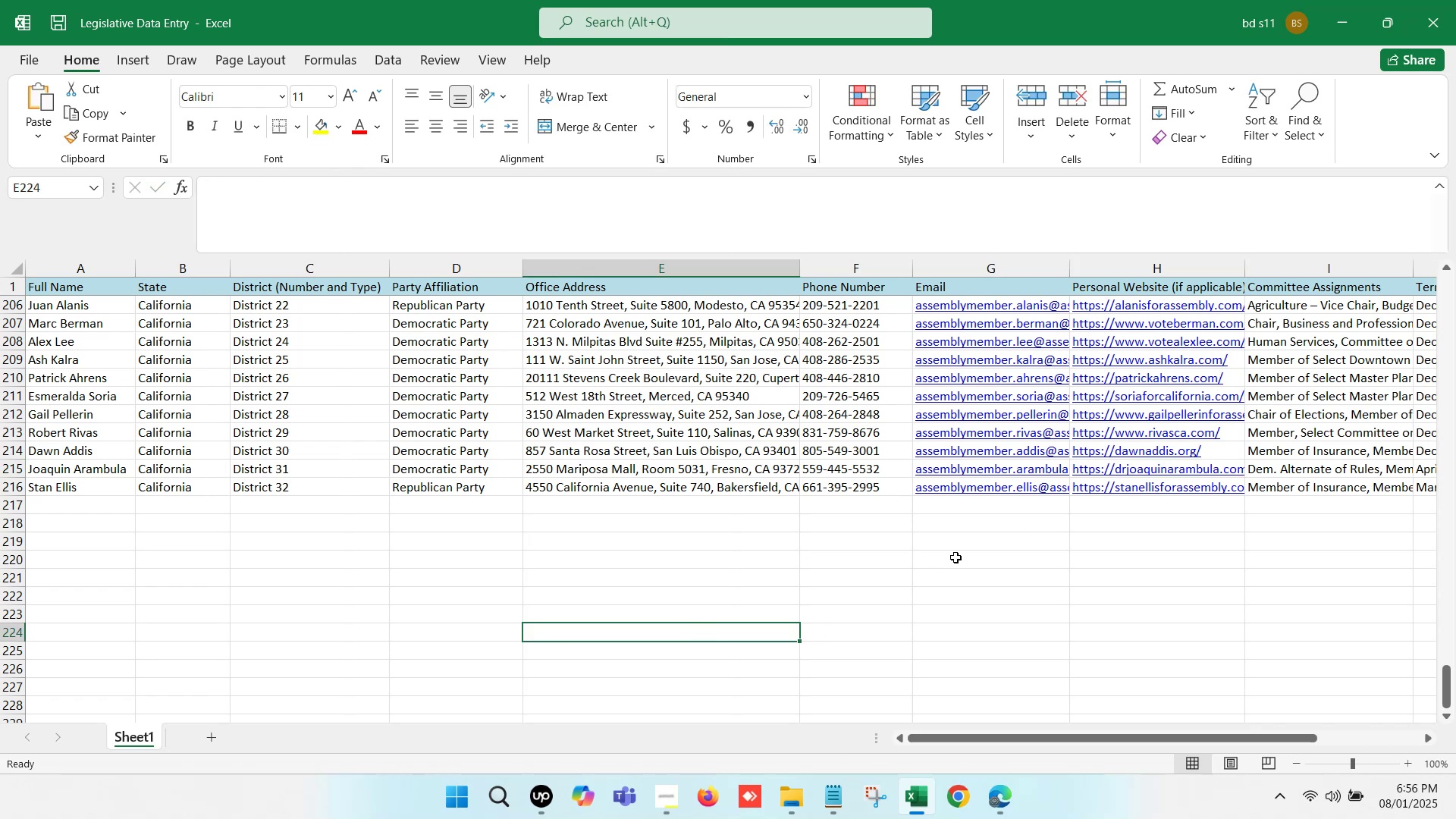 
left_click([979, 541])
 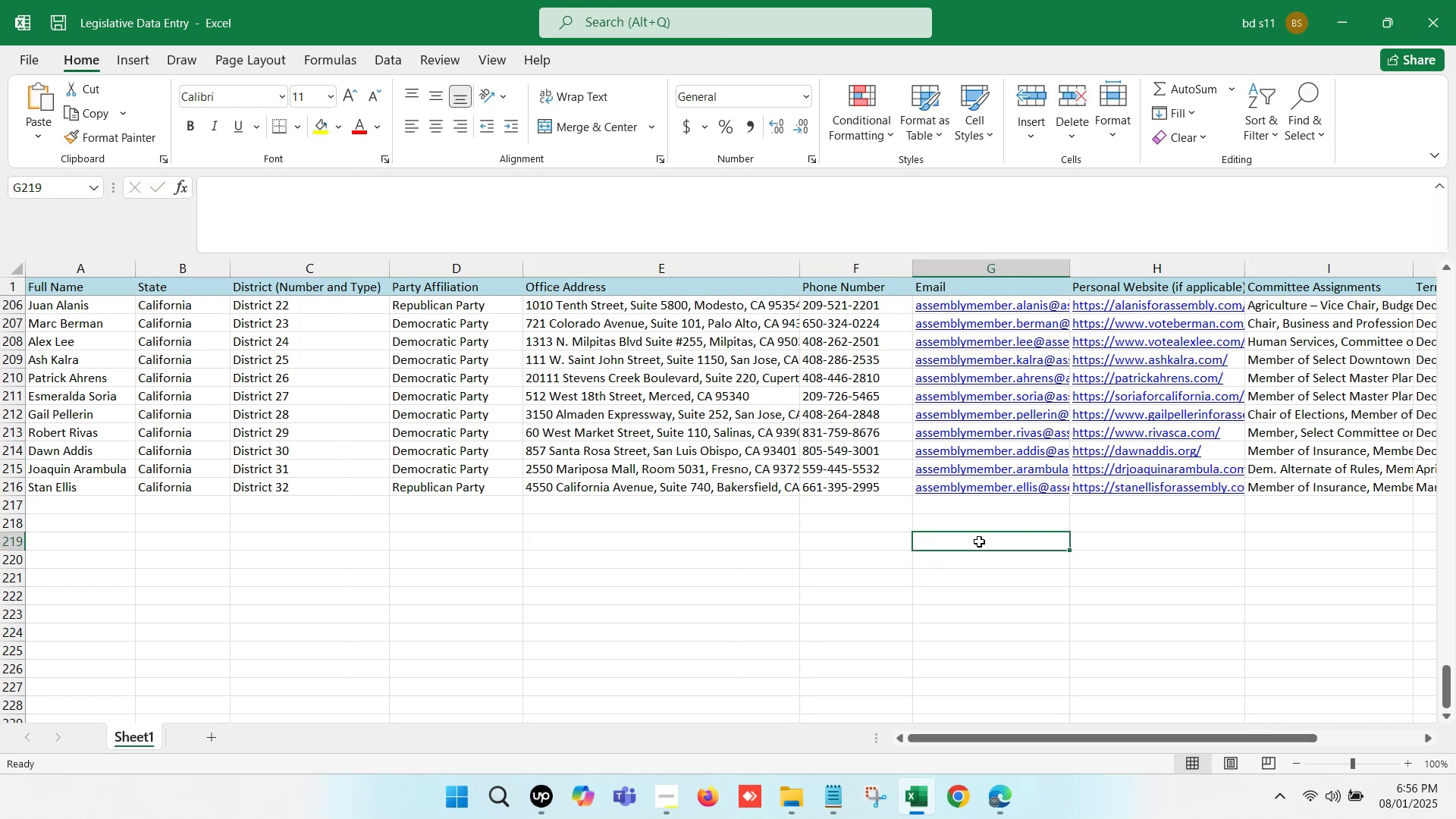 
hold_key(key=ArrowLeft, duration=1.42)
 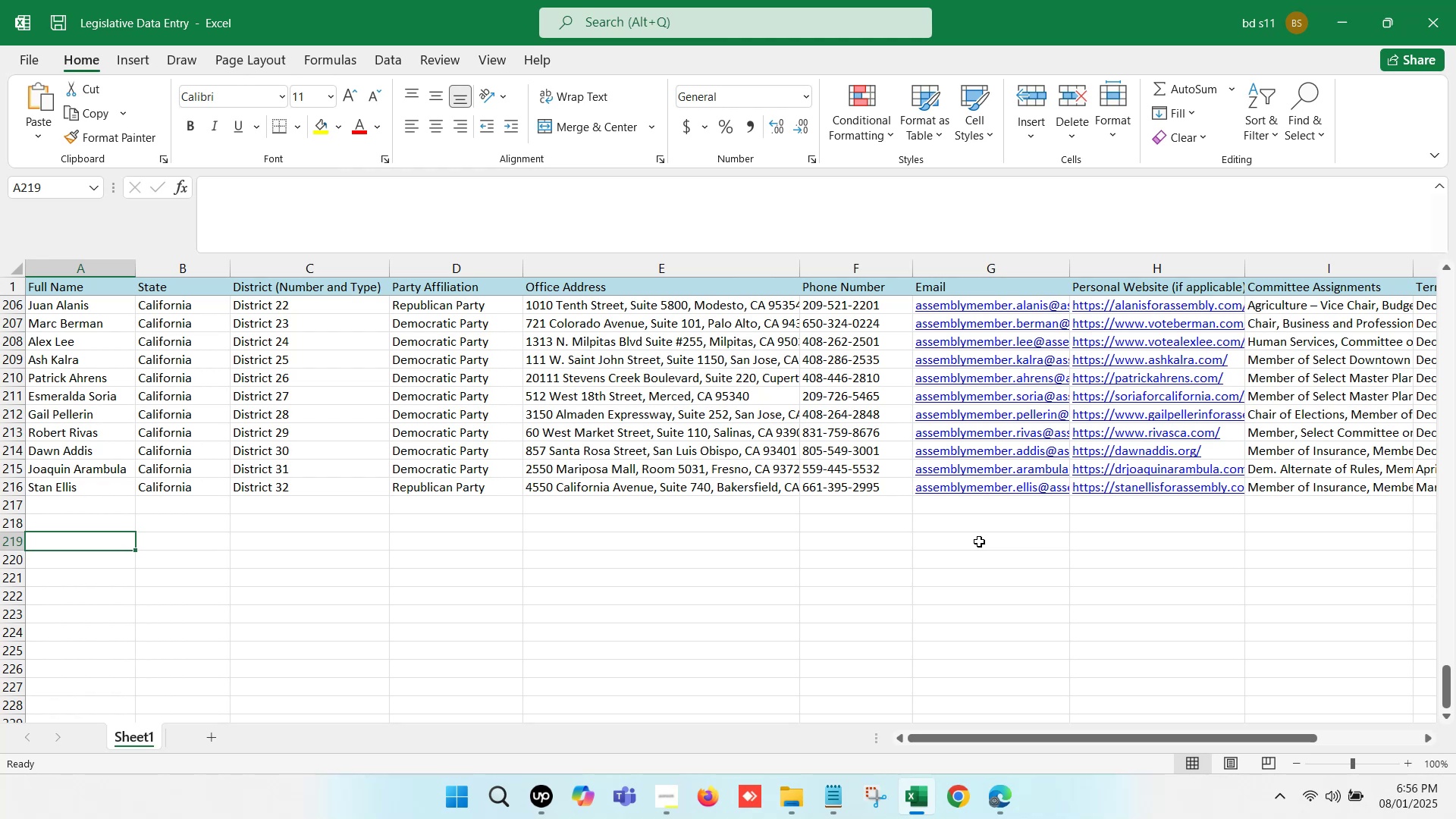 
wait(7.18)
 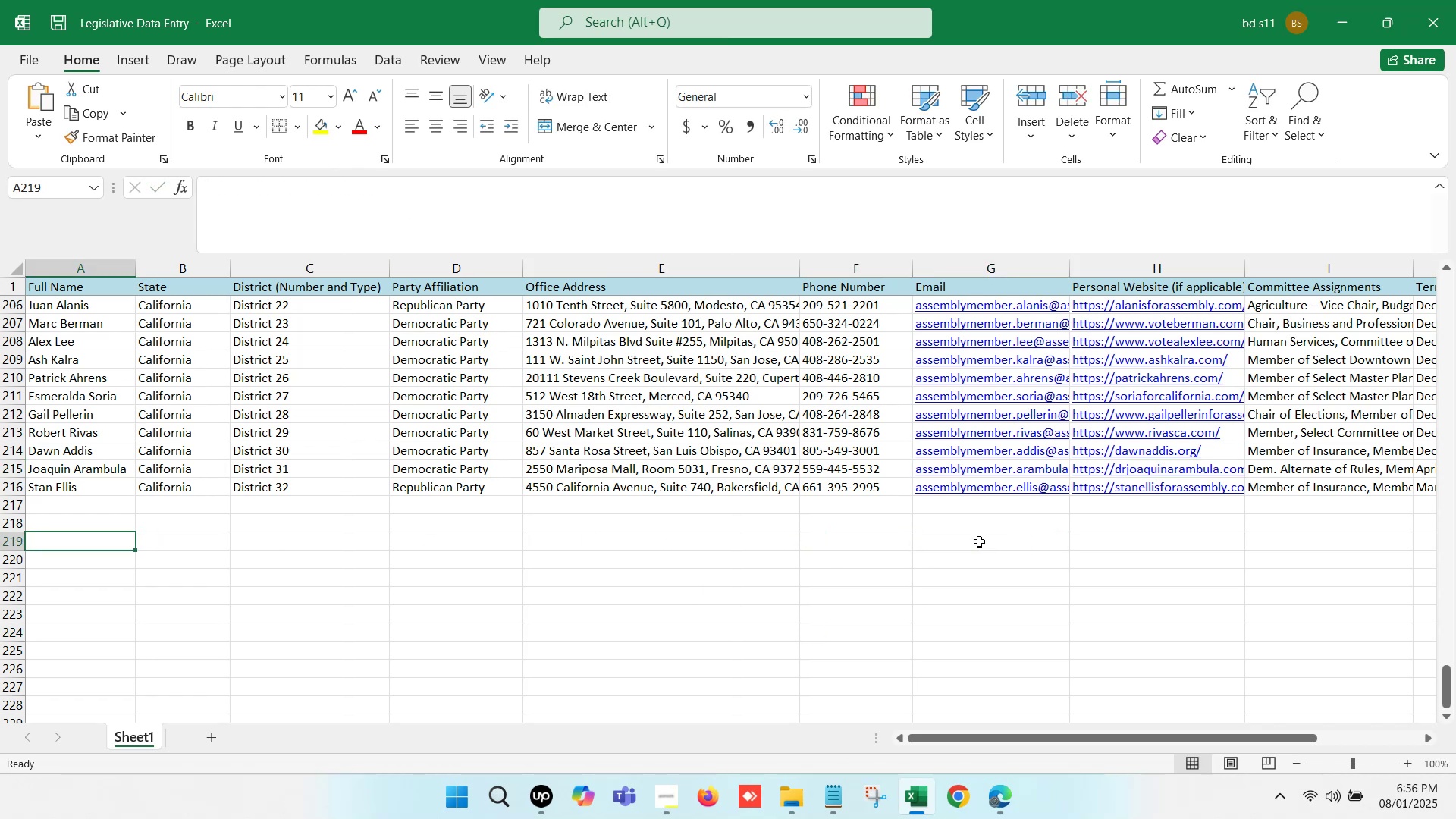 
left_click([1014, 792])
 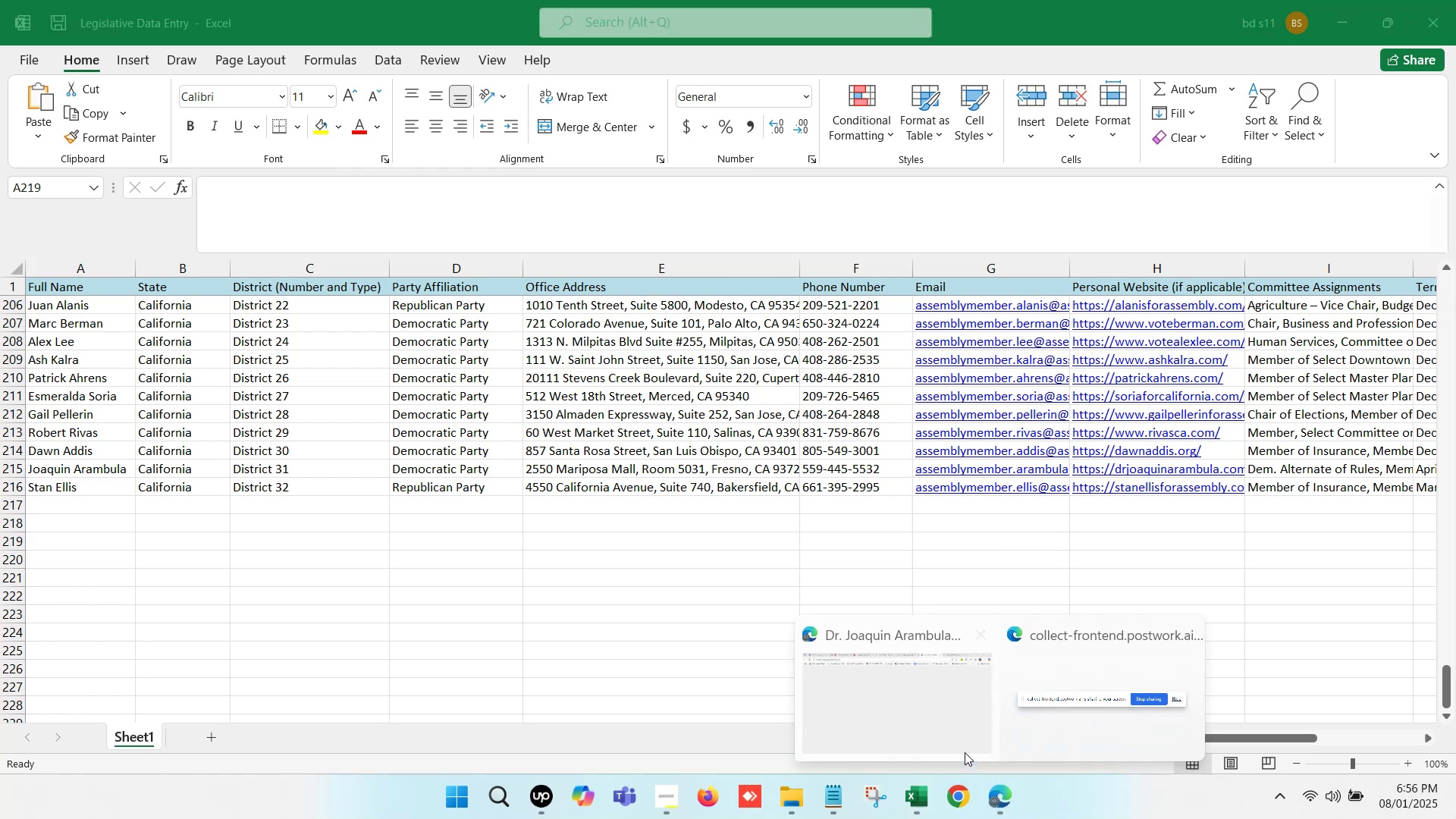 
left_click([875, 672])
 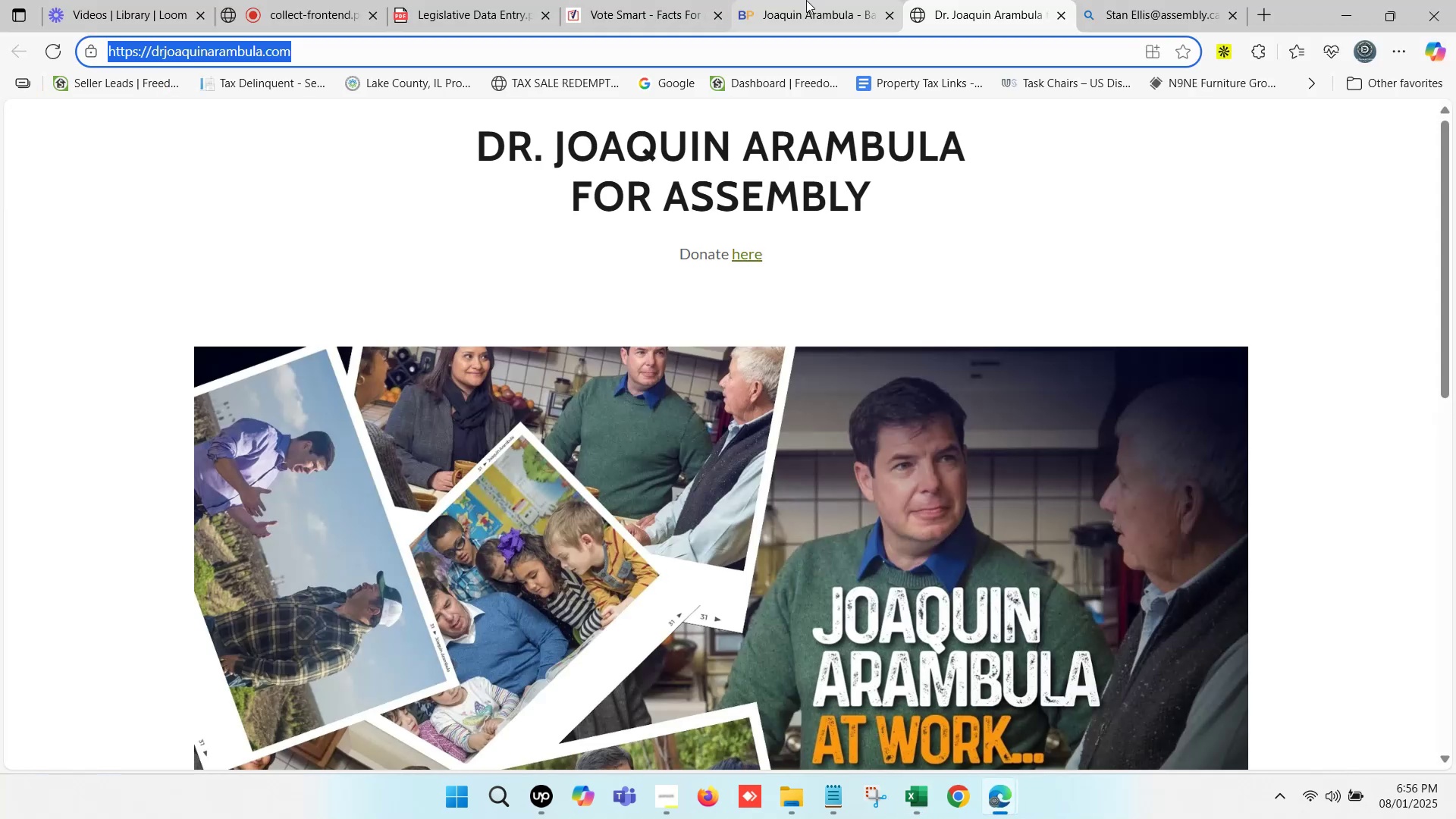 
double_click([630, 0])
 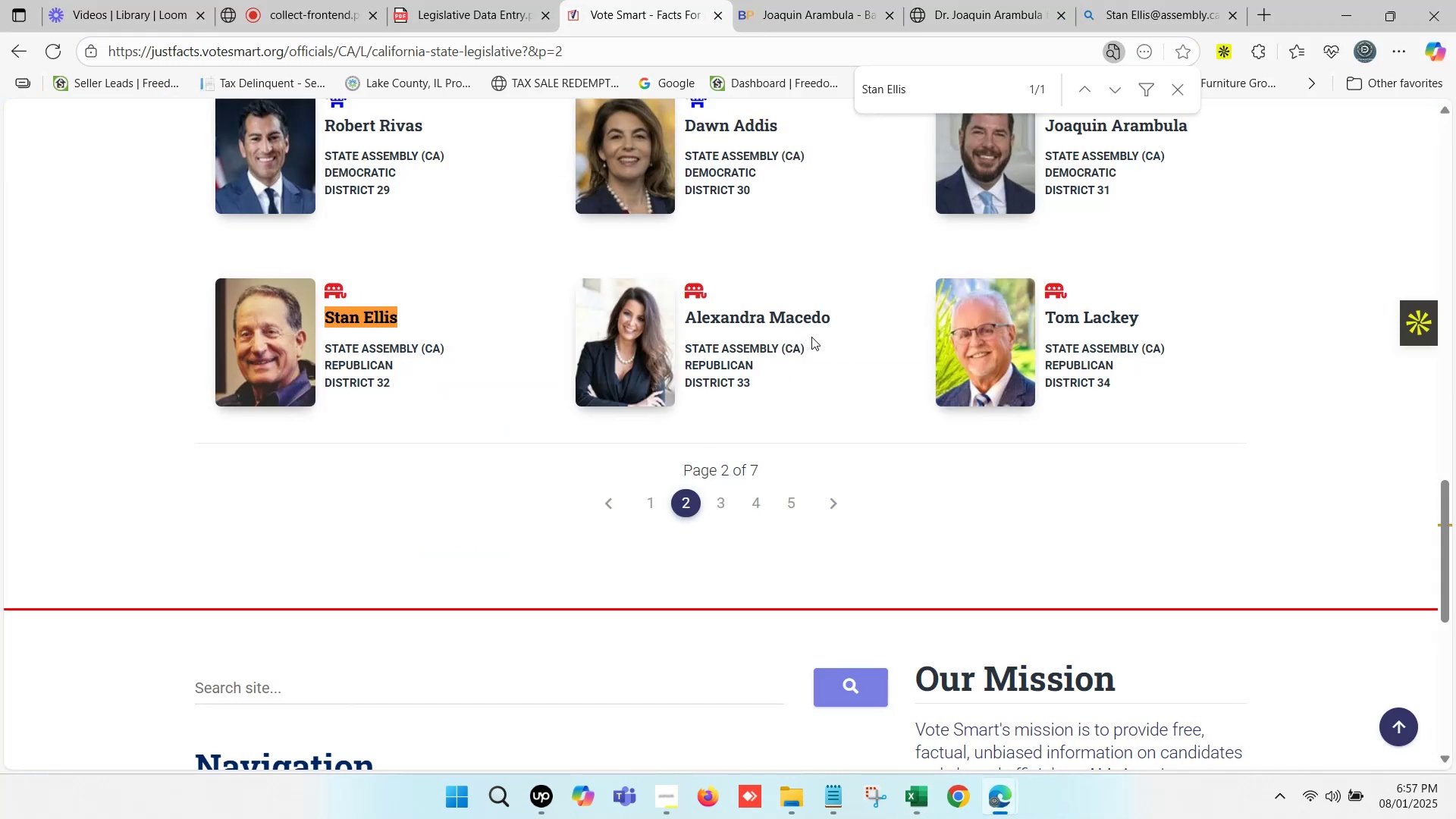 
left_click_drag(start_coordinate=[836, 320], to_coordinate=[688, 326])
 